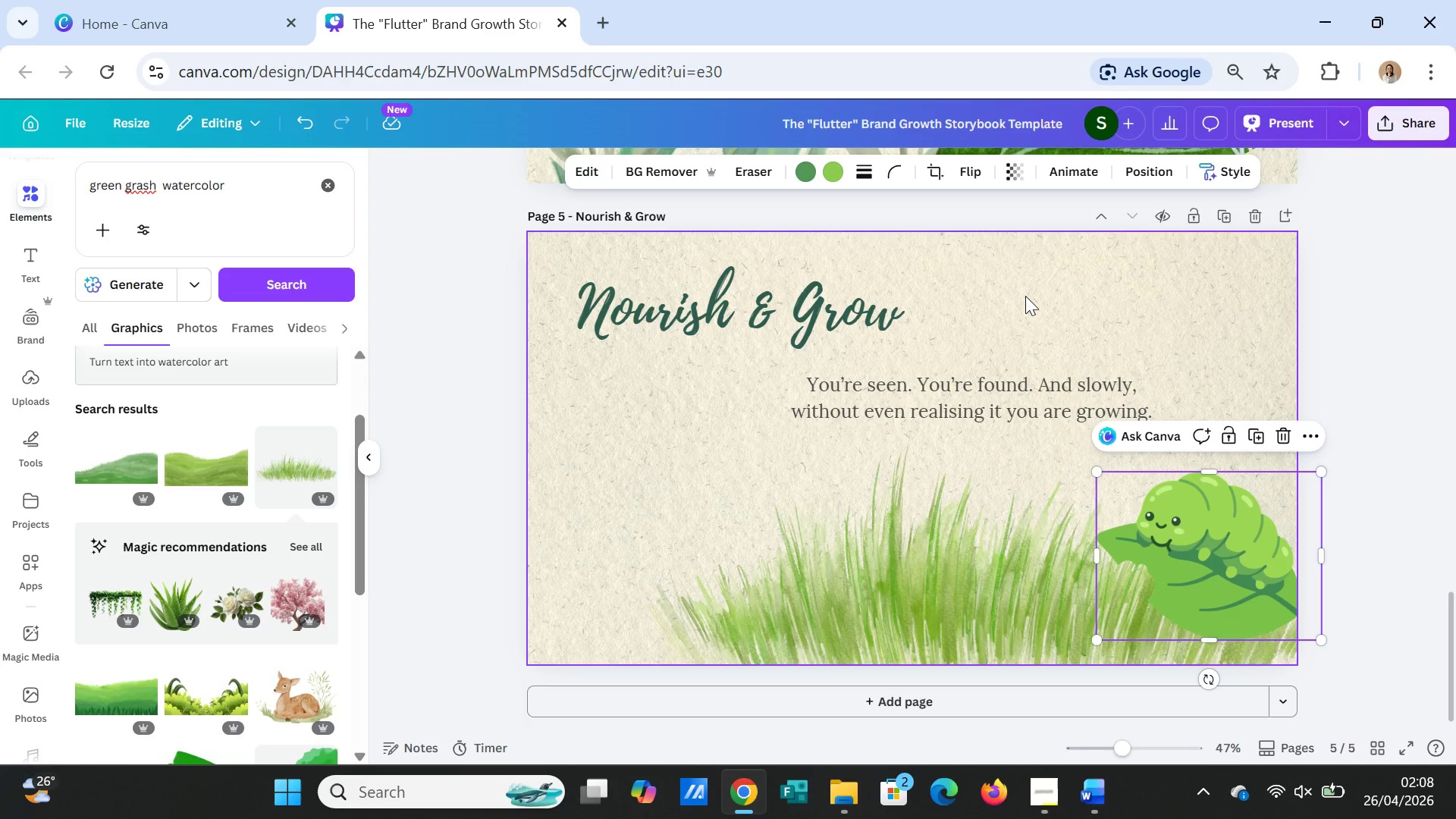 
wait(15.03)
 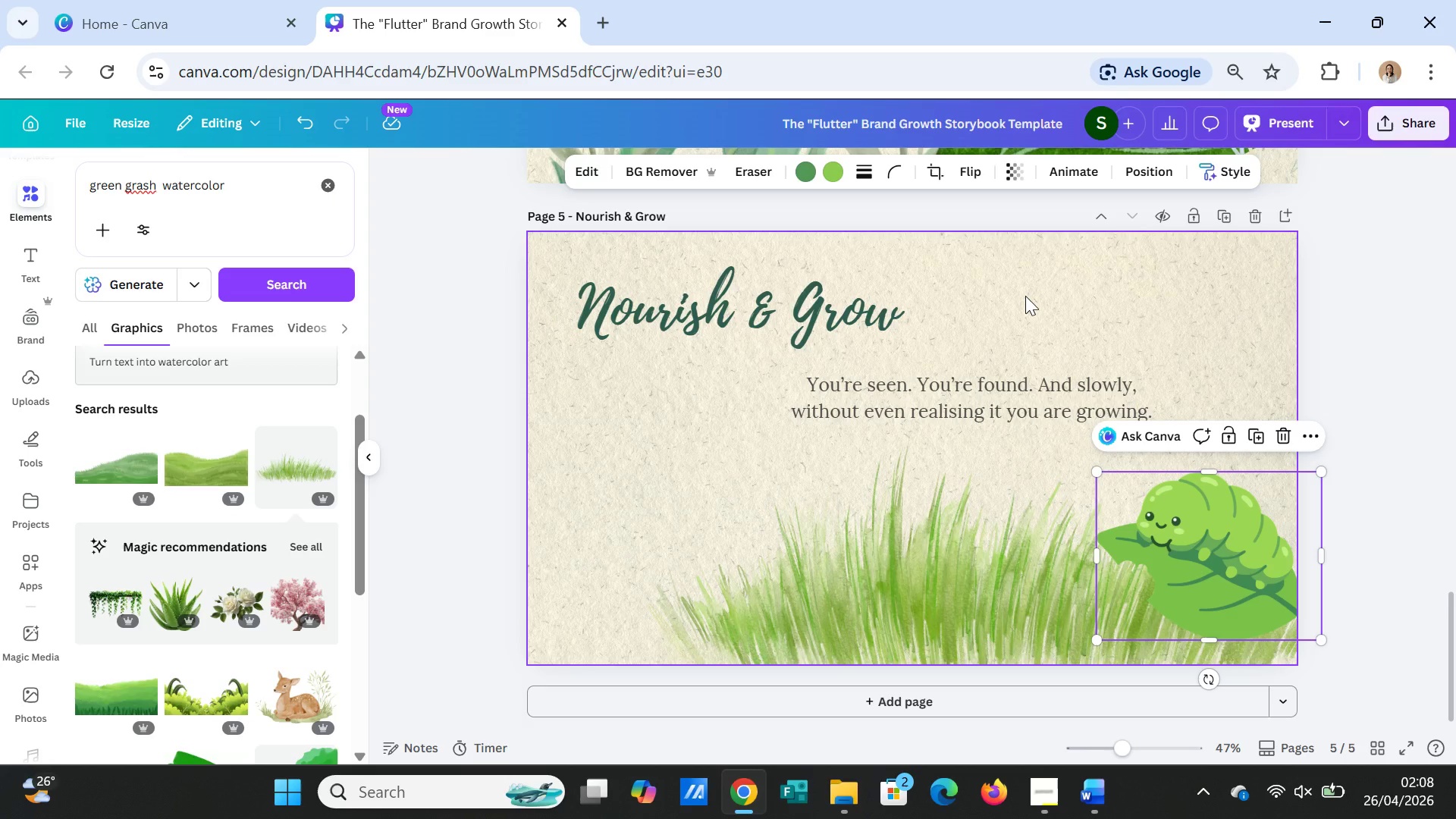 
left_click([846, 592])
 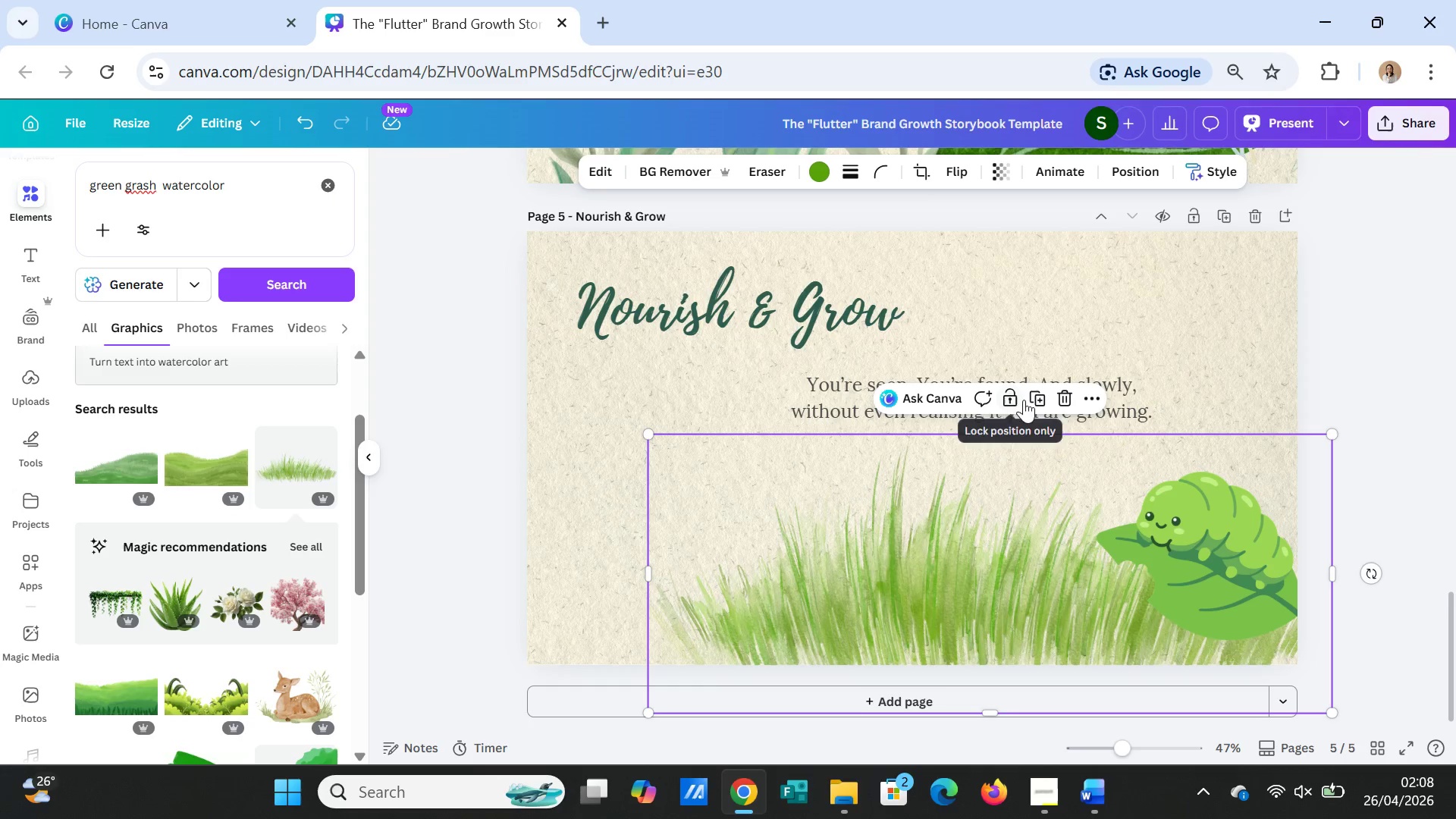 
left_click([1034, 401])
 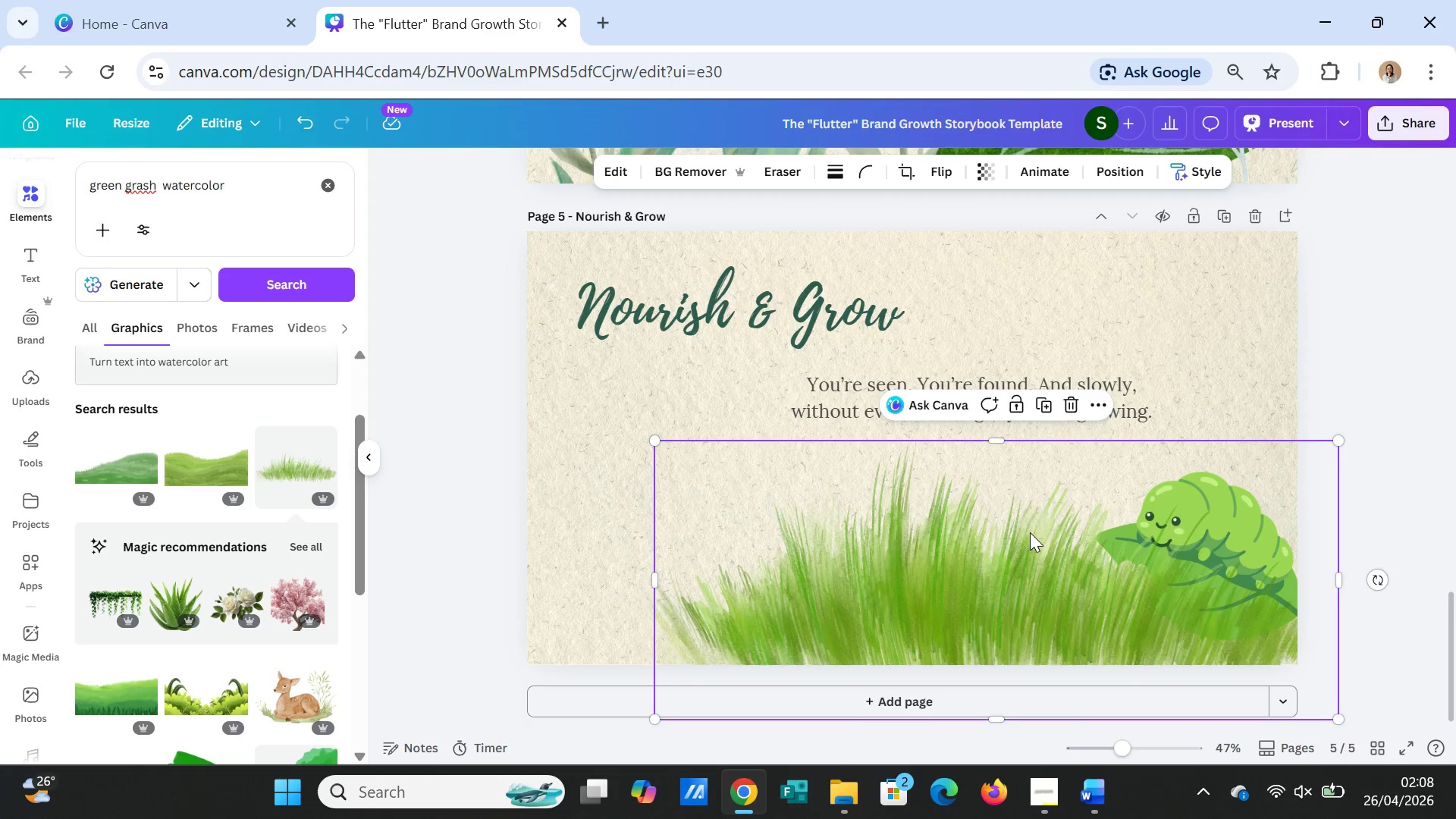 
left_click_drag(start_coordinate=[1030, 532], to_coordinate=[847, 536])
 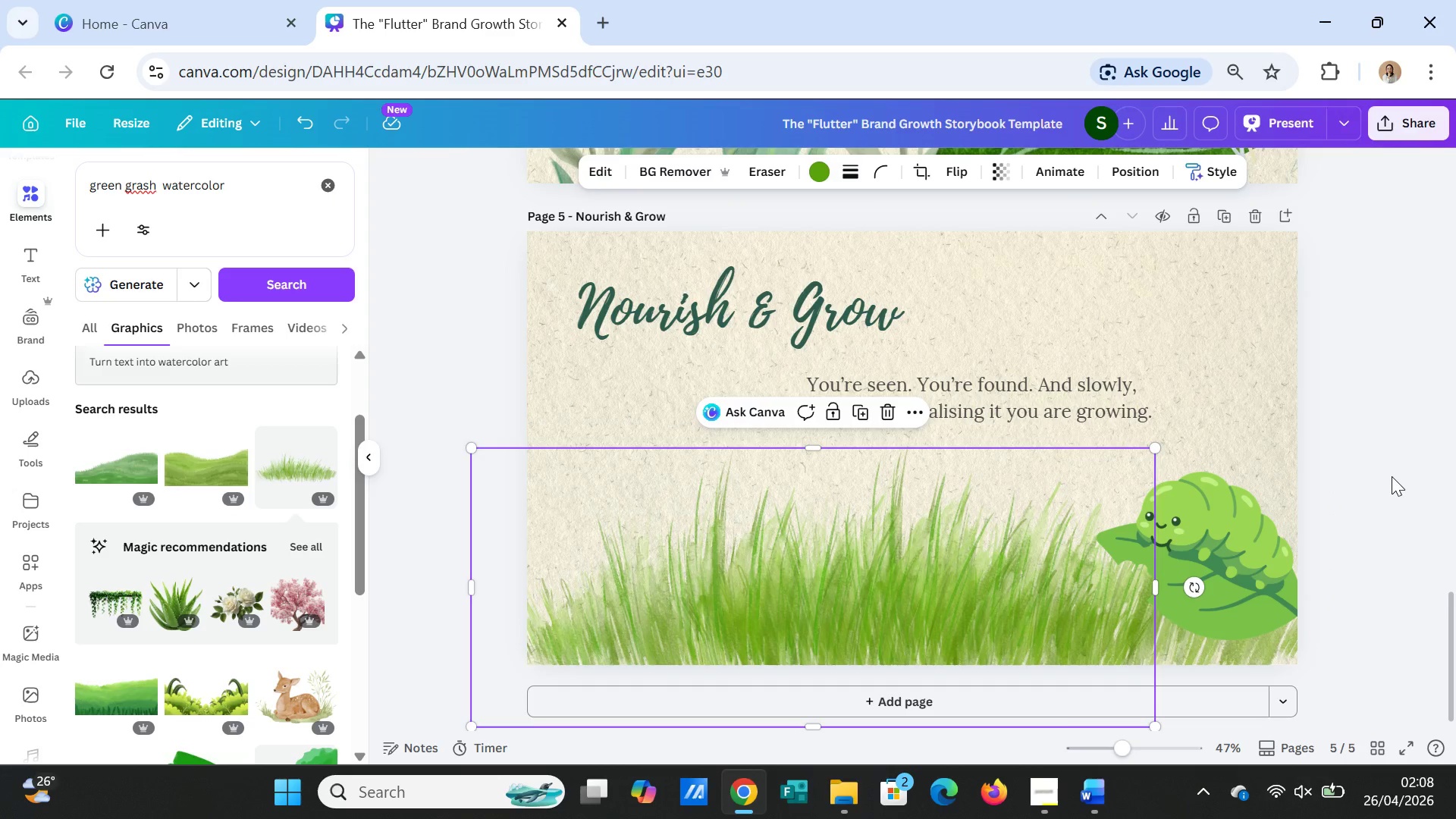 
left_click([1392, 476])
 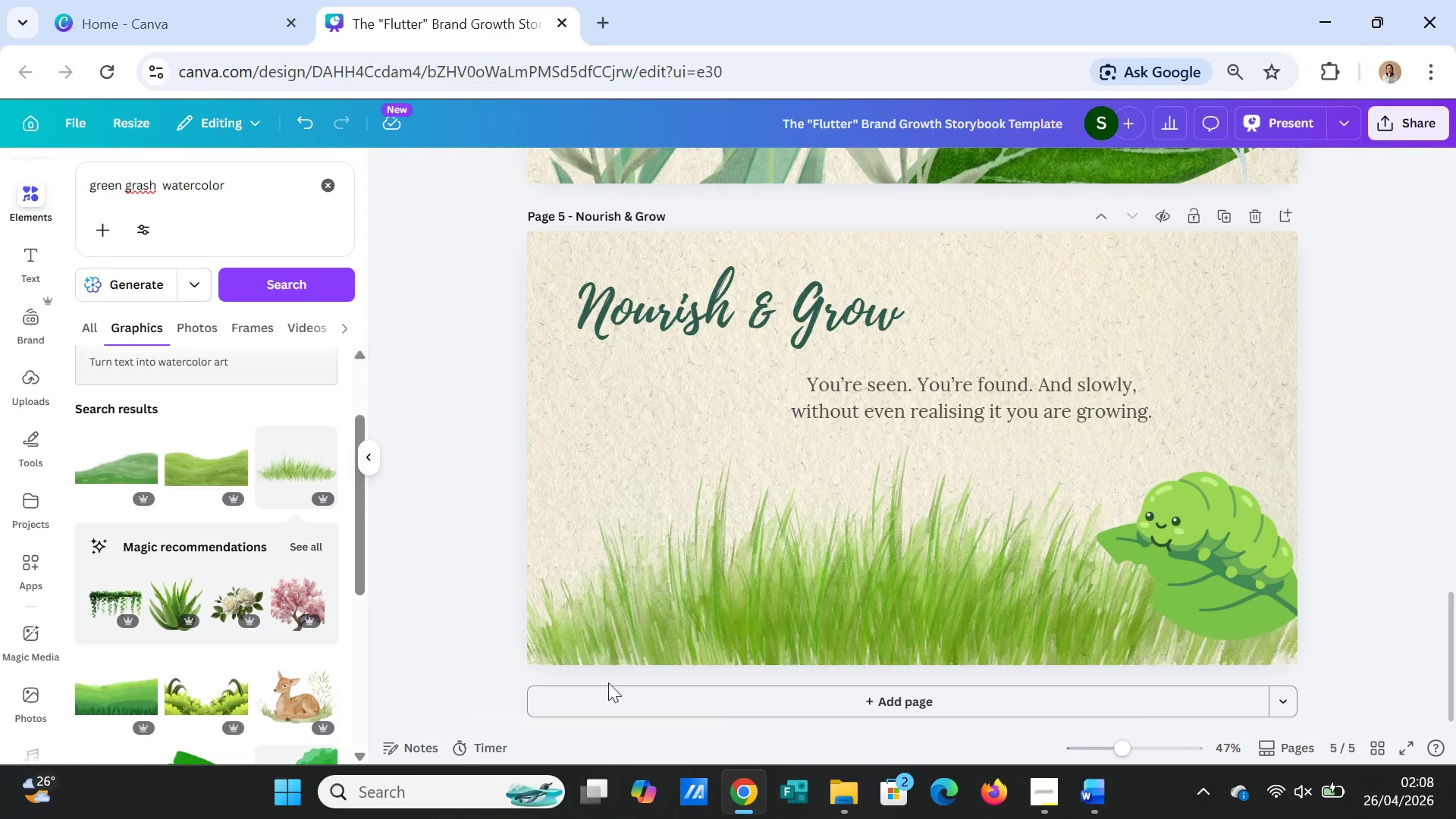 
wait(6.48)
 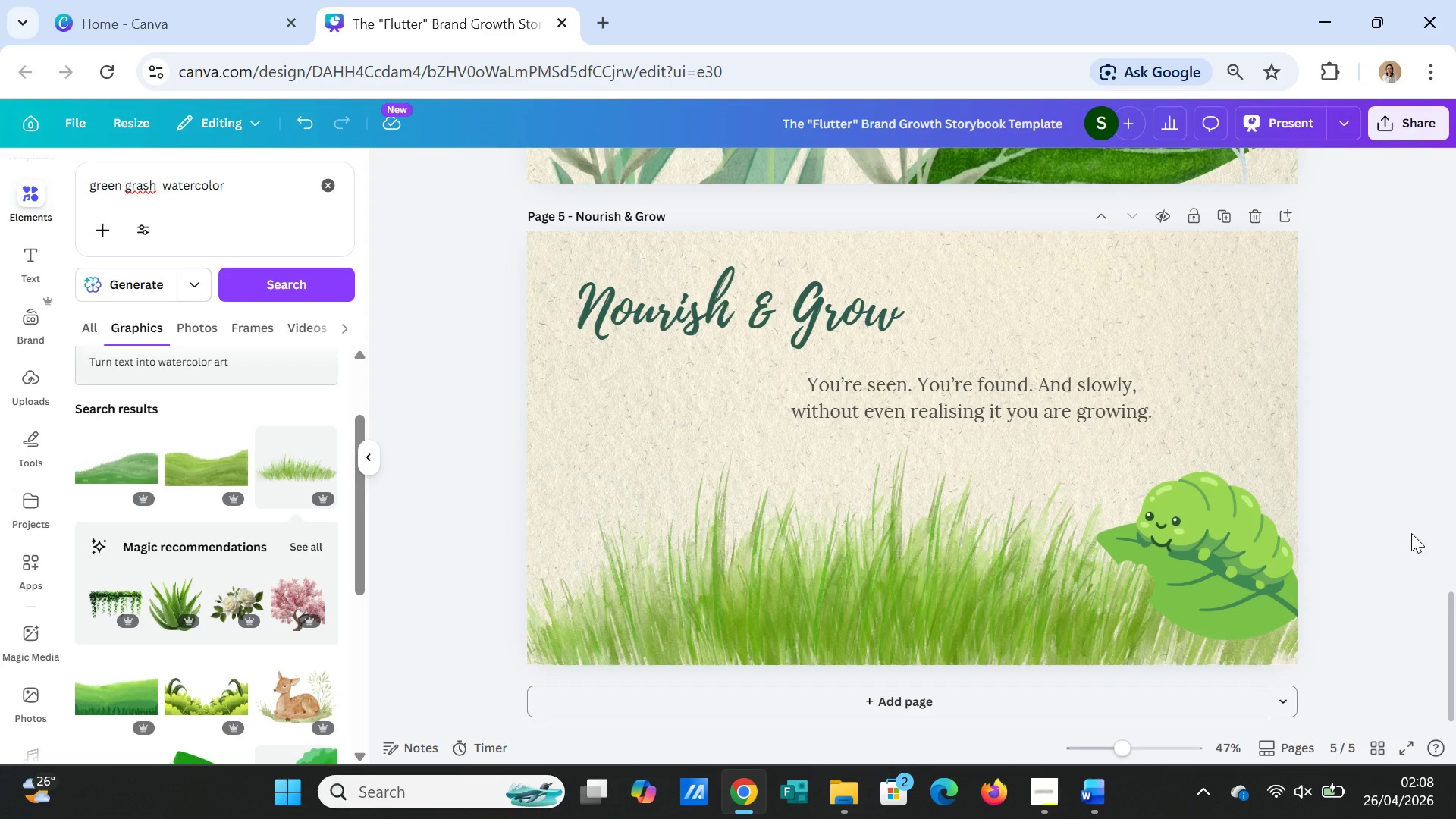 
scroll: coordinate [204, 669], scroll_direction: down, amount: 1.0
 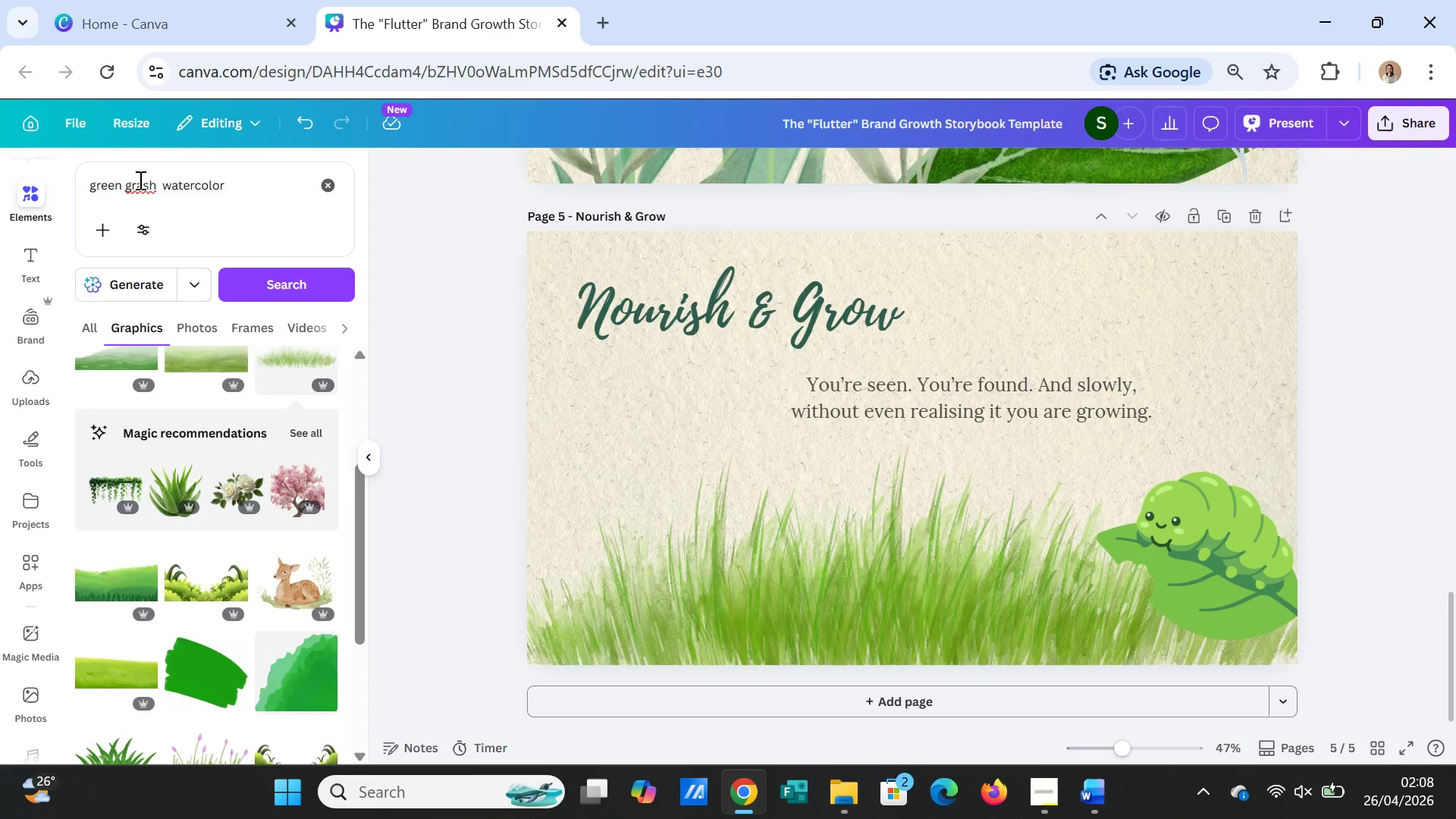 
left_click_drag(start_coordinate=[158, 187], to_coordinate=[84, 187])
 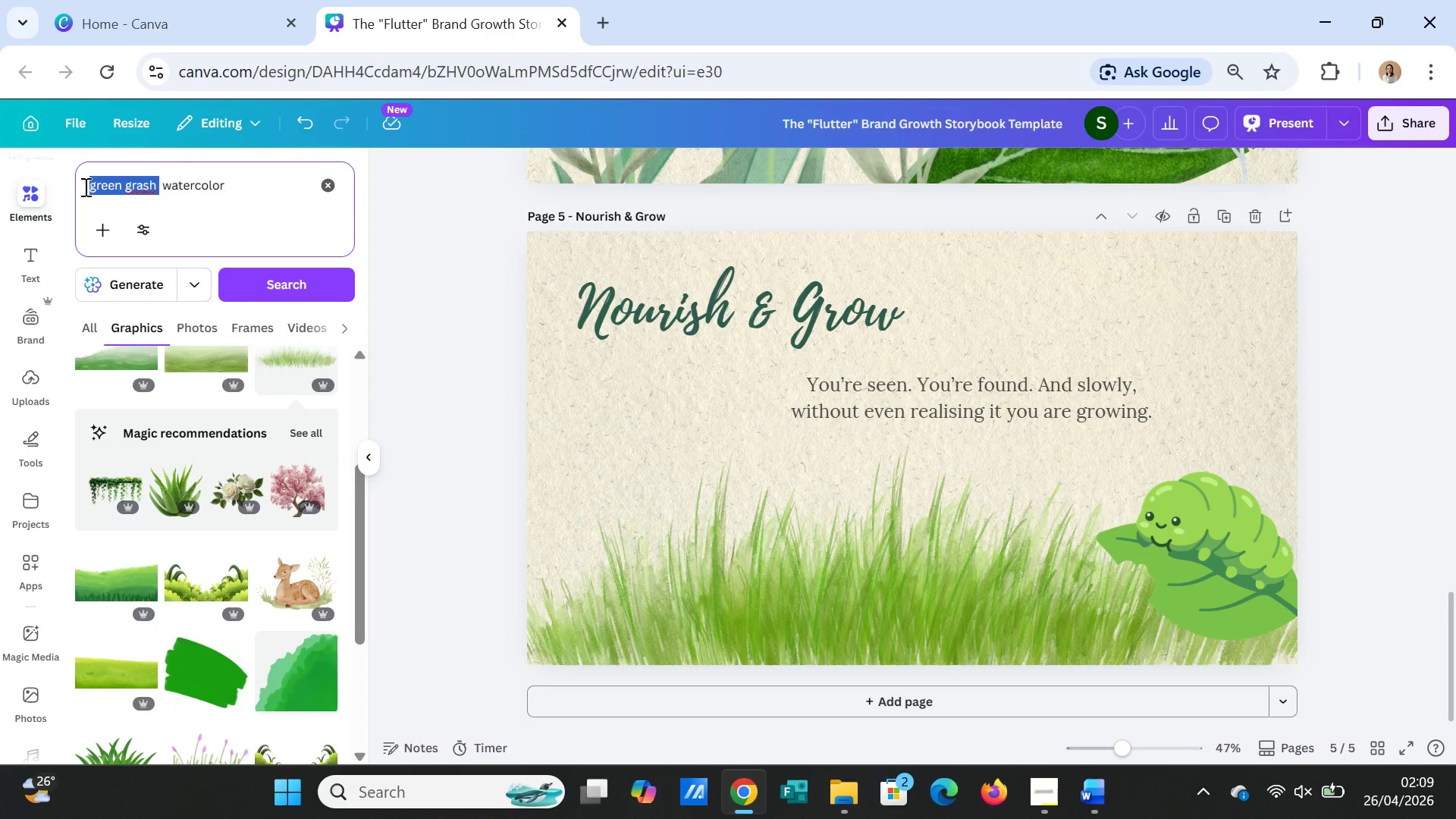 
type(flower)
 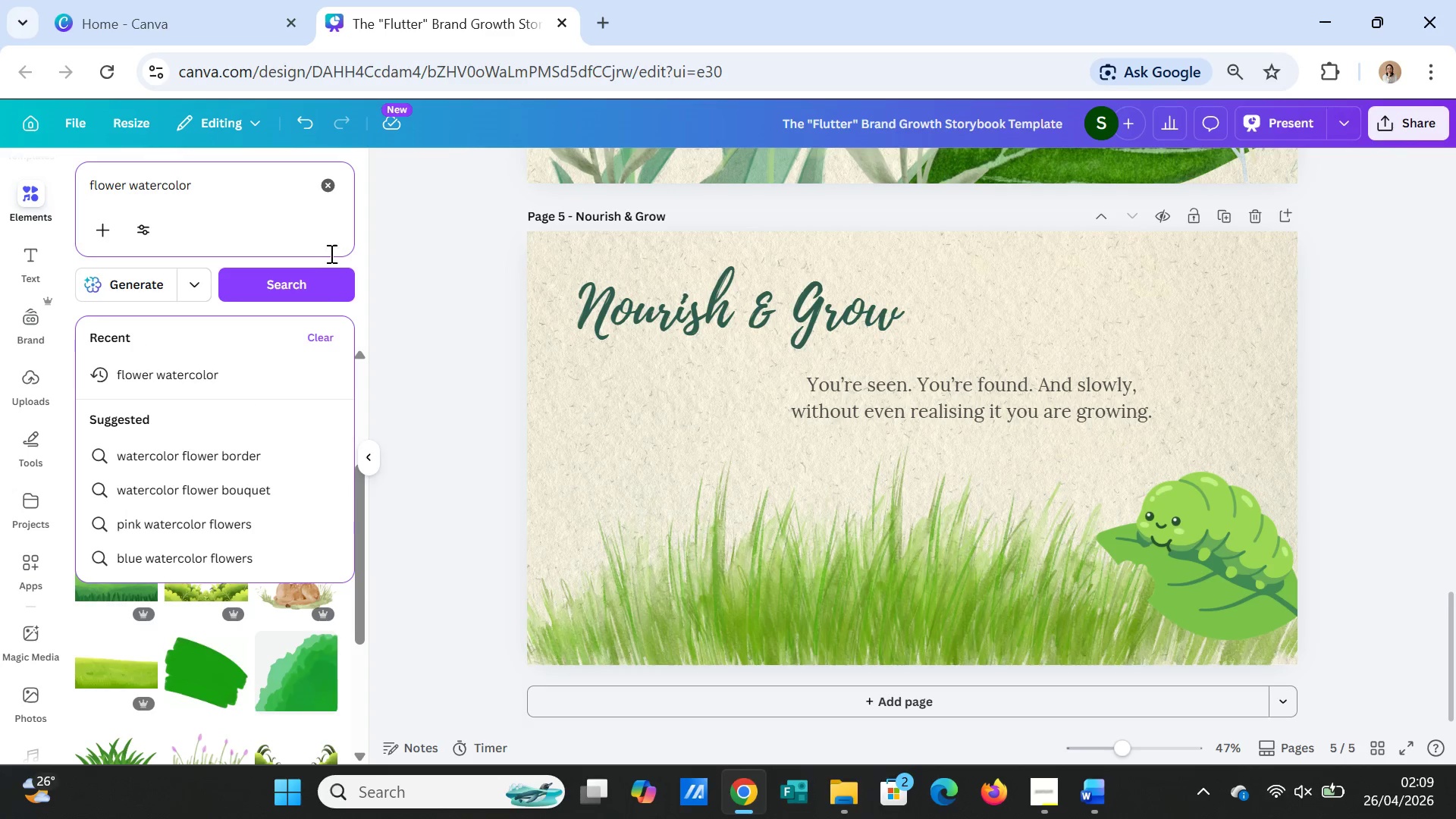 
left_click([313, 280])
 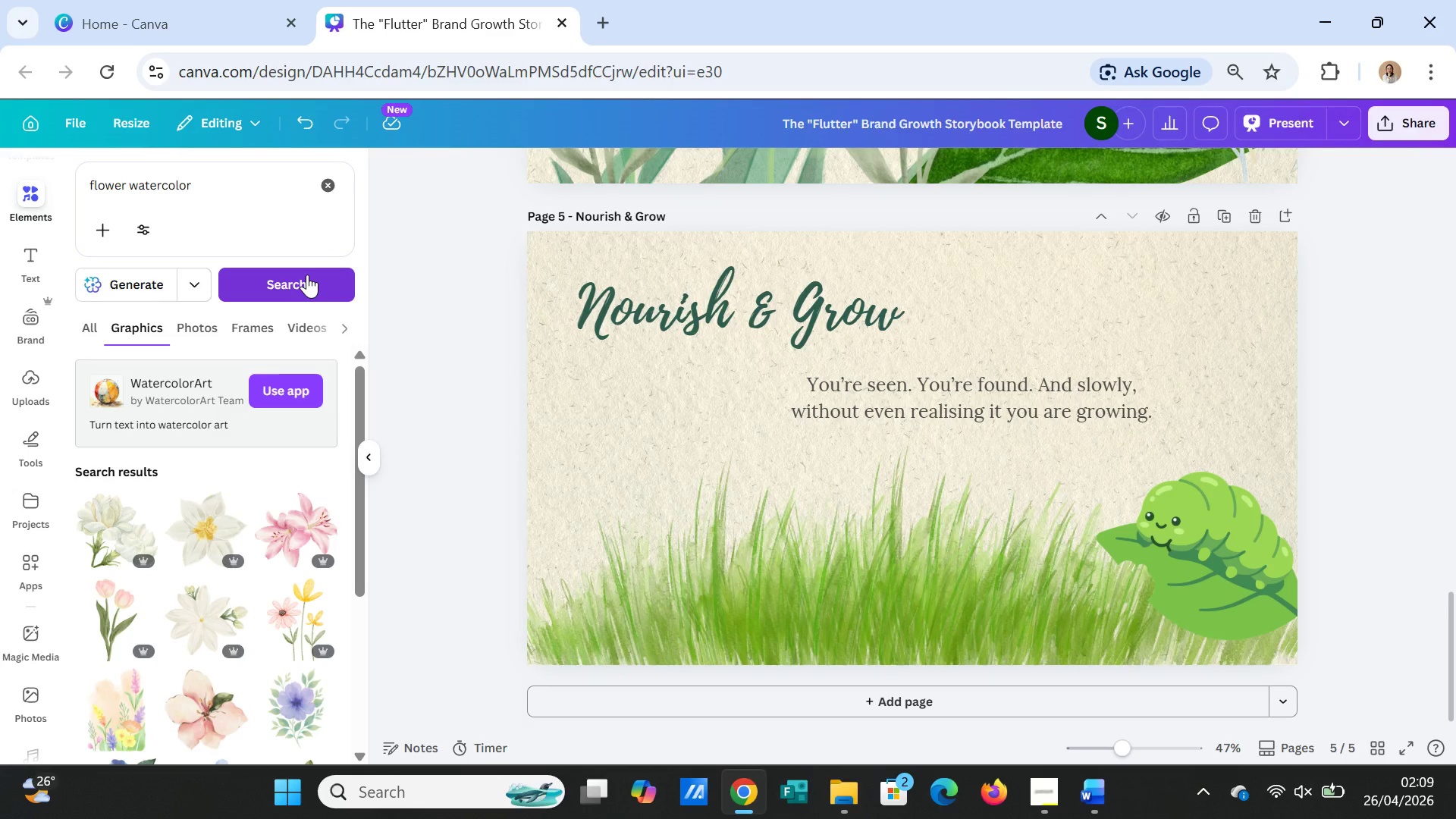 
wait(7.7)
 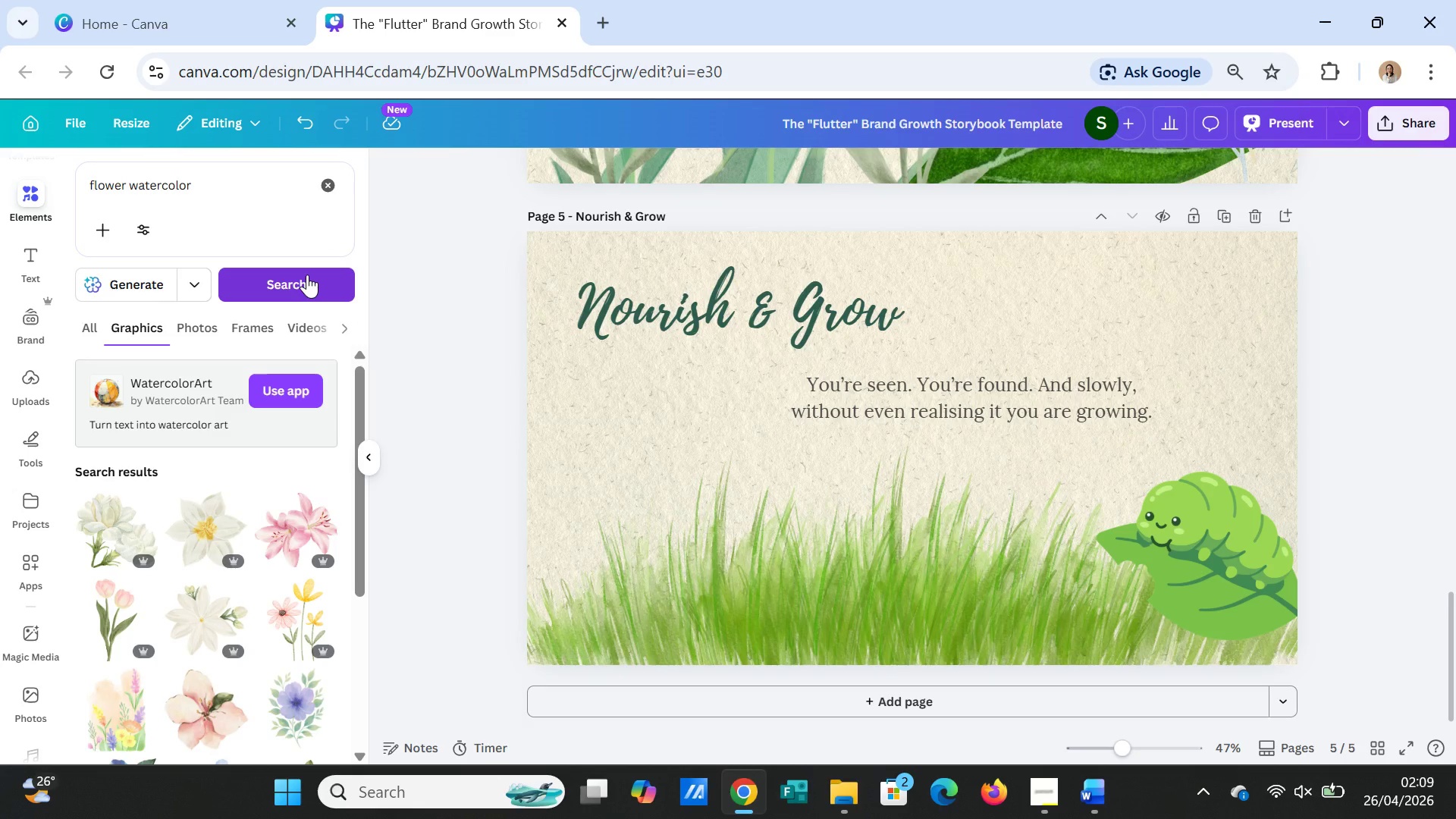 
scroll: coordinate [243, 613], scroll_direction: down, amount: 1.0
 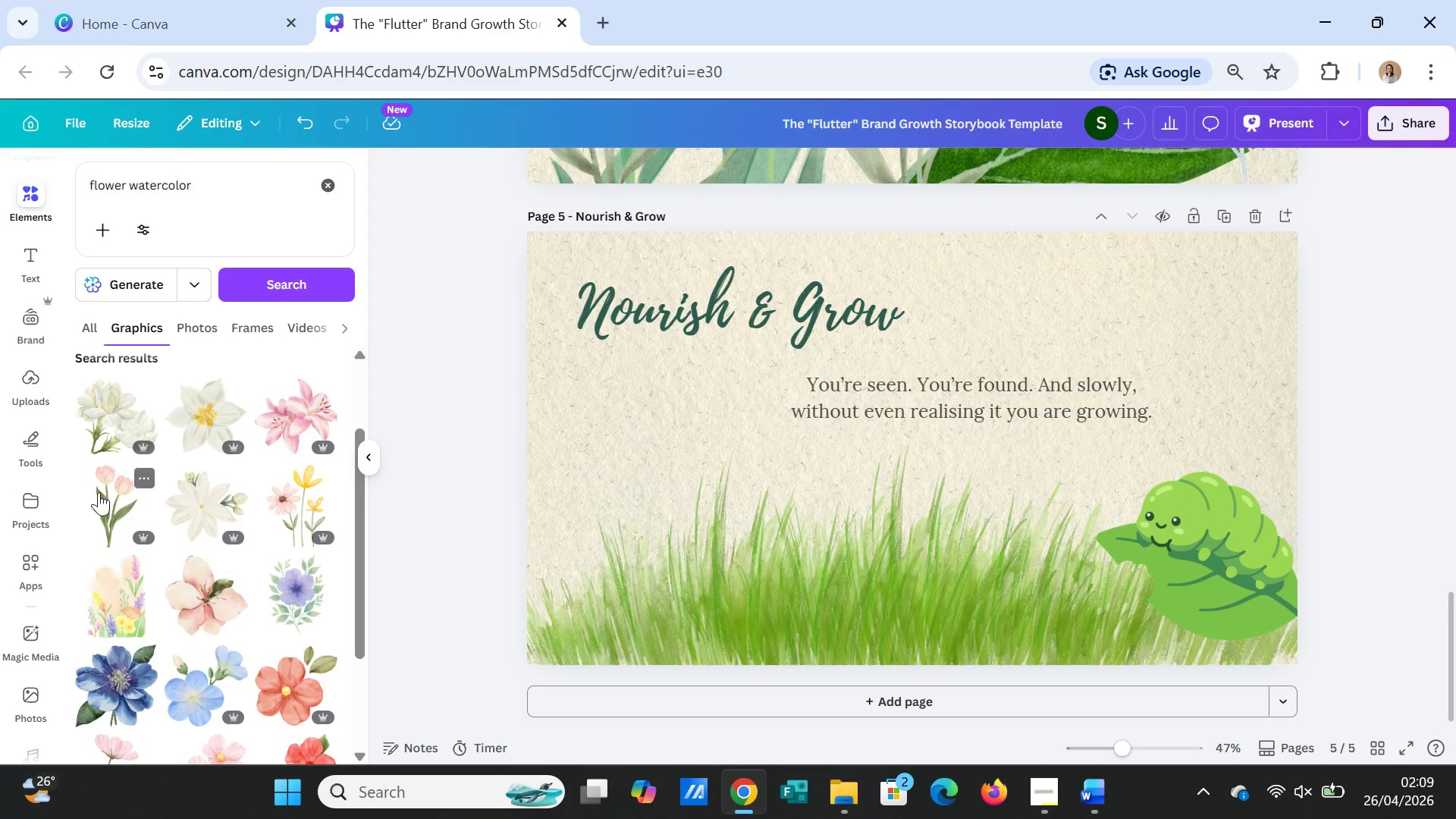 
left_click([98, 492])
 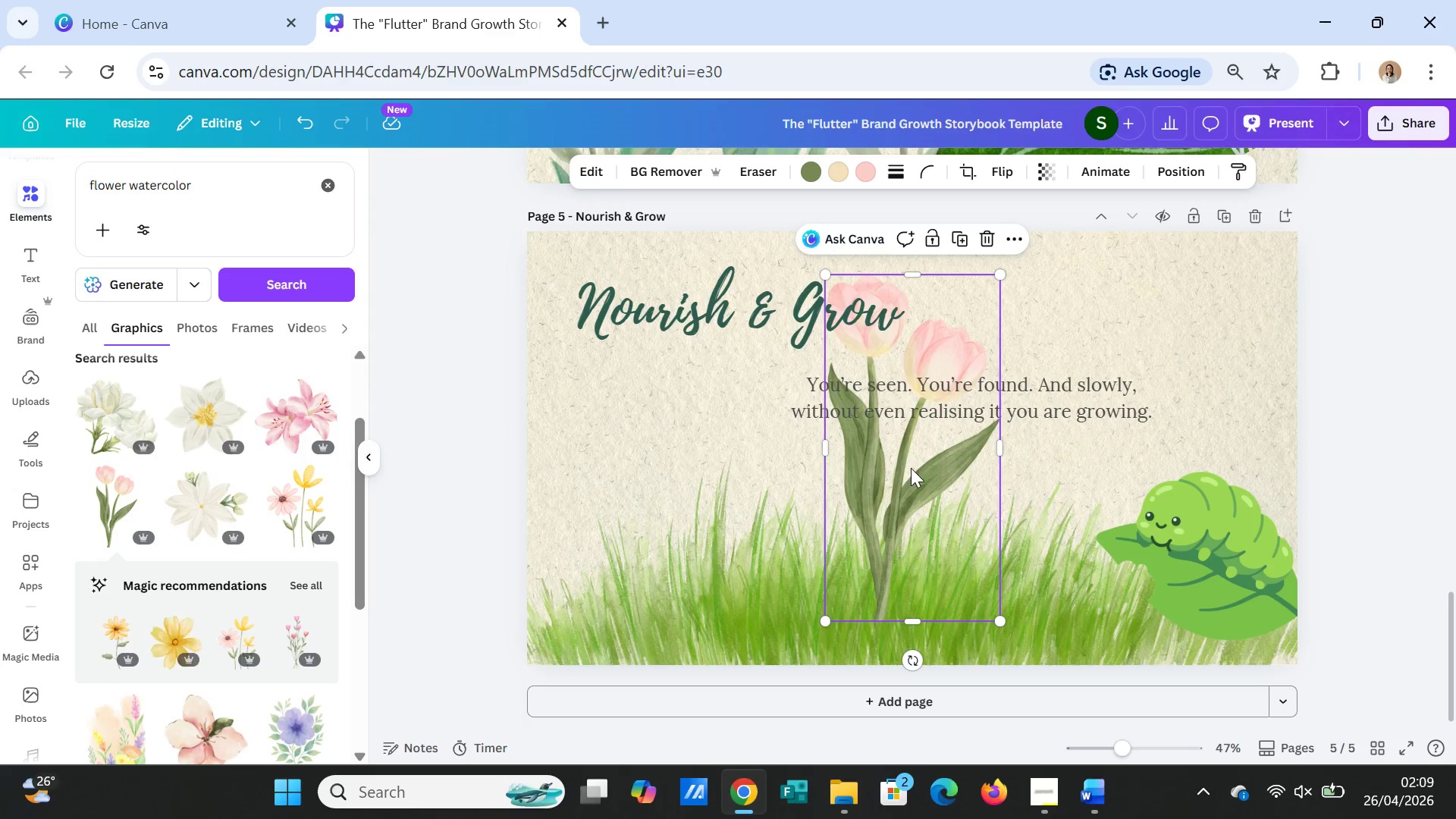 
left_click_drag(start_coordinate=[910, 471], to_coordinate=[594, 610])
 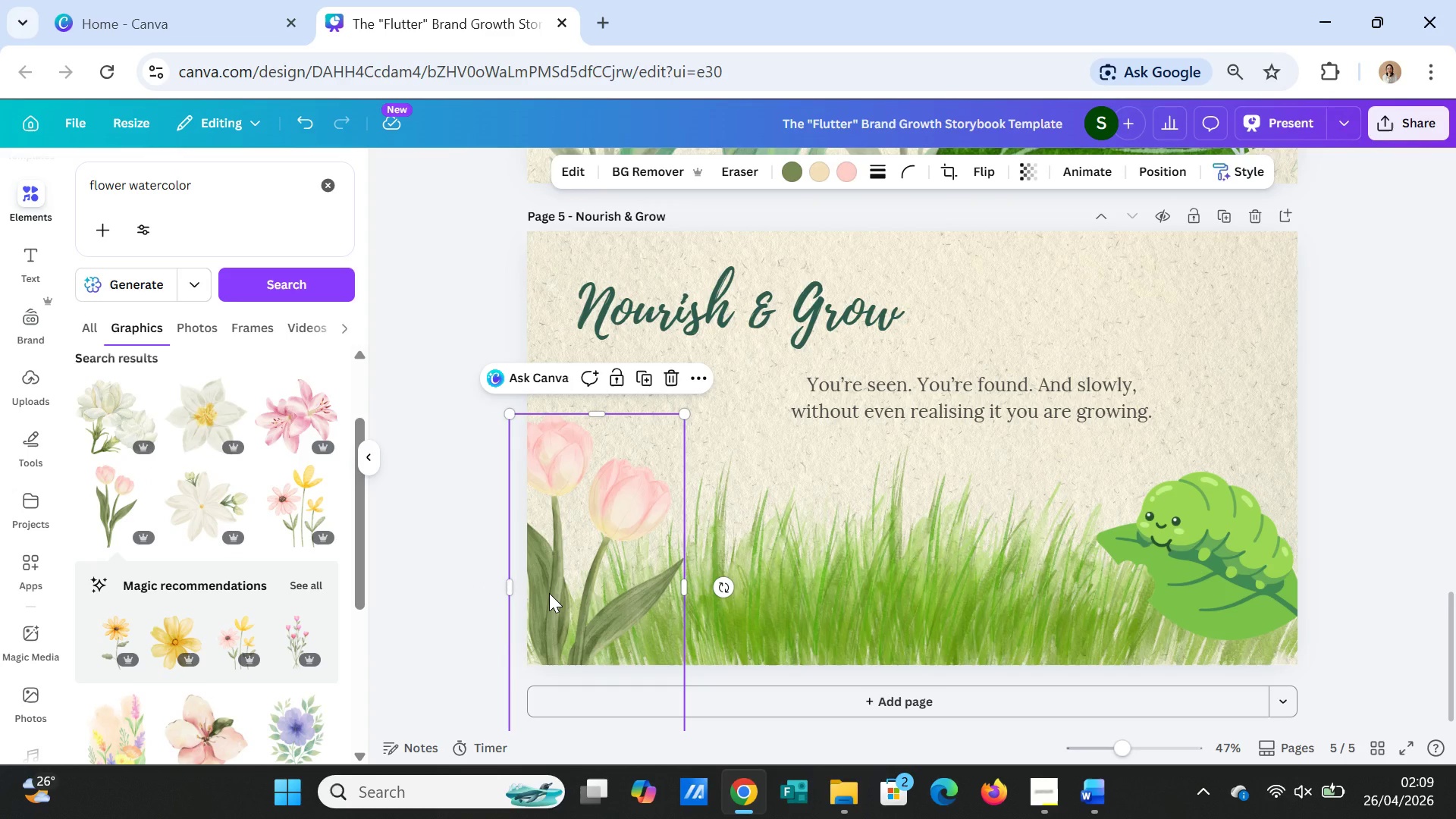 
right_click([549, 593])
 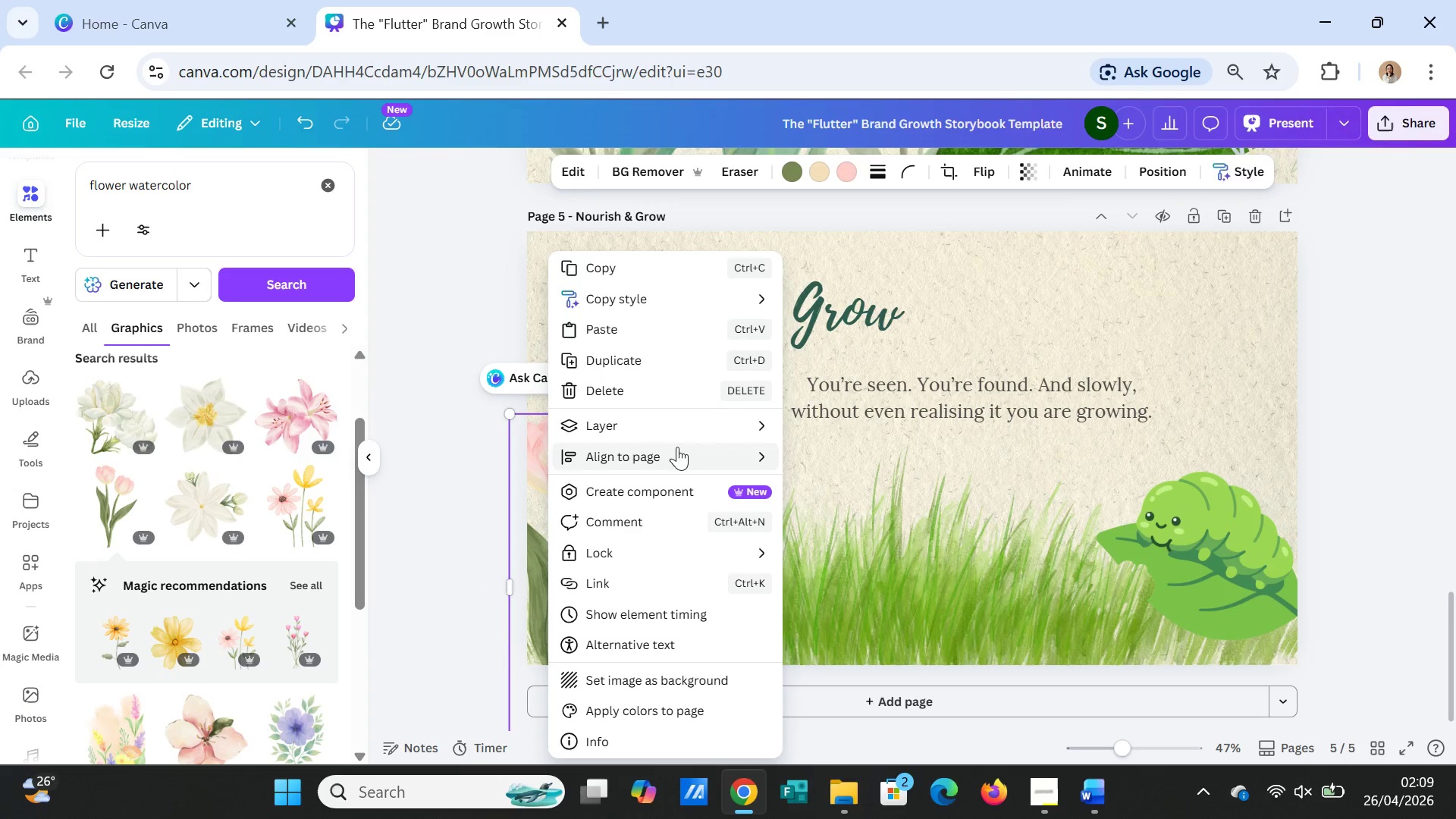 
left_click([685, 420])
 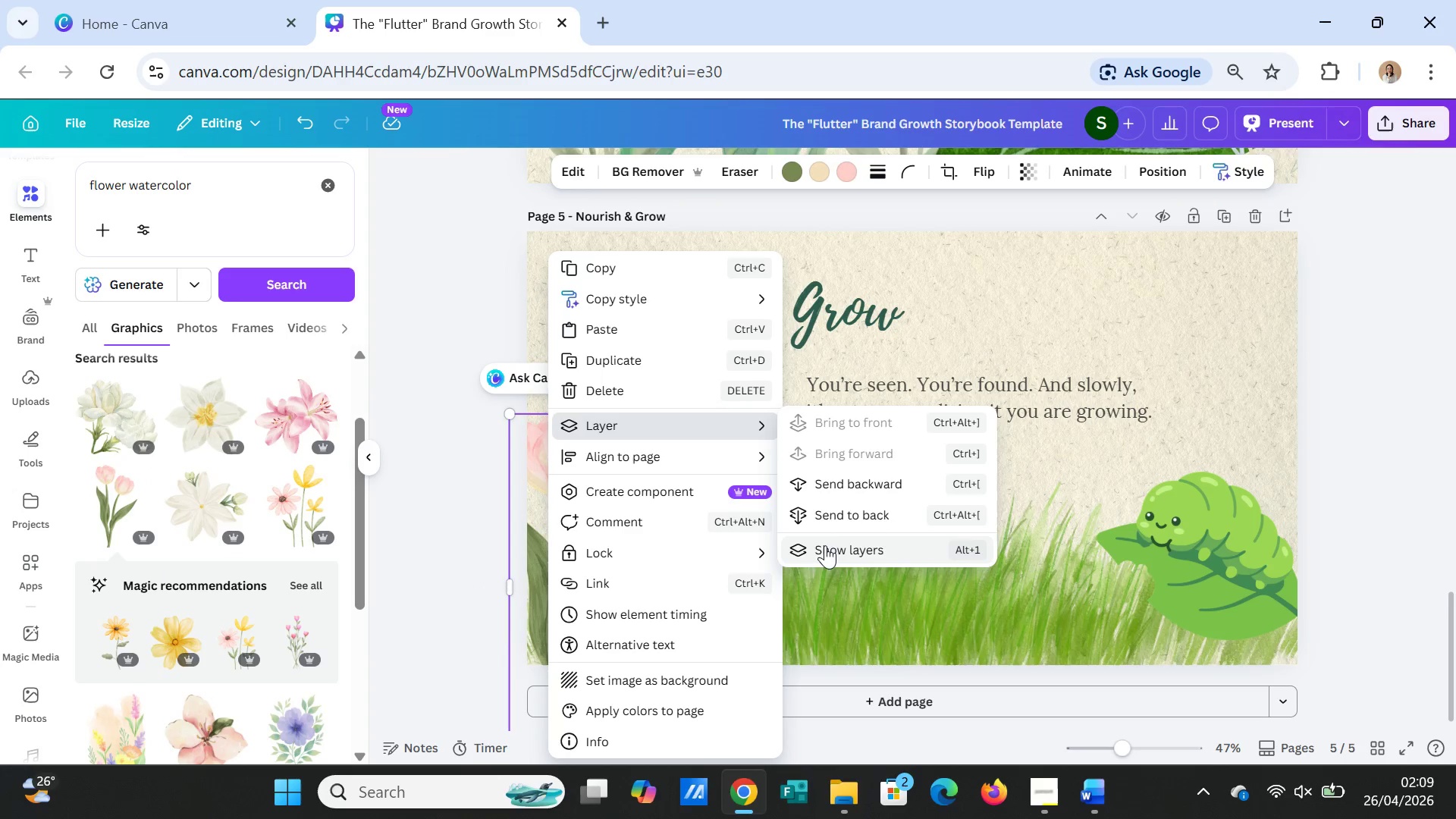 
left_click([825, 548])
 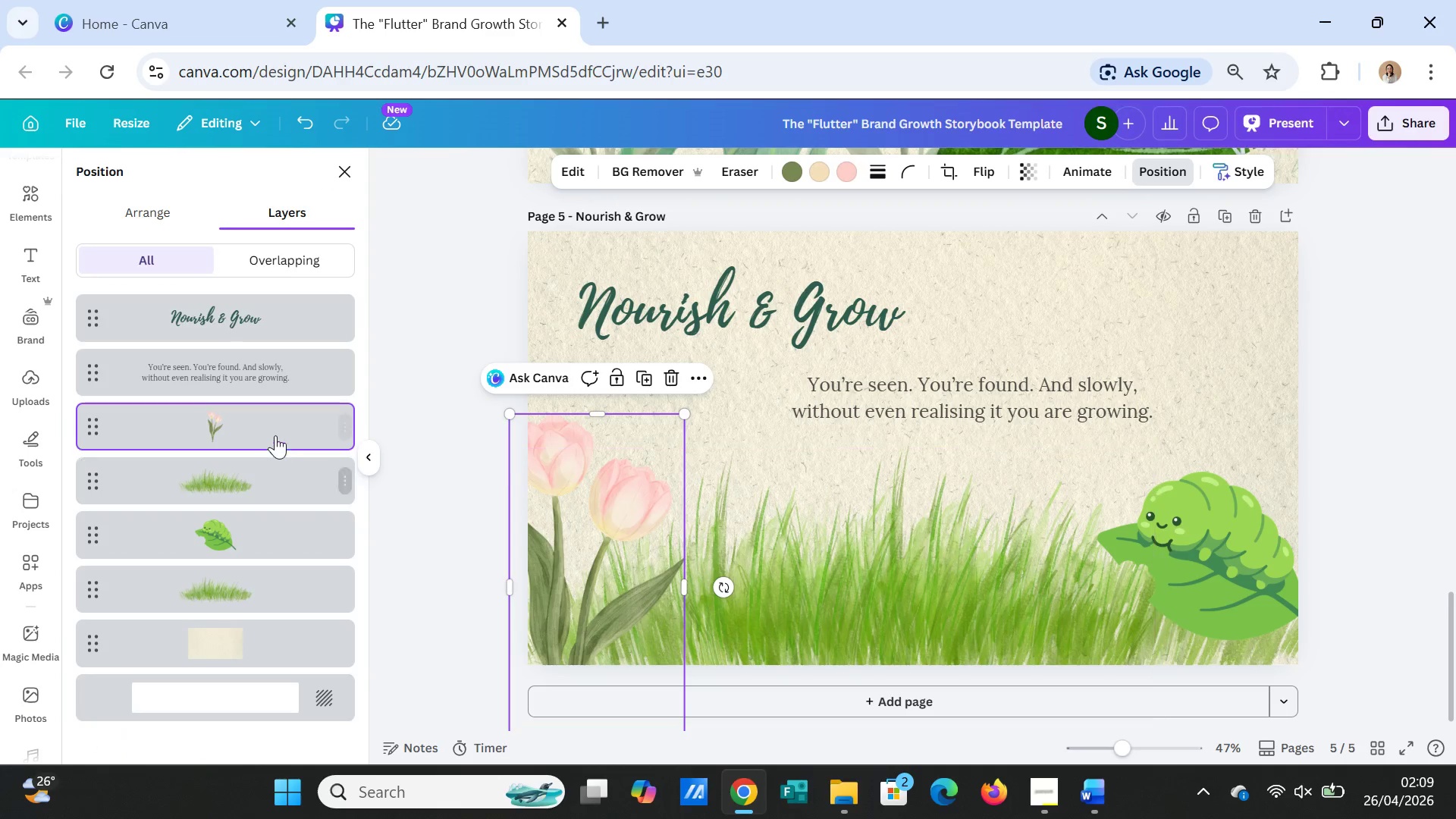 
left_click_drag(start_coordinate=[271, 419], to_coordinate=[271, 596])
 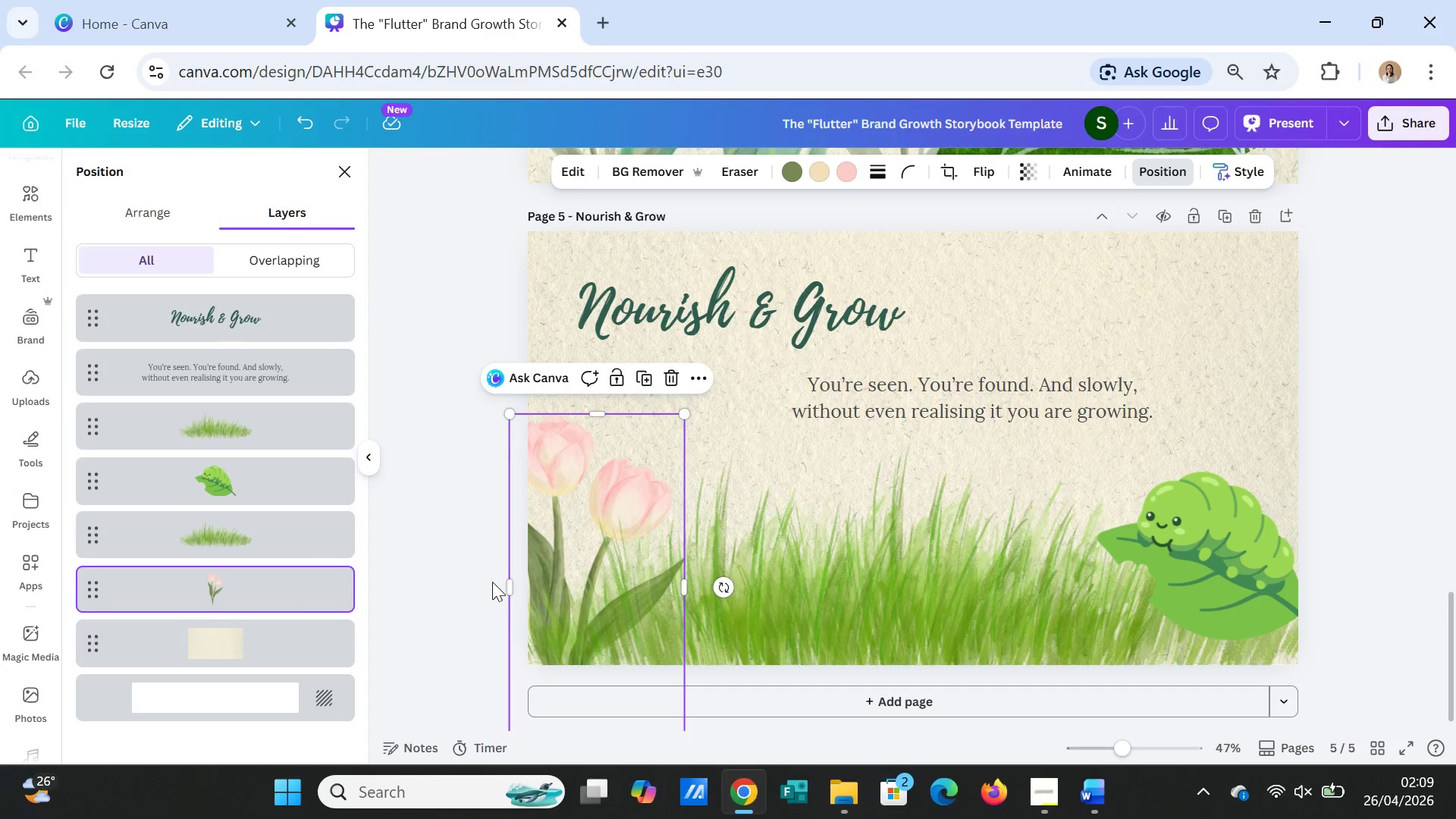 
left_click([1399, 410])
 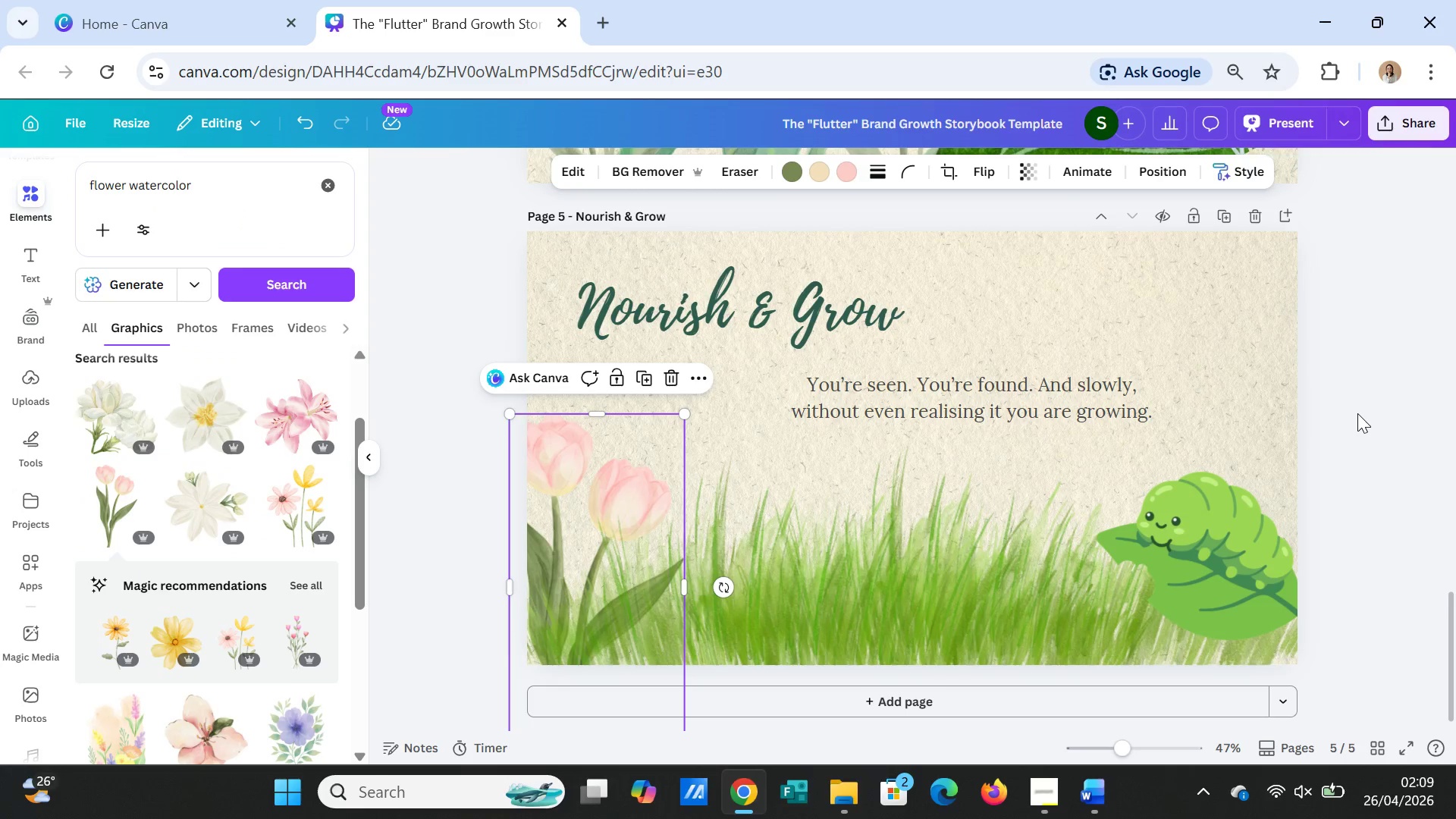 
left_click([1357, 413])
 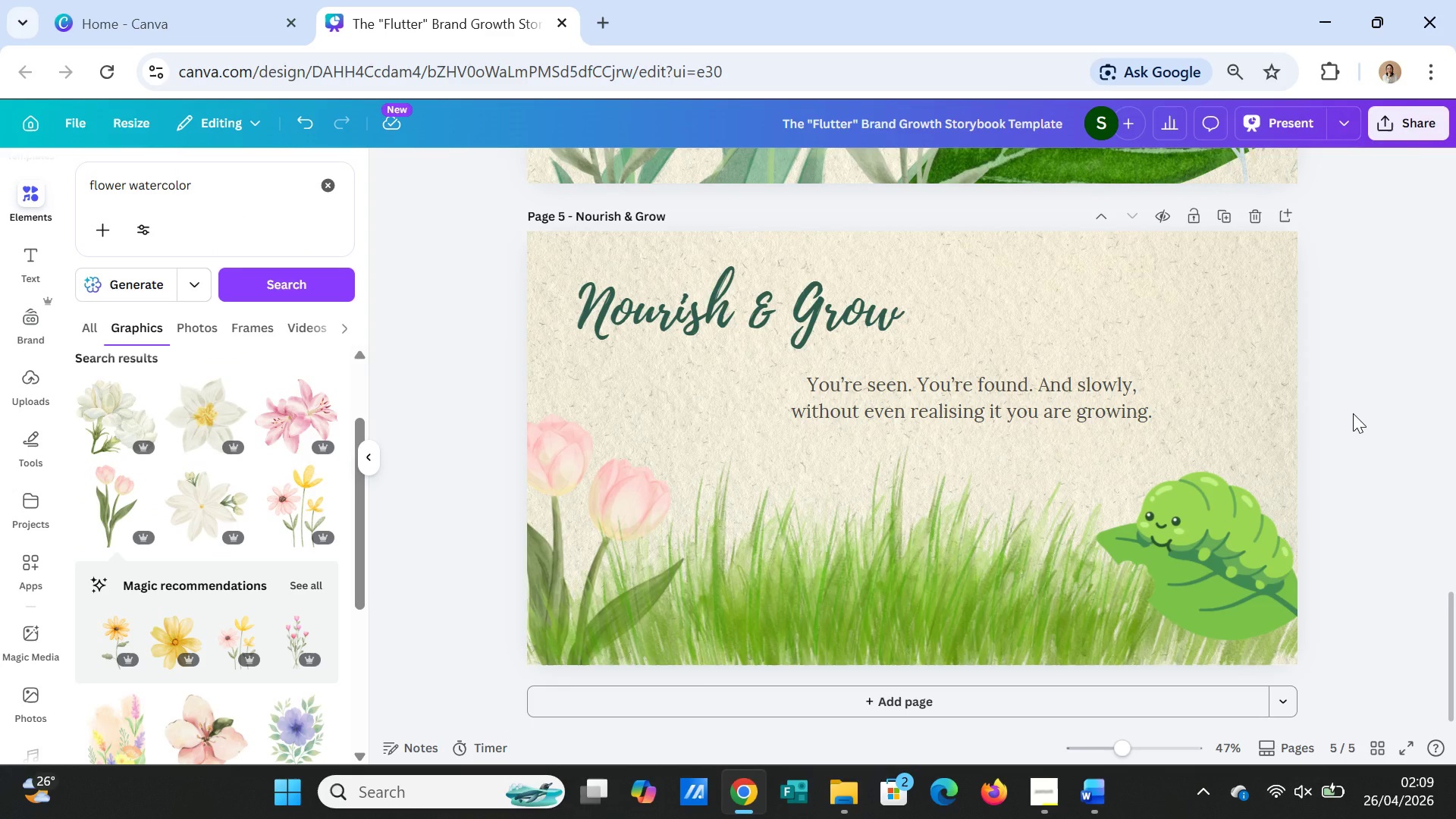 
wait(12.22)
 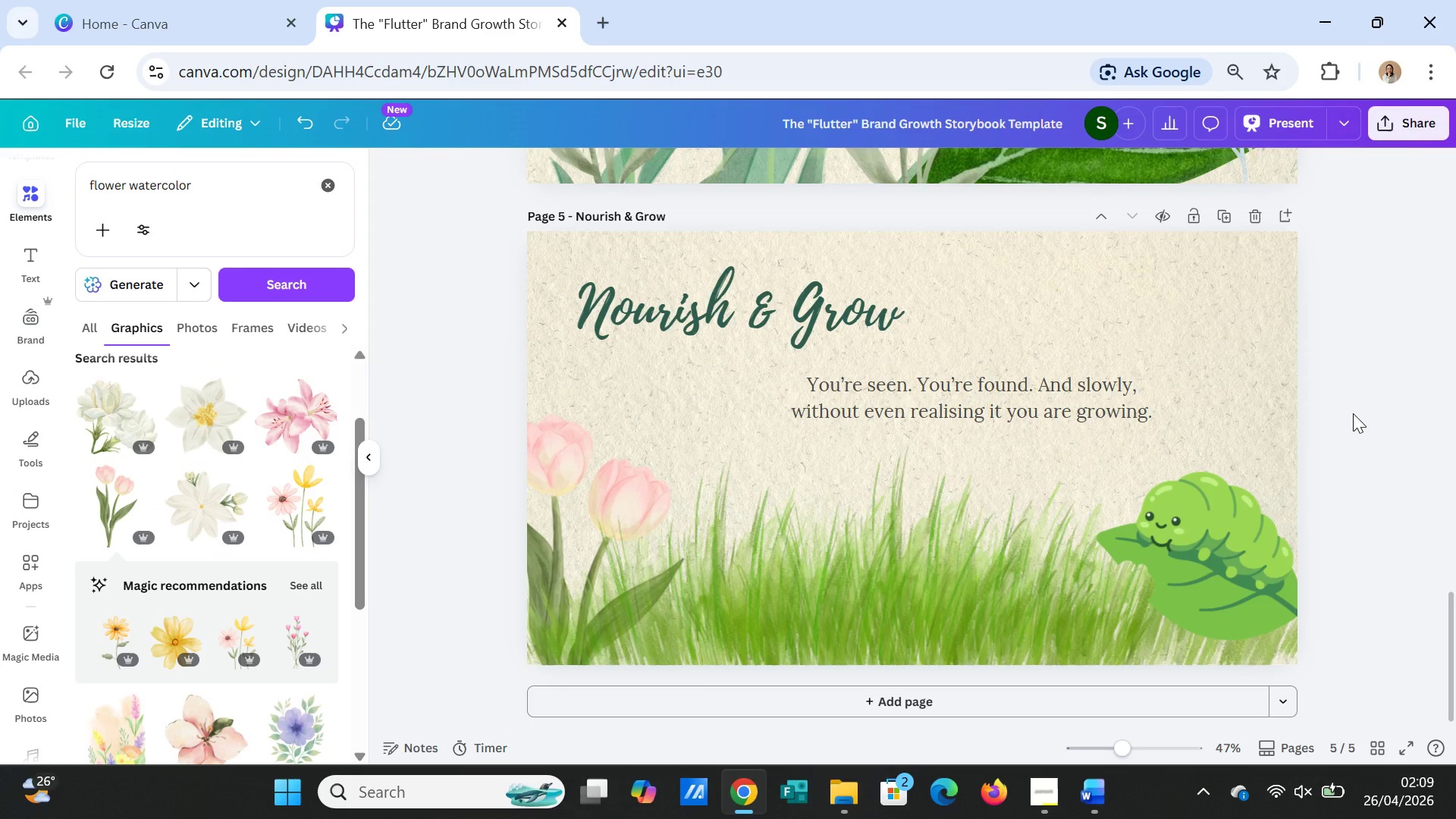 
left_click([1348, 582])
 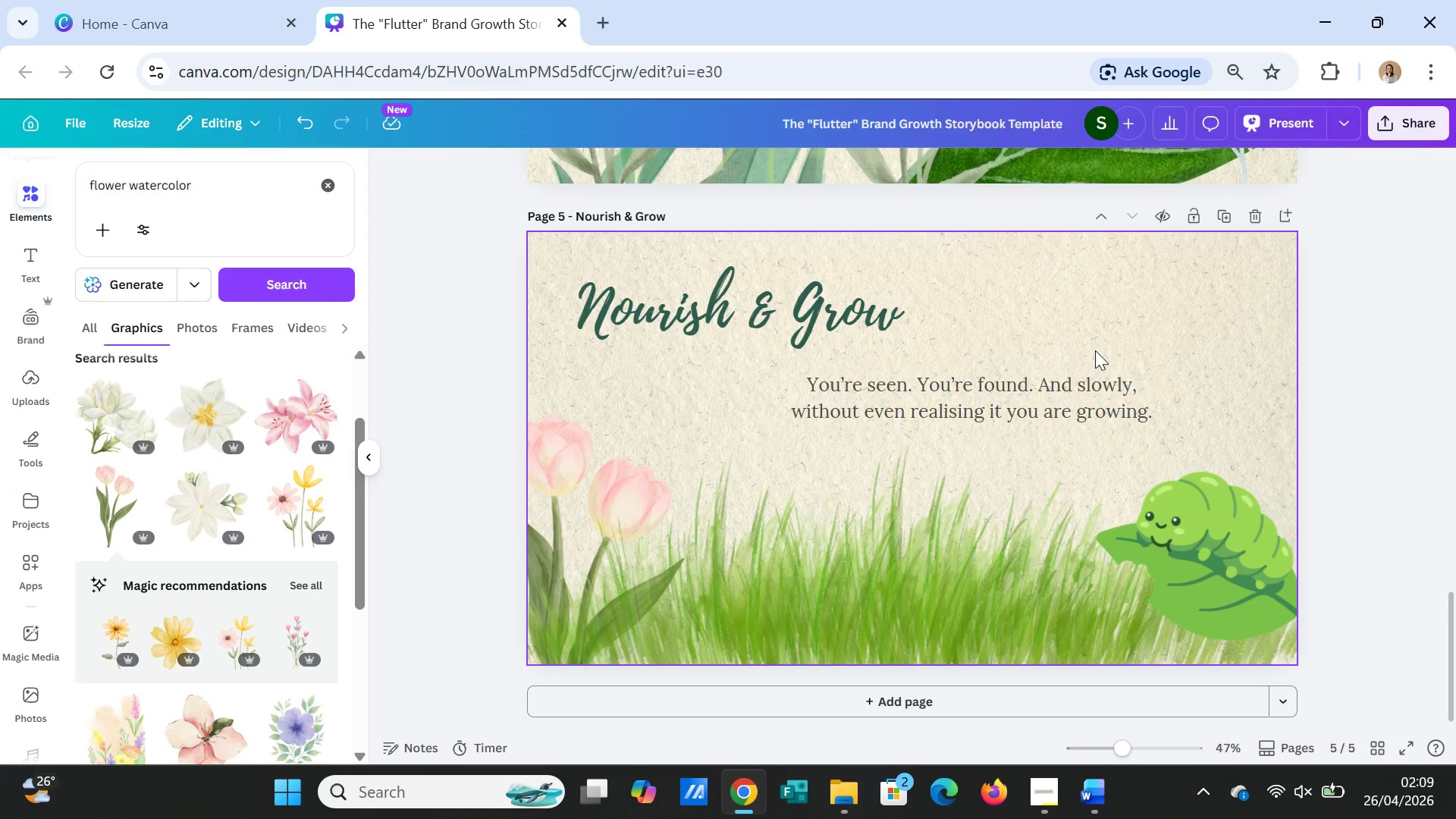 
wait(6.36)
 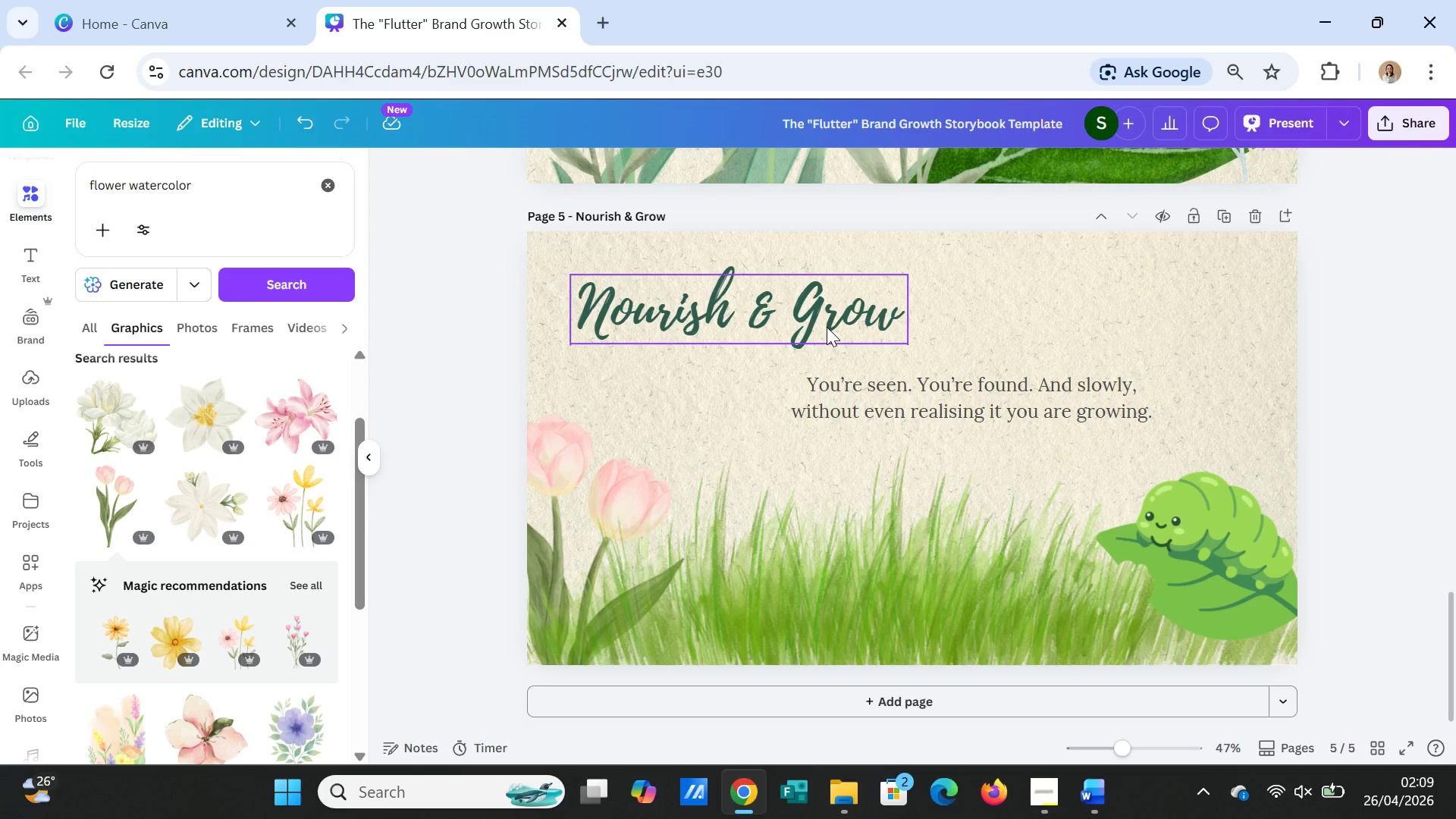 
scroll: coordinate [856, 350], scroll_direction: up, amount: 2.0
 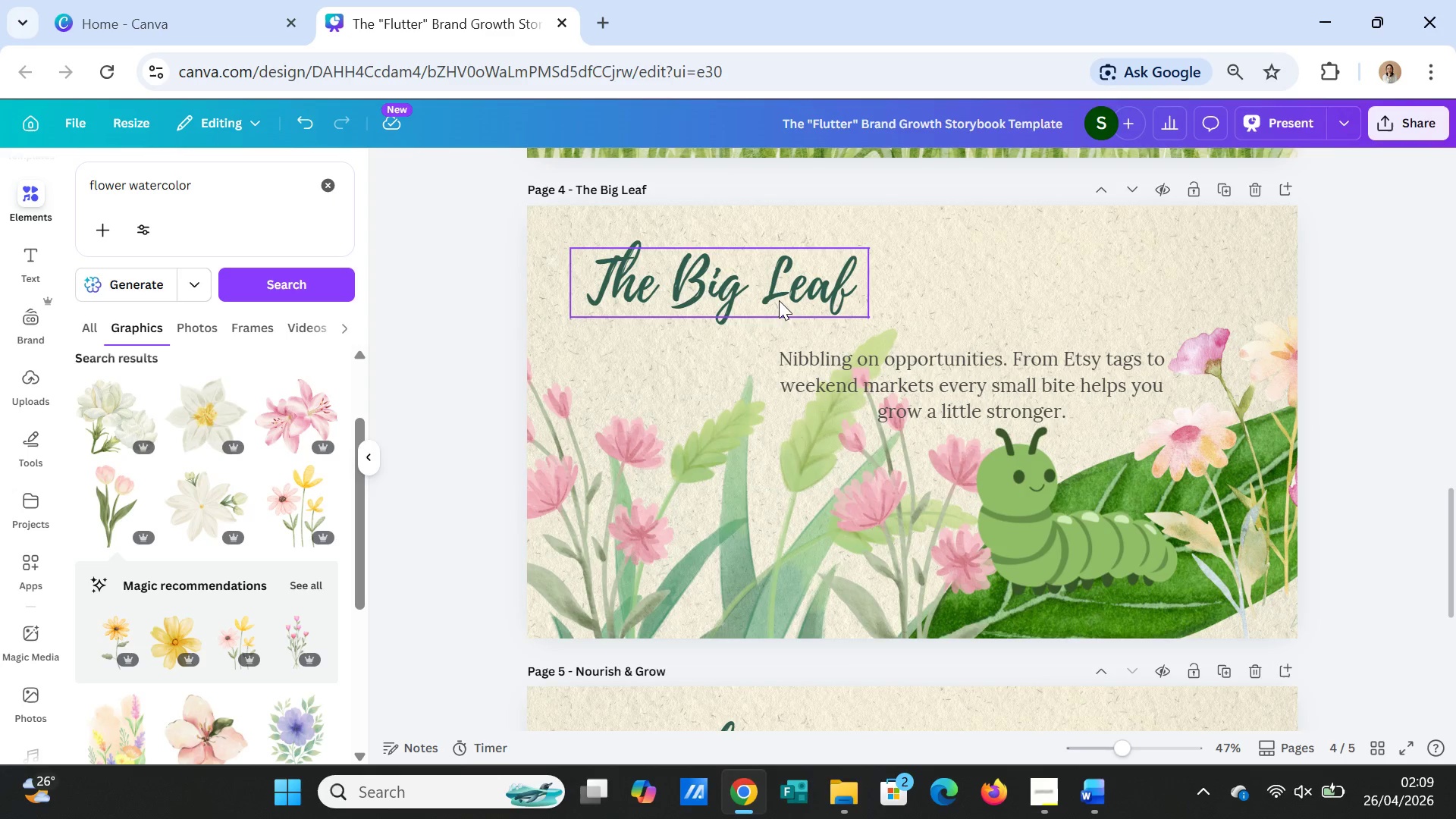 
left_click([779, 297])
 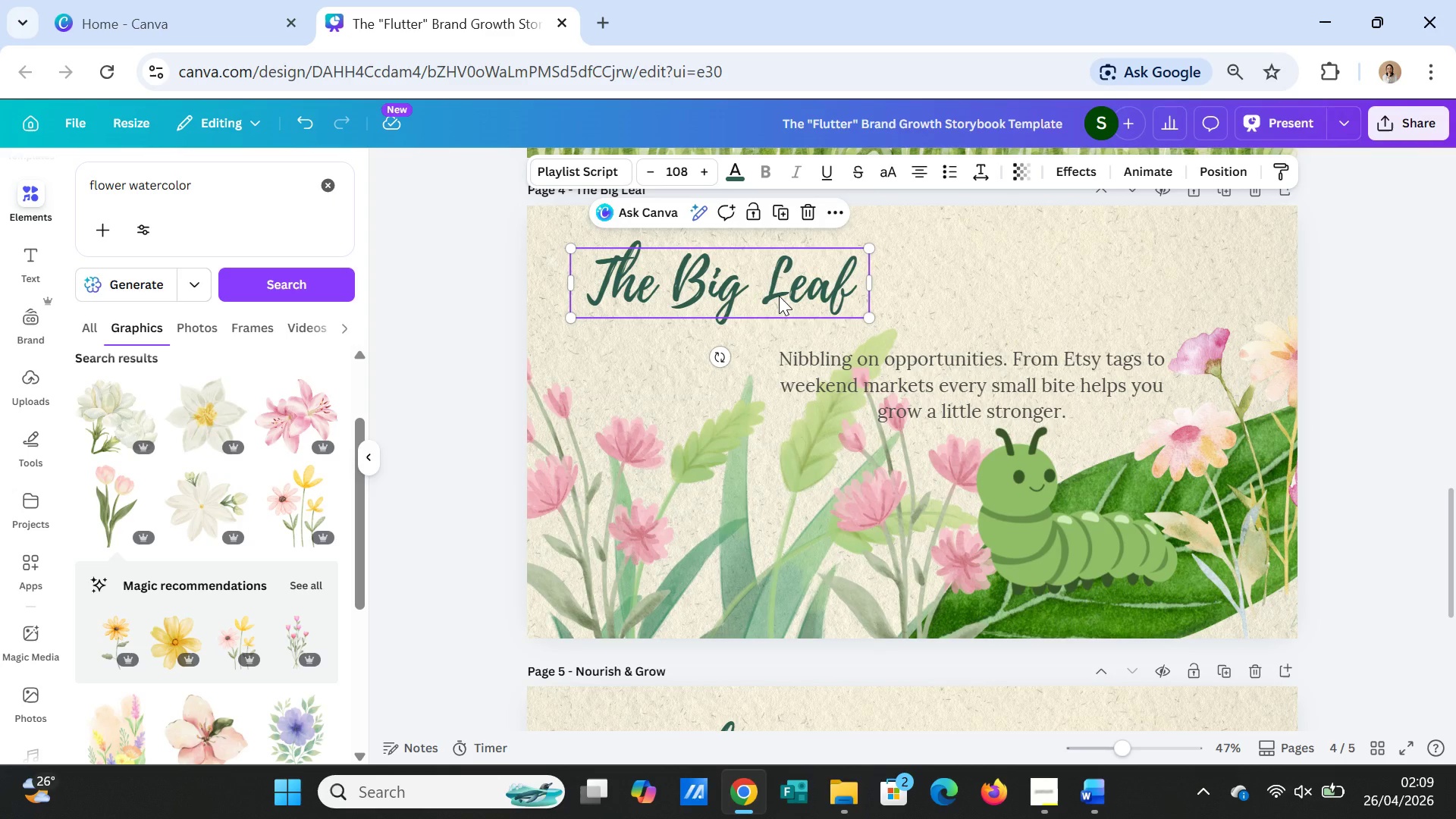 
key(Control+C)
 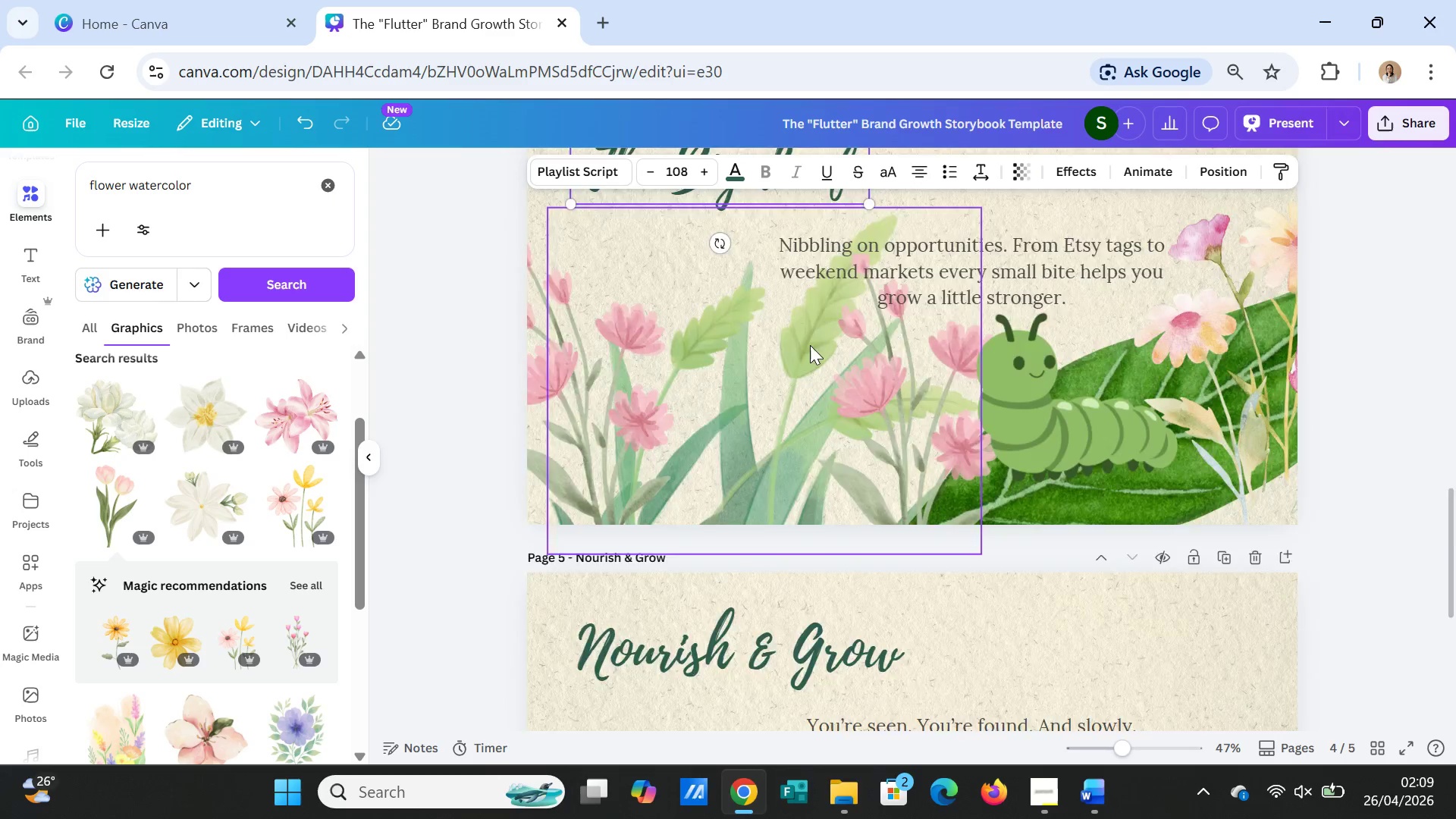 
scroll: coordinate [810, 347], scroll_direction: down, amount: 3.0
 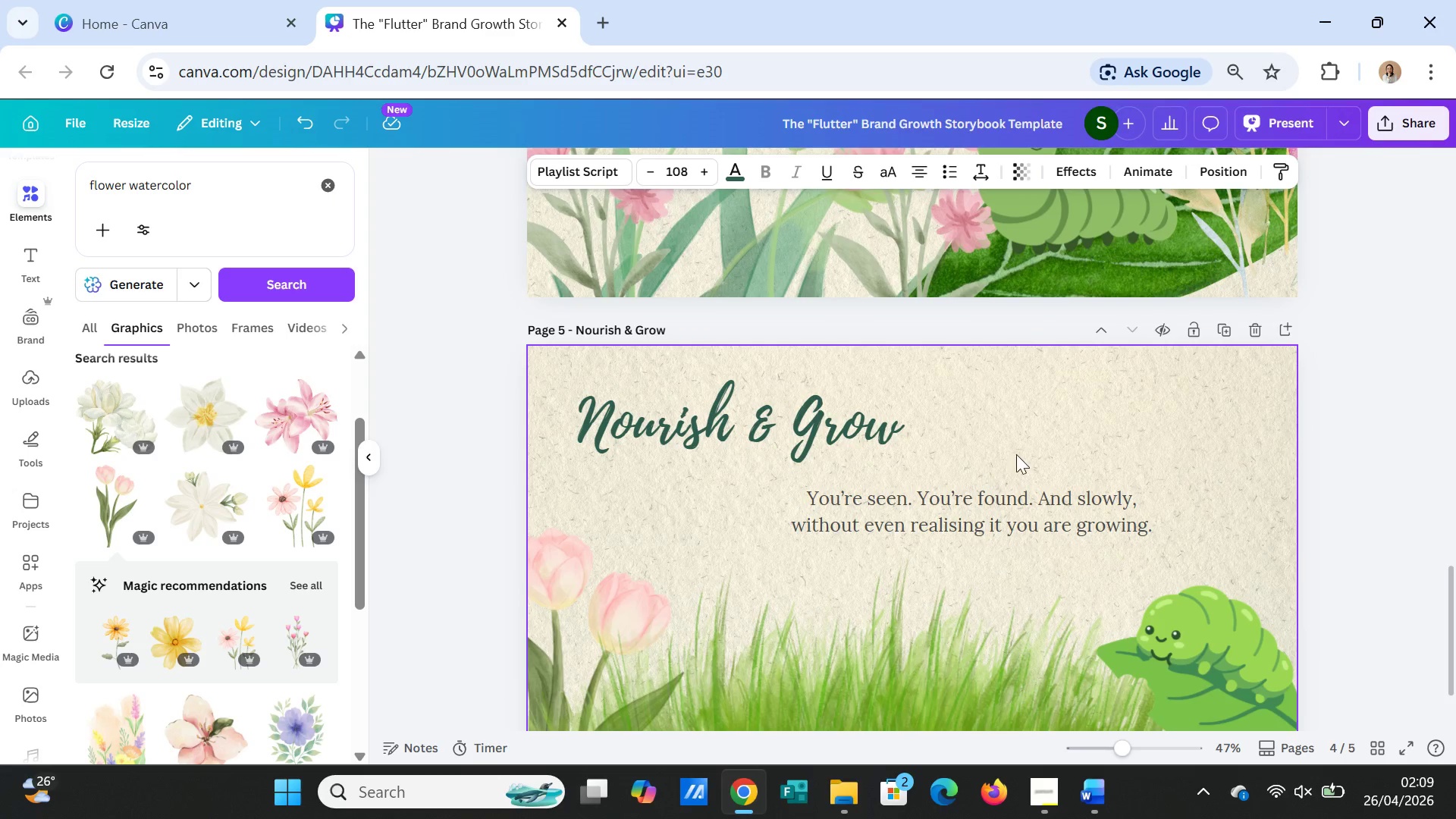 
left_click([1050, 438])
 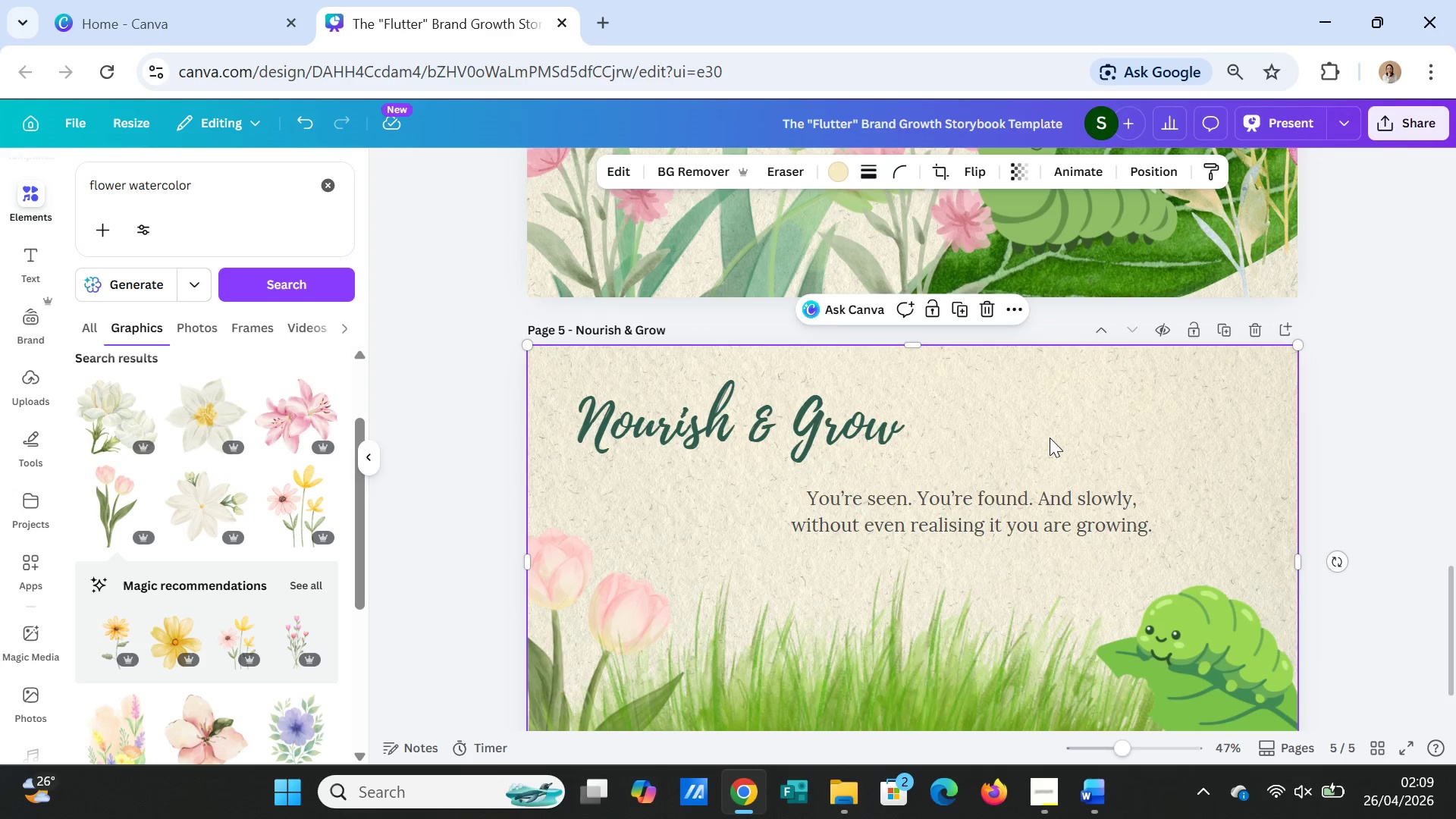 
key(Control+V)
 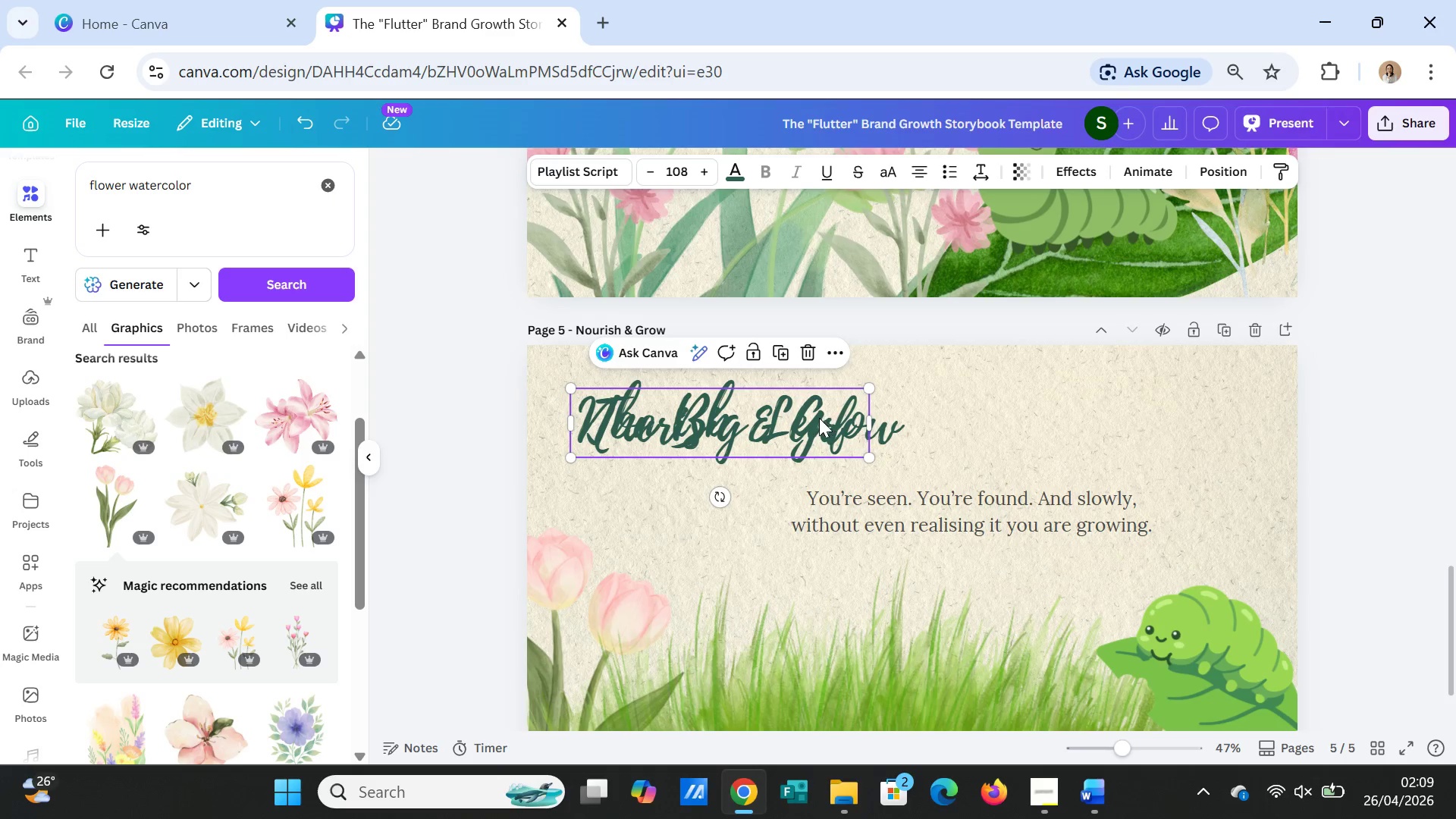 
left_click_drag(start_coordinate=[819, 418], to_coordinate=[1138, 427])
 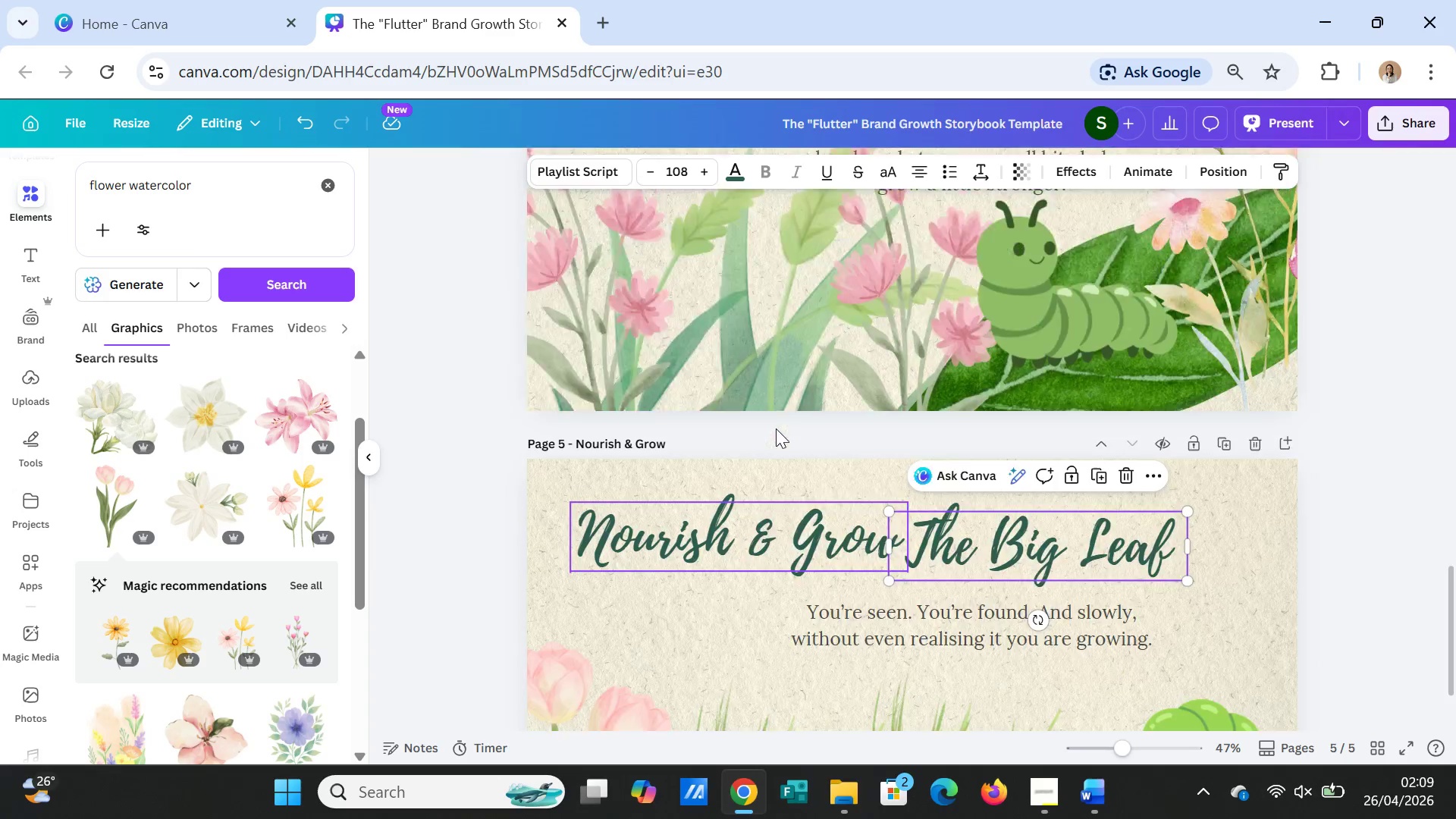 
scroll: coordinate [776, 428], scroll_direction: up, amount: 2.0
 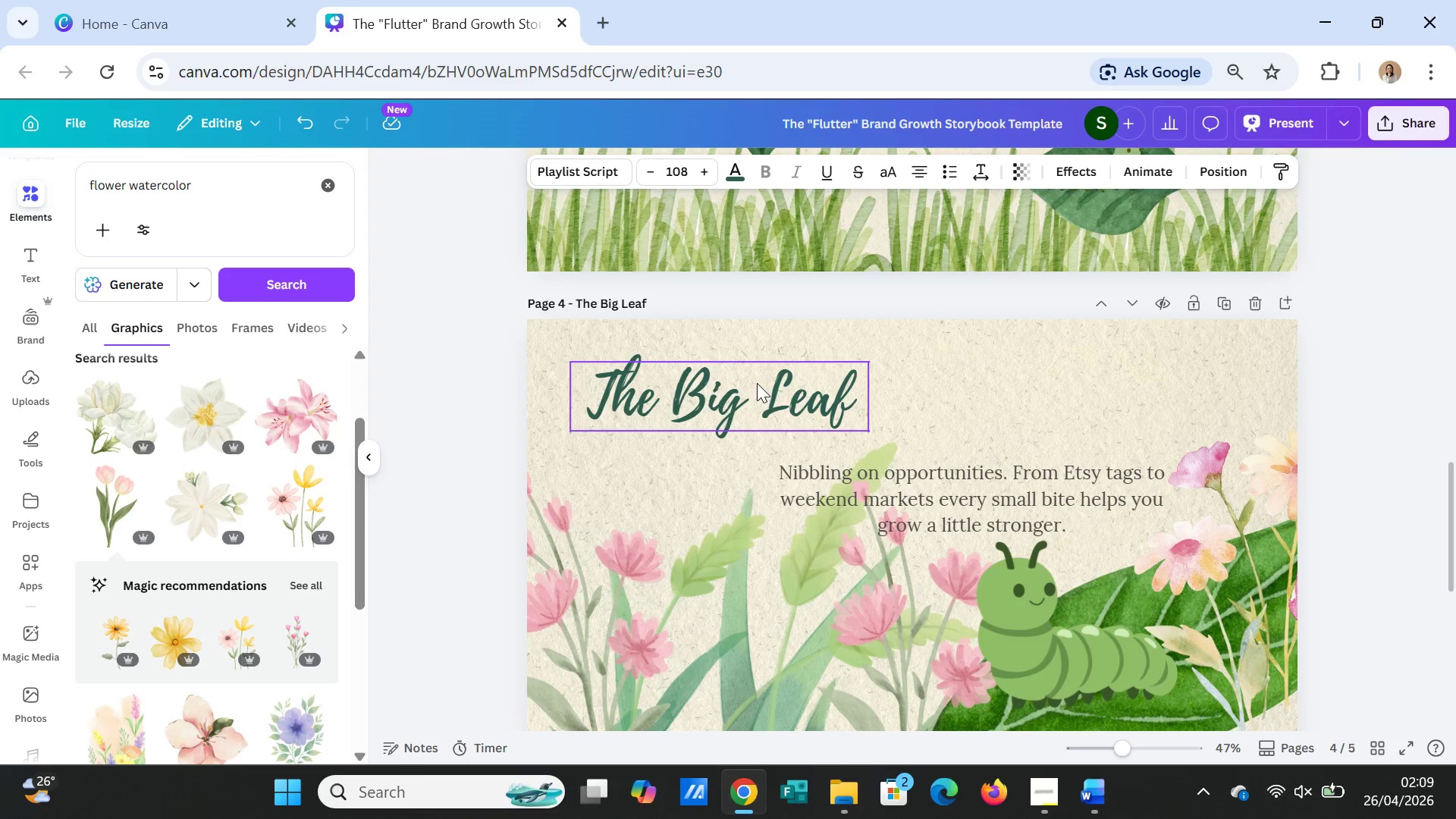 
left_click([757, 383])
 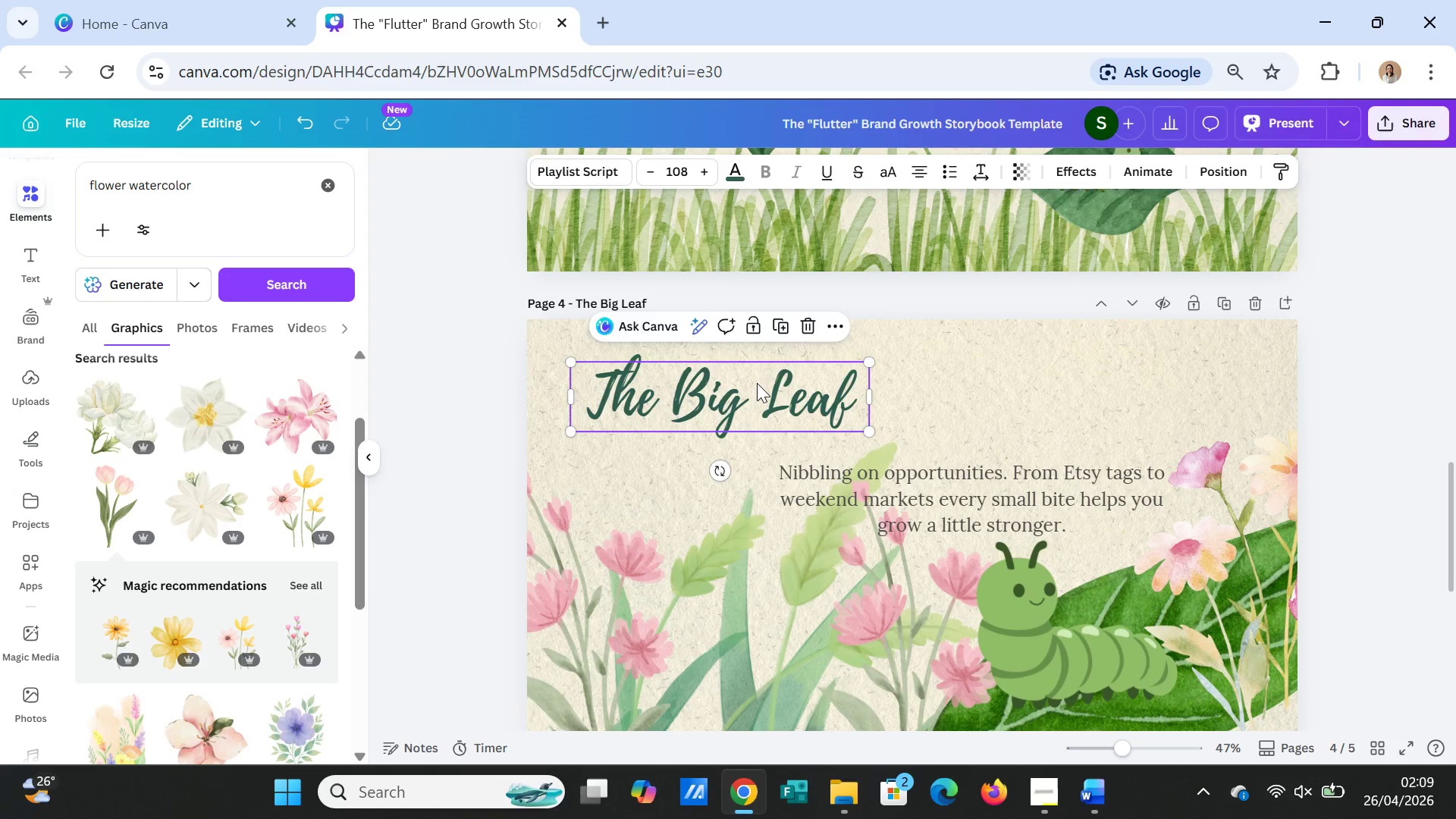 
key(Delete)
 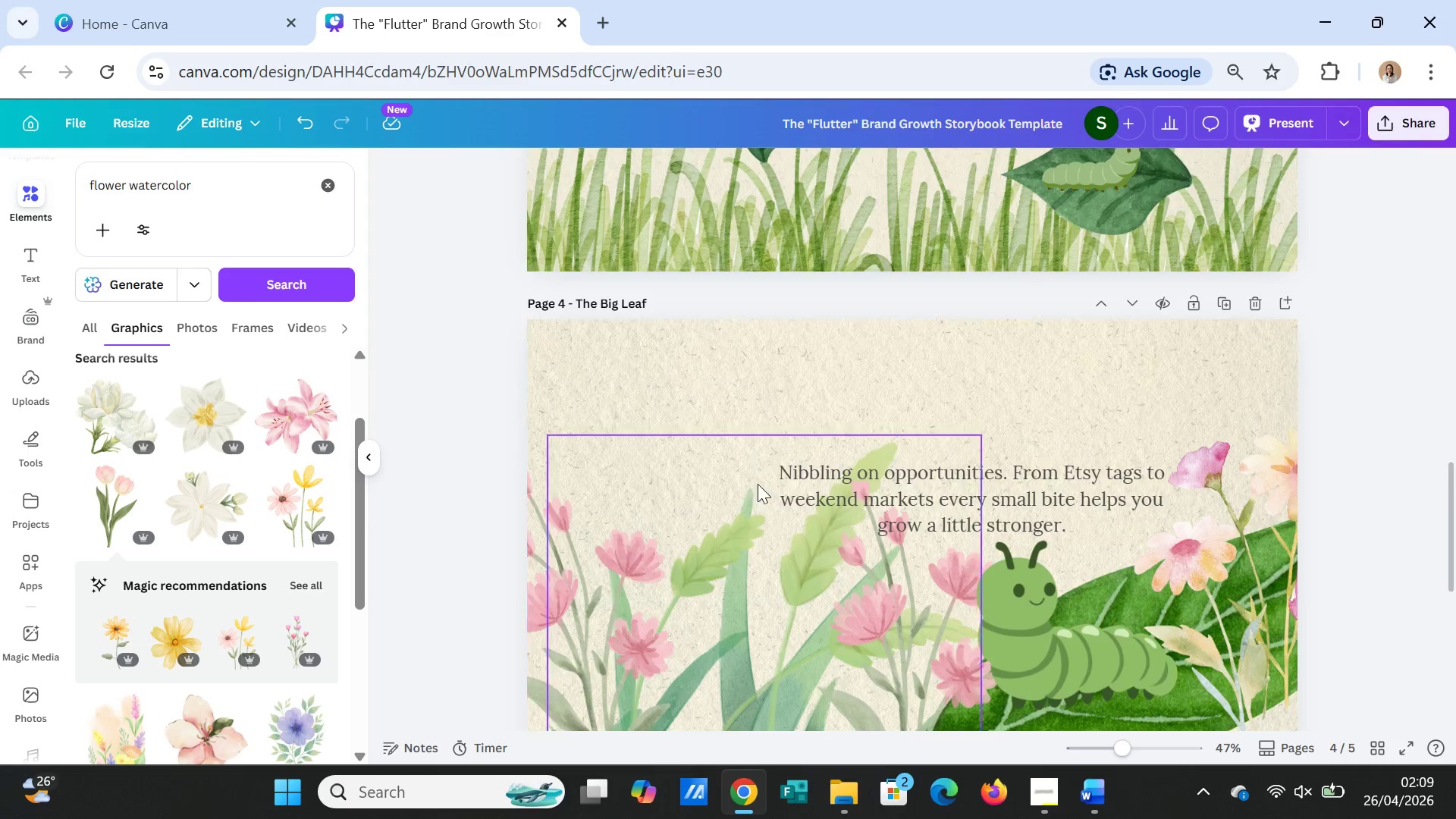 
scroll: coordinate [758, 486], scroll_direction: down, amount: 2.0
 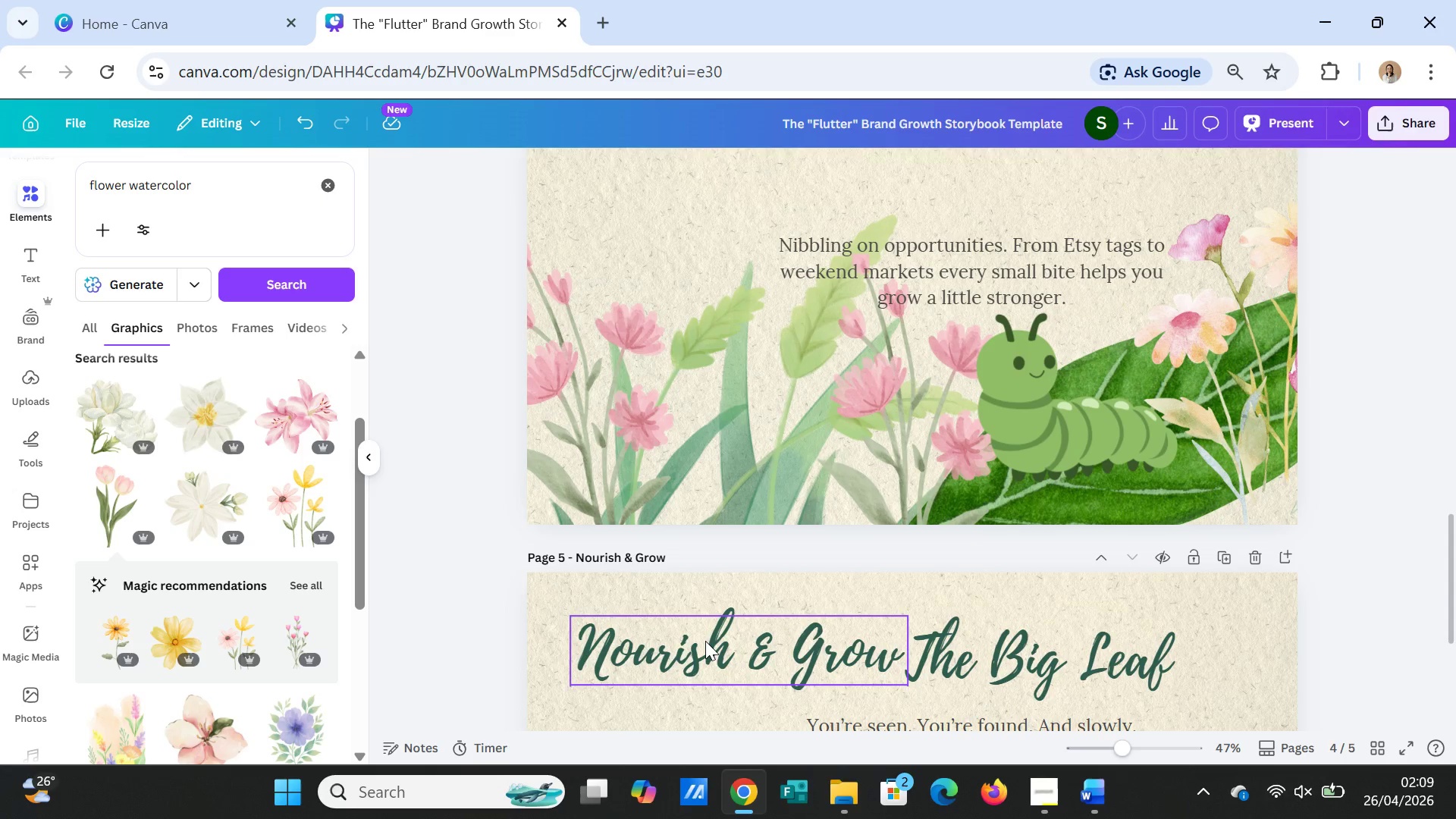 
left_click_drag(start_coordinate=[705, 641], to_coordinate=[755, 231])
 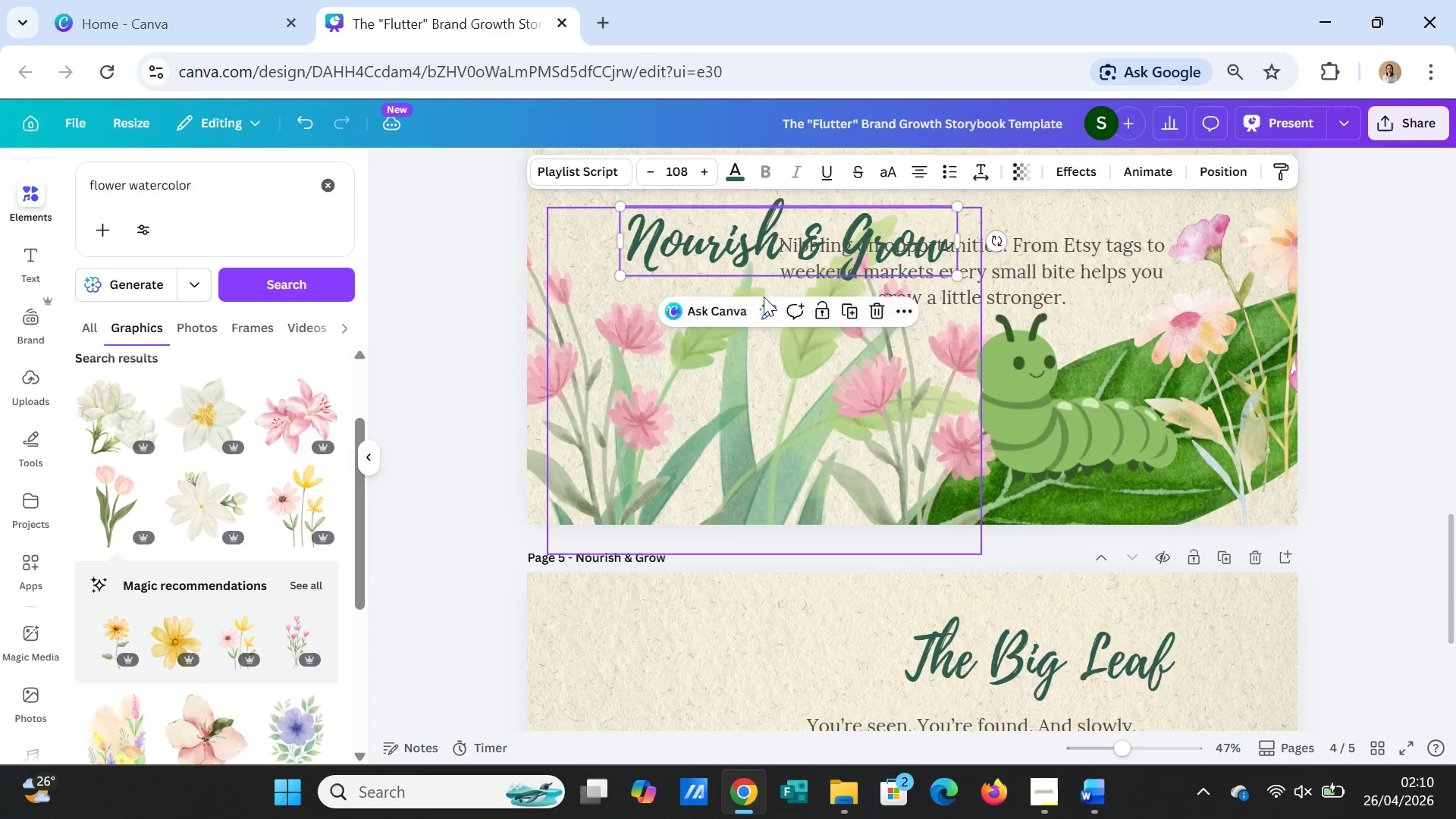 
scroll: coordinate [764, 297], scroll_direction: up, amount: 2.0
 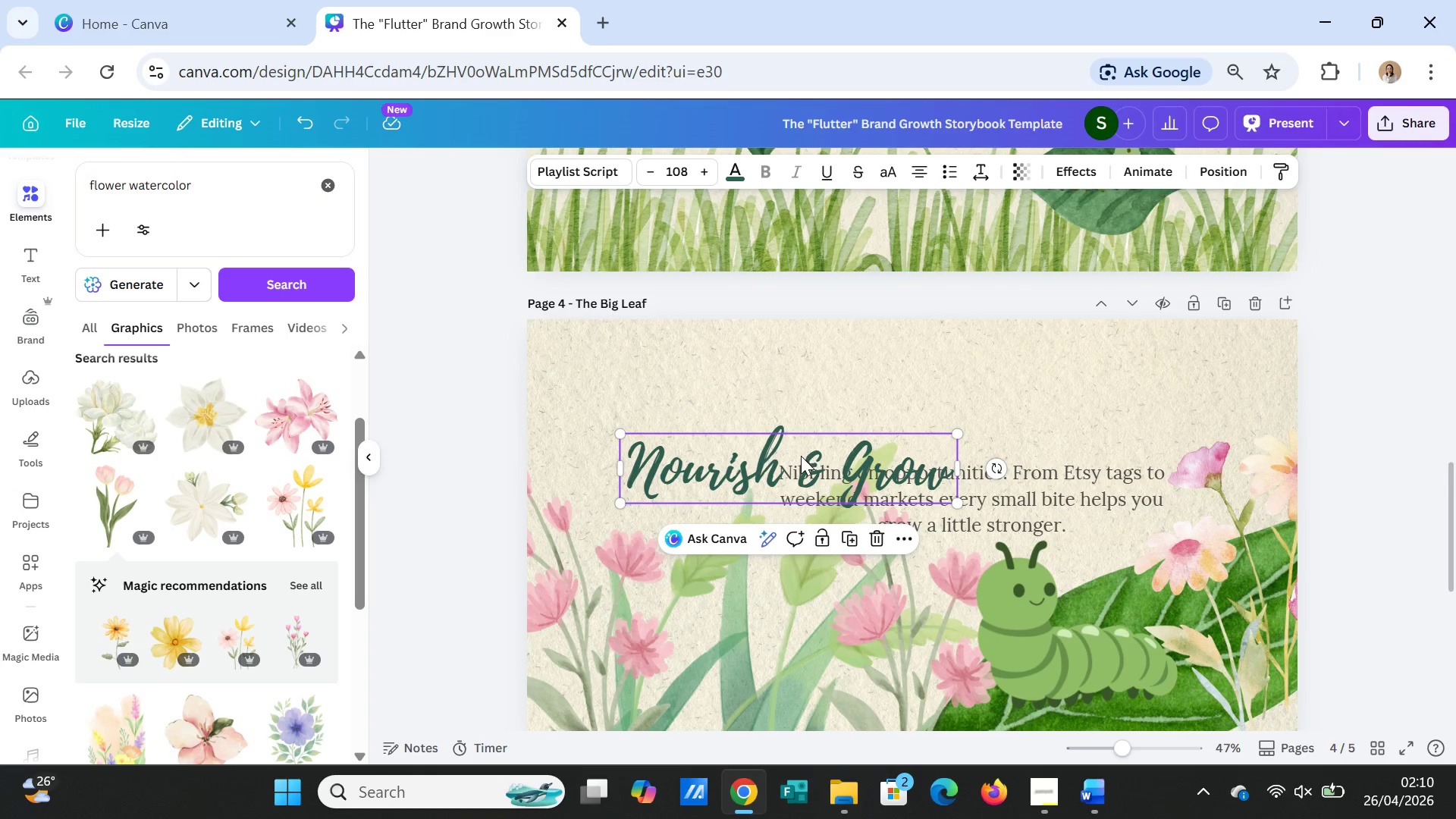 
left_click_drag(start_coordinate=[801, 456], to_coordinate=[750, 388])
 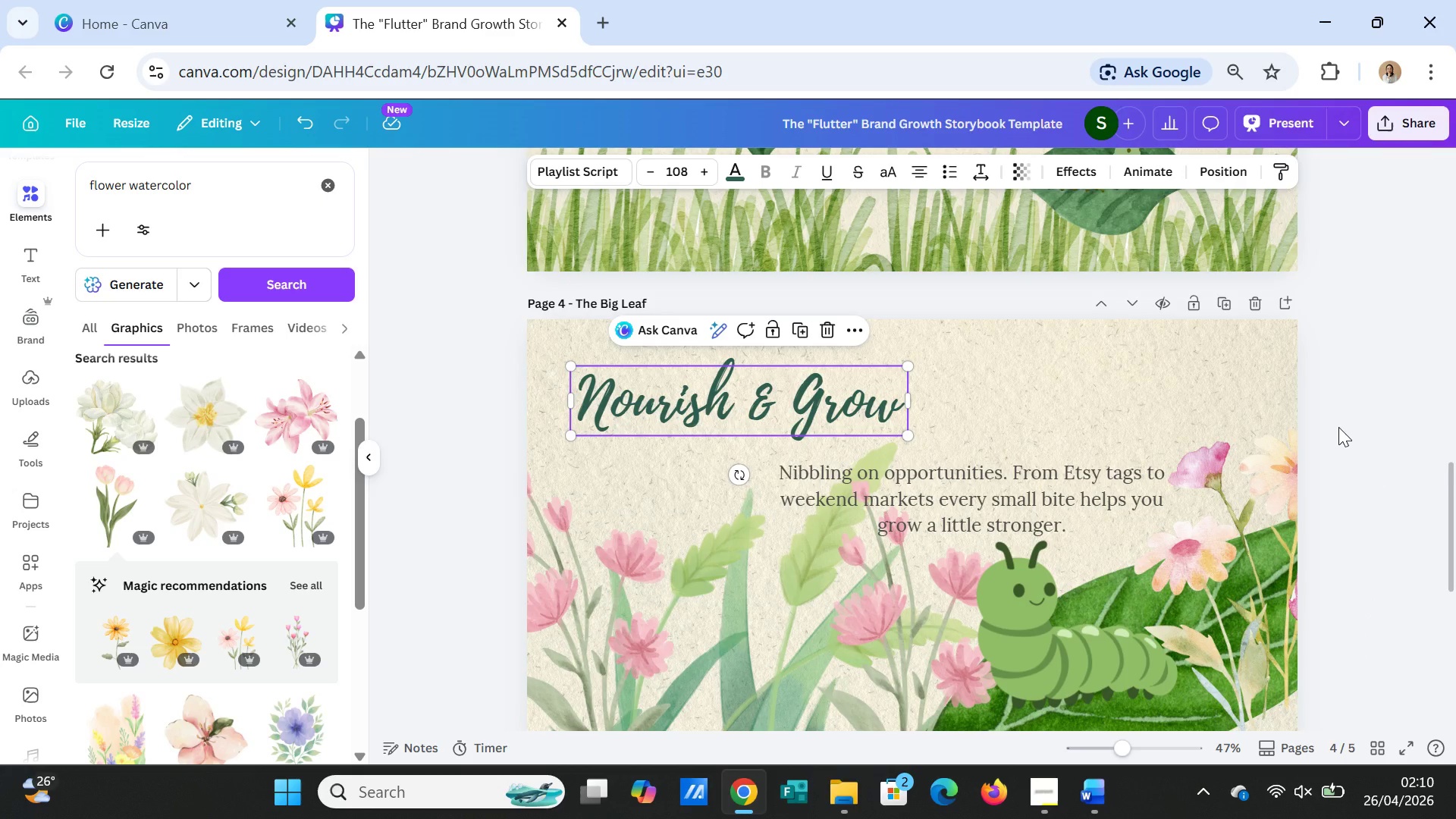 
left_click([1338, 427])
 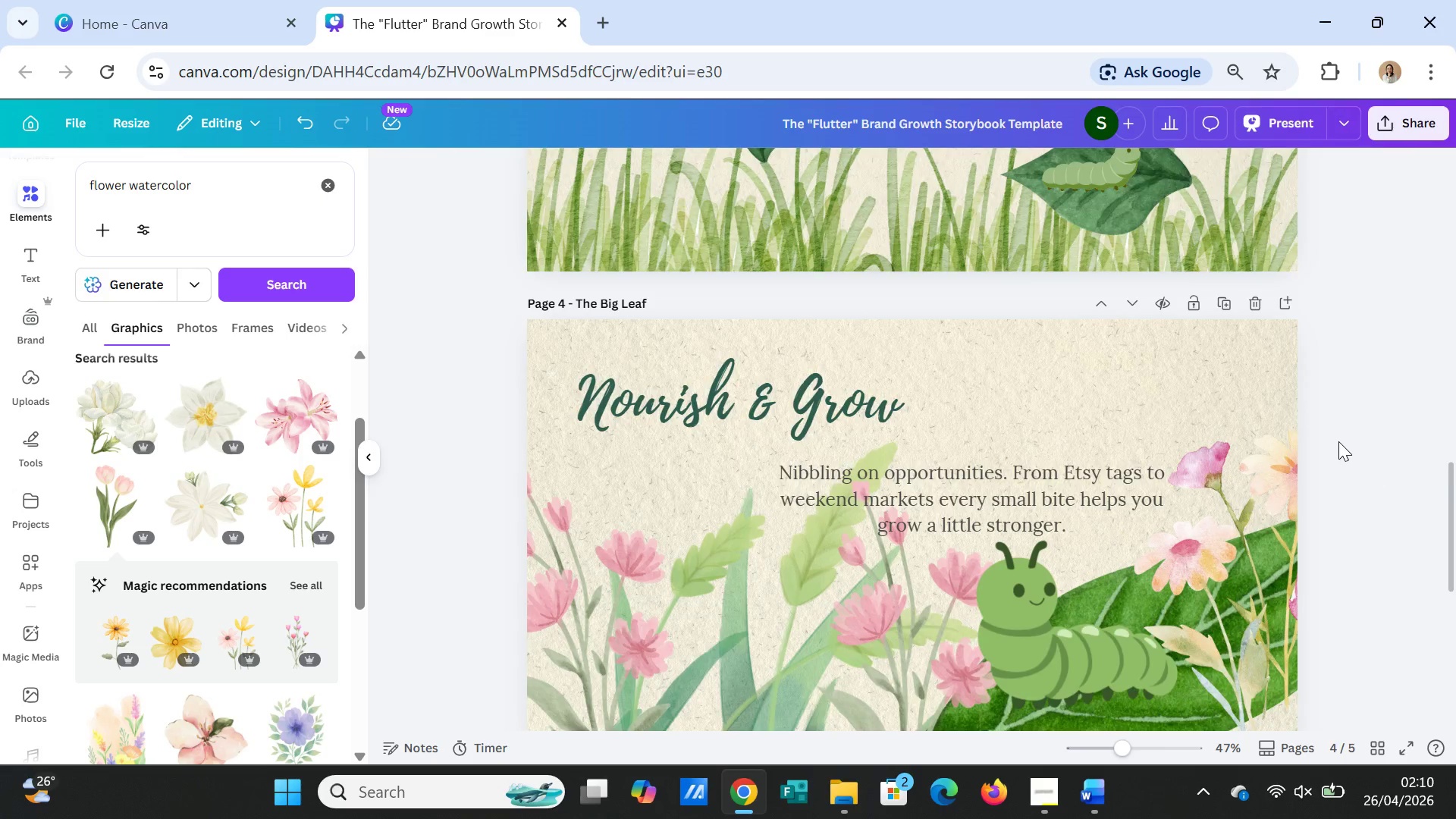 
scroll: coordinate [1338, 441], scroll_direction: down, amount: 4.0
 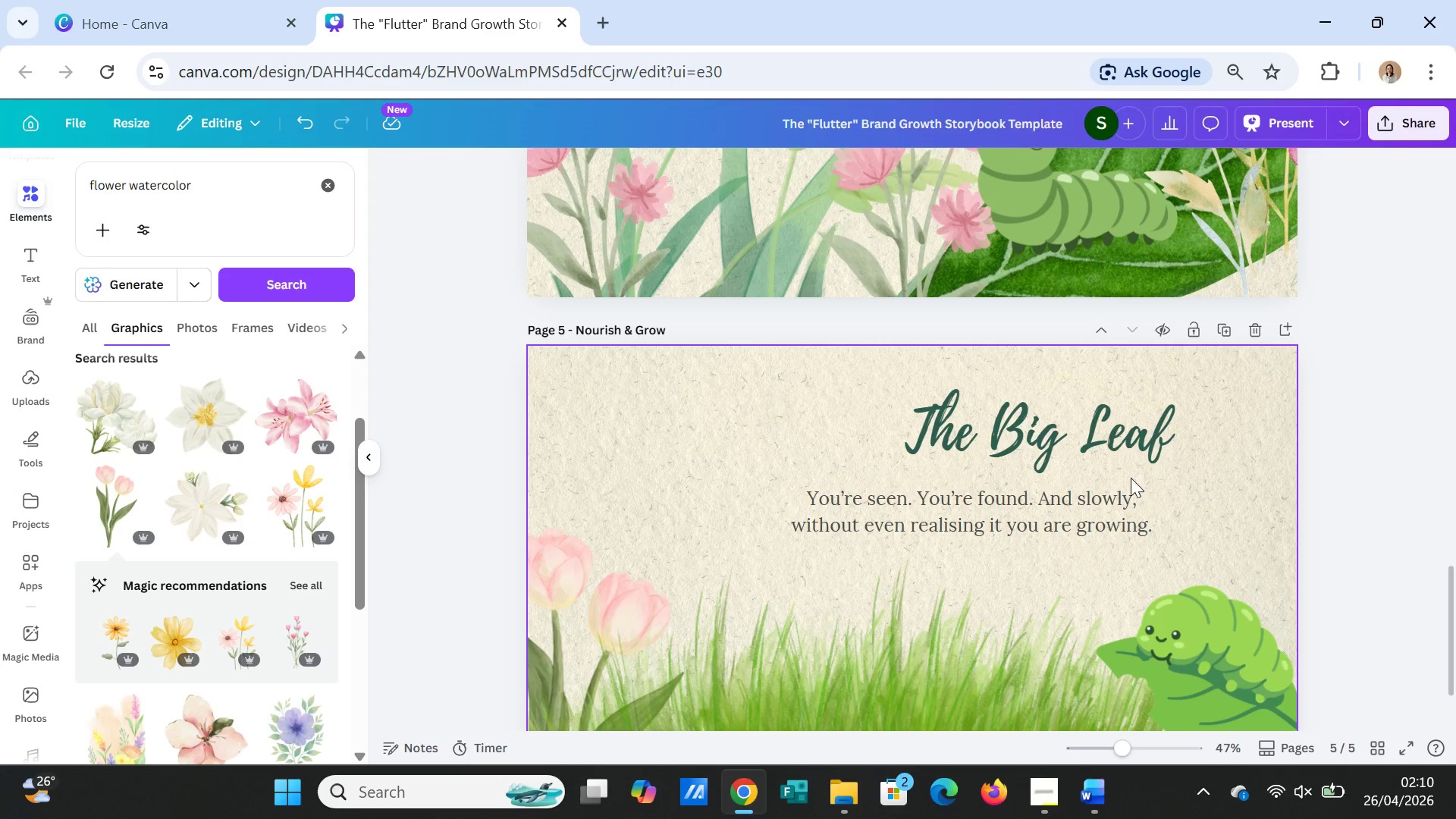 
wait(37.27)
 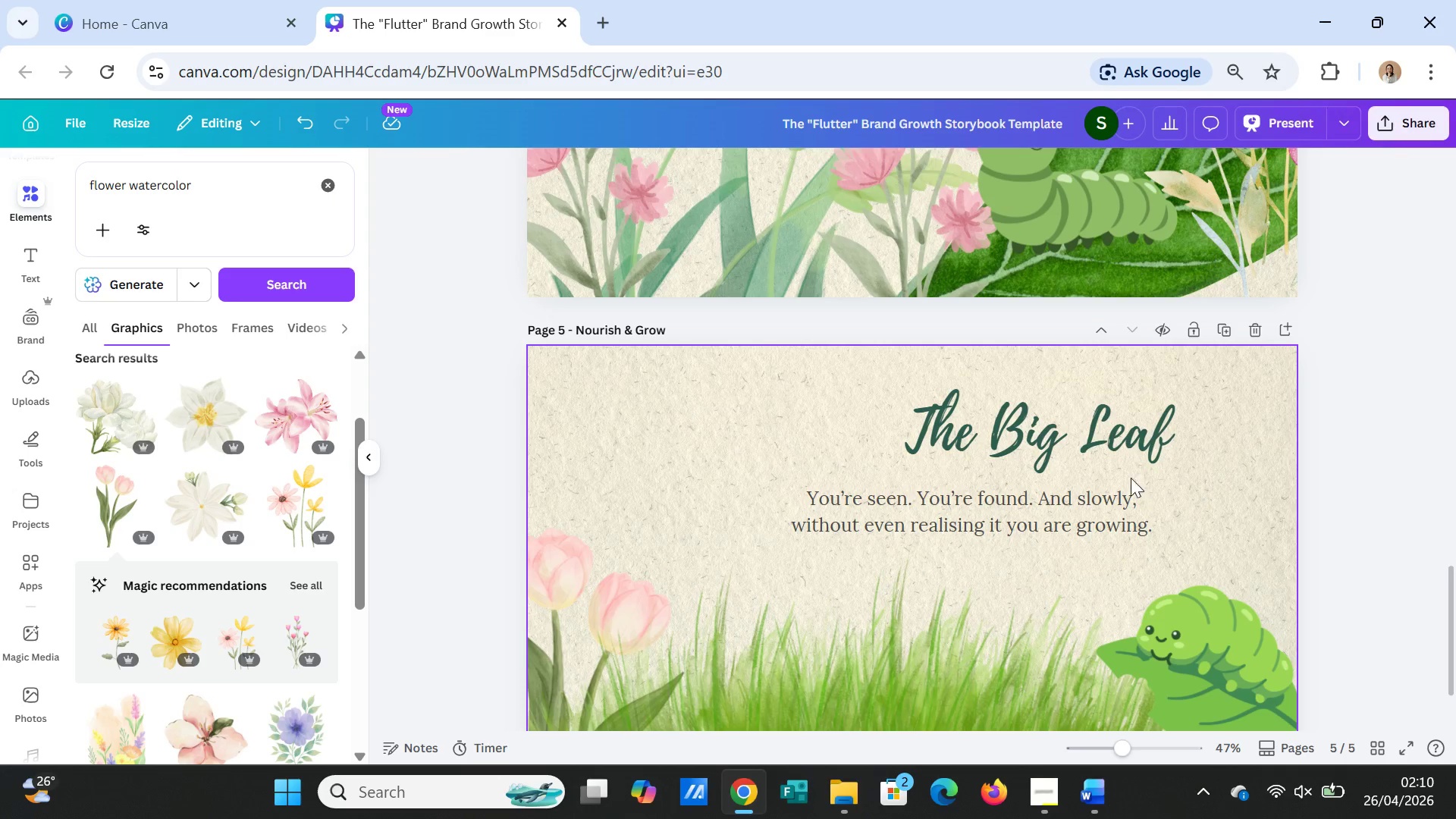 
left_click_drag(start_coordinate=[1059, 510], to_coordinate=[850, 419])
 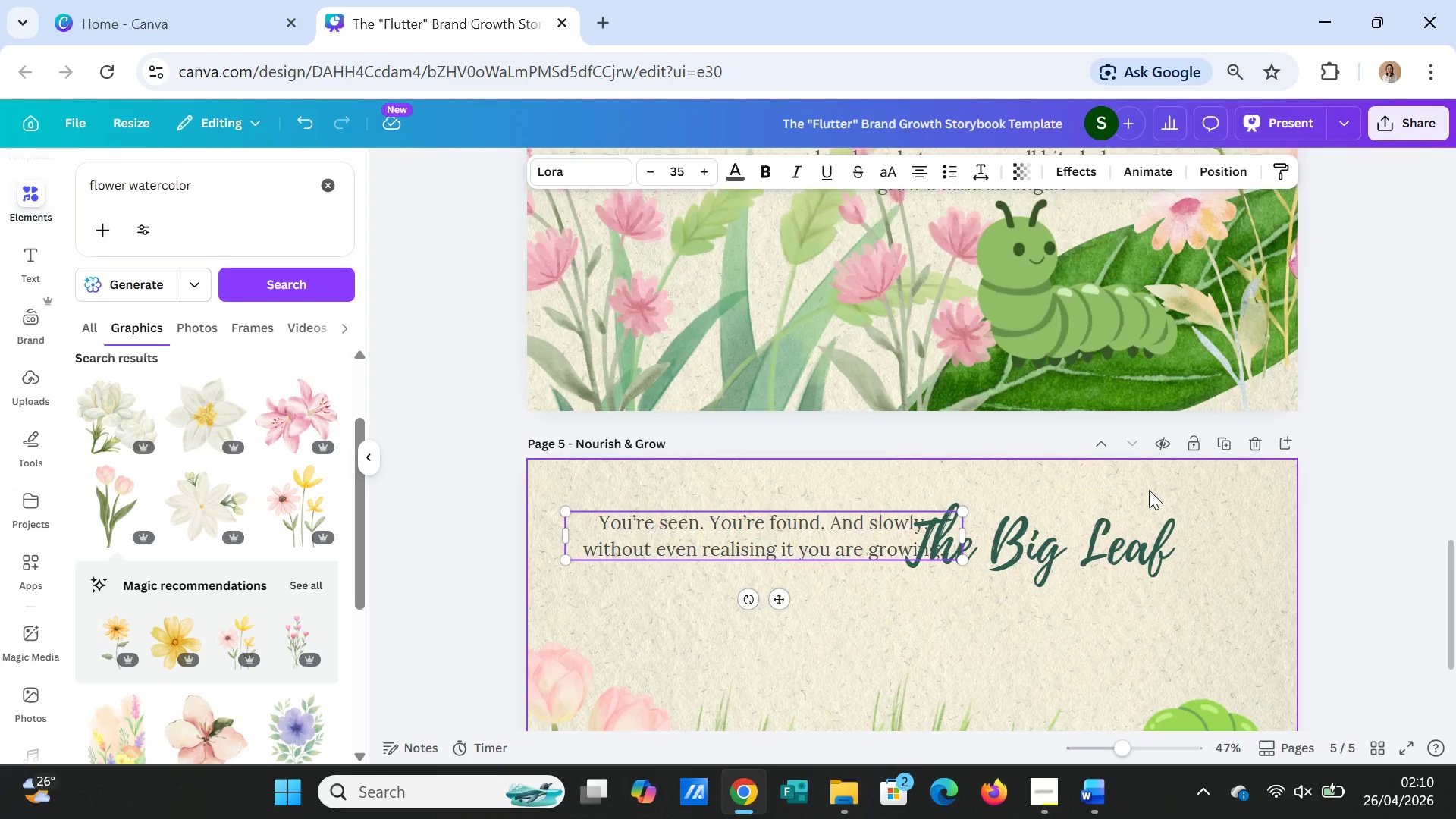 
scroll: coordinate [1149, 490], scroll_direction: up, amount: 2.0
 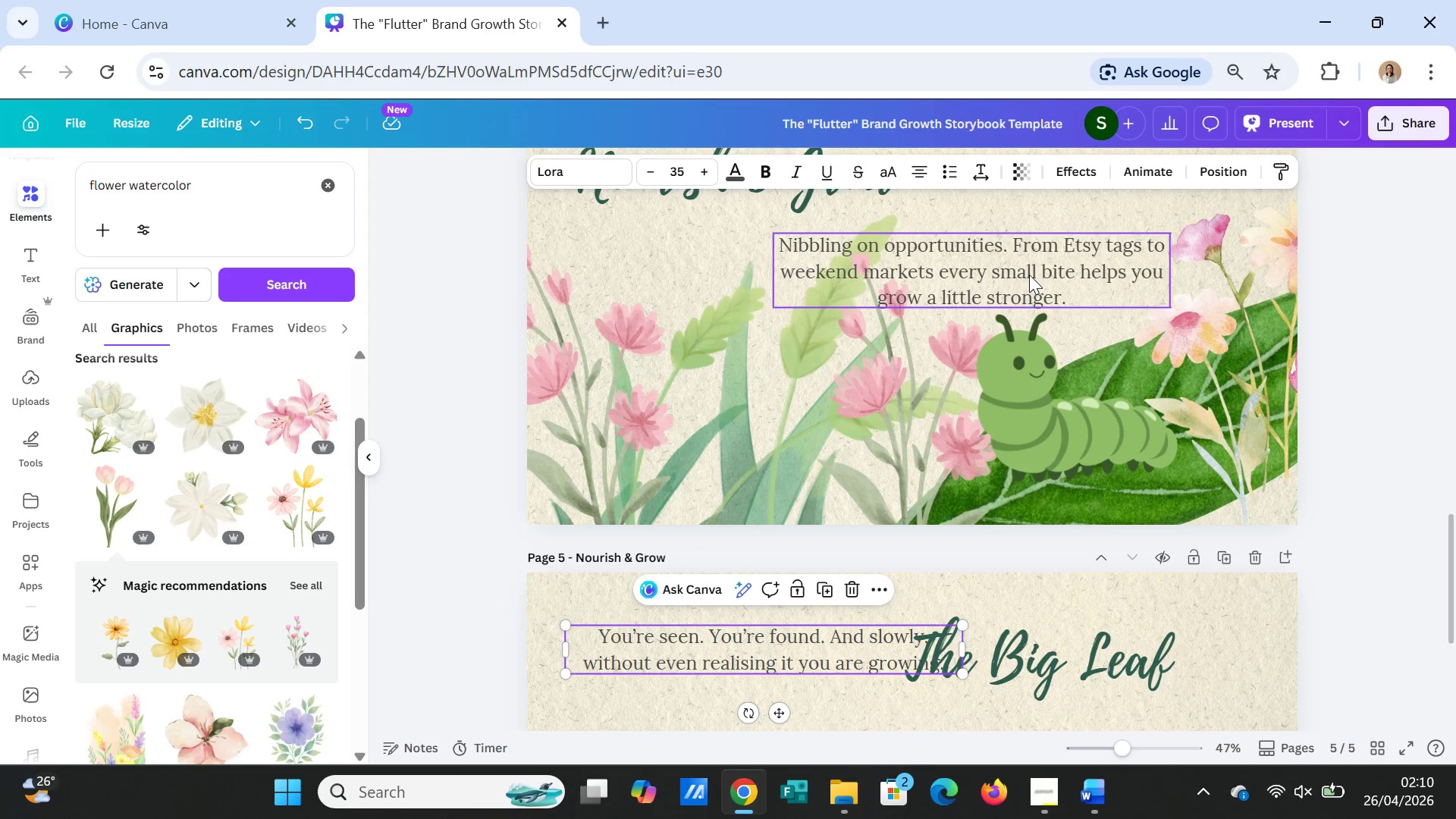 
left_click_drag(start_coordinate=[1031, 274], to_coordinate=[1056, 726])
 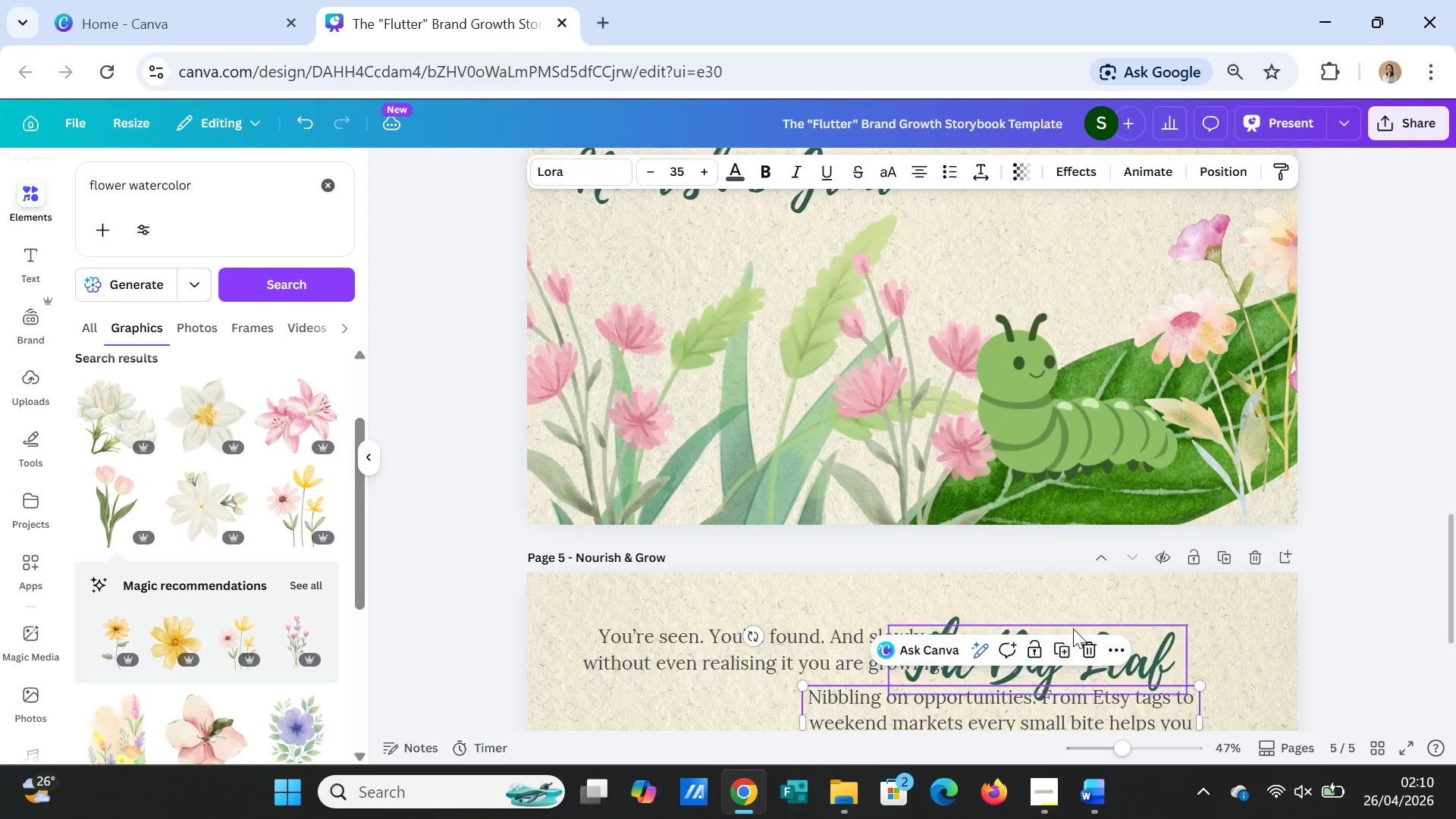 
scroll: coordinate [1073, 629], scroll_direction: down, amount: 2.0
 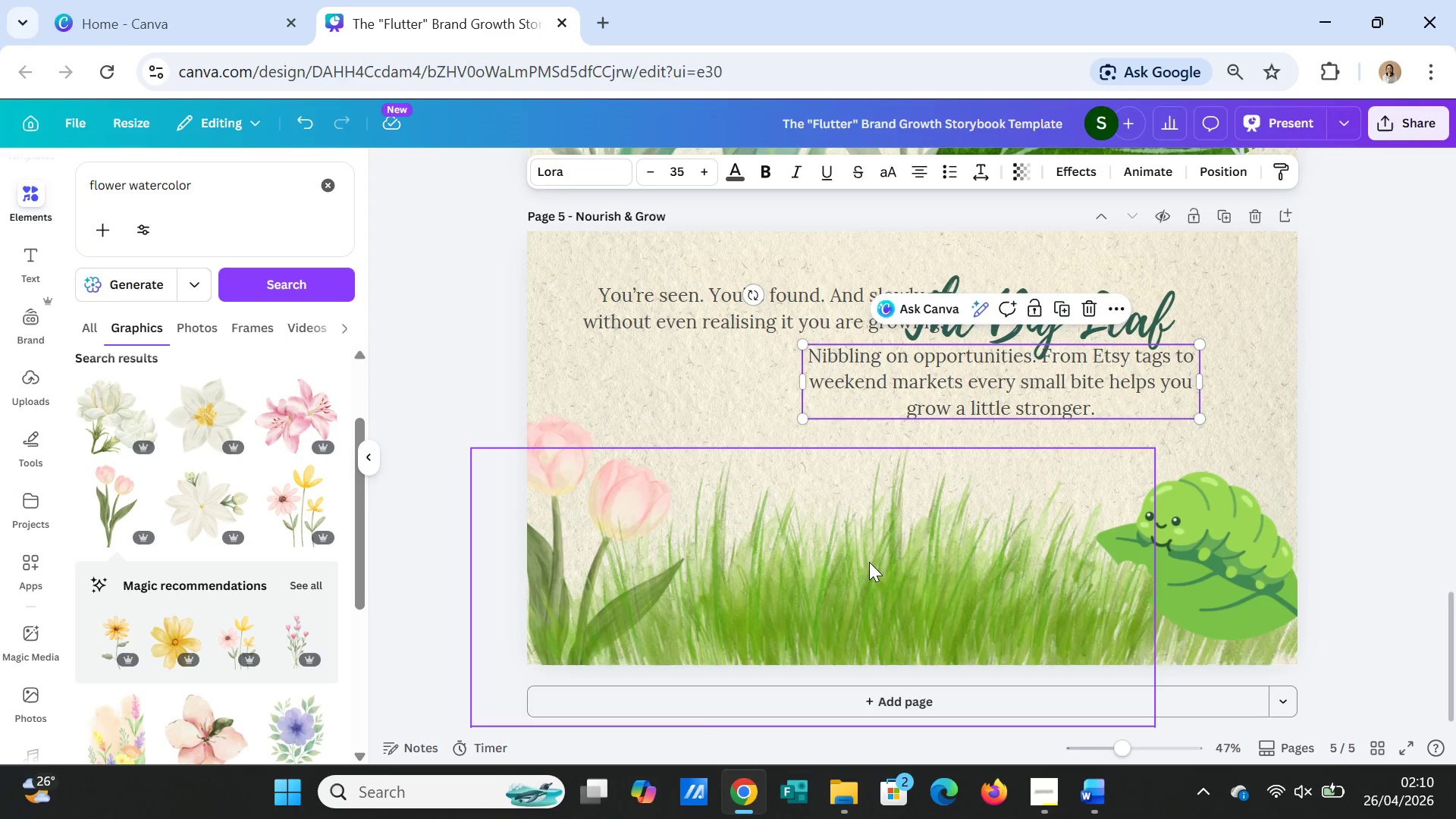 
scroll: coordinate [869, 561], scroll_direction: up, amount: 2.0
 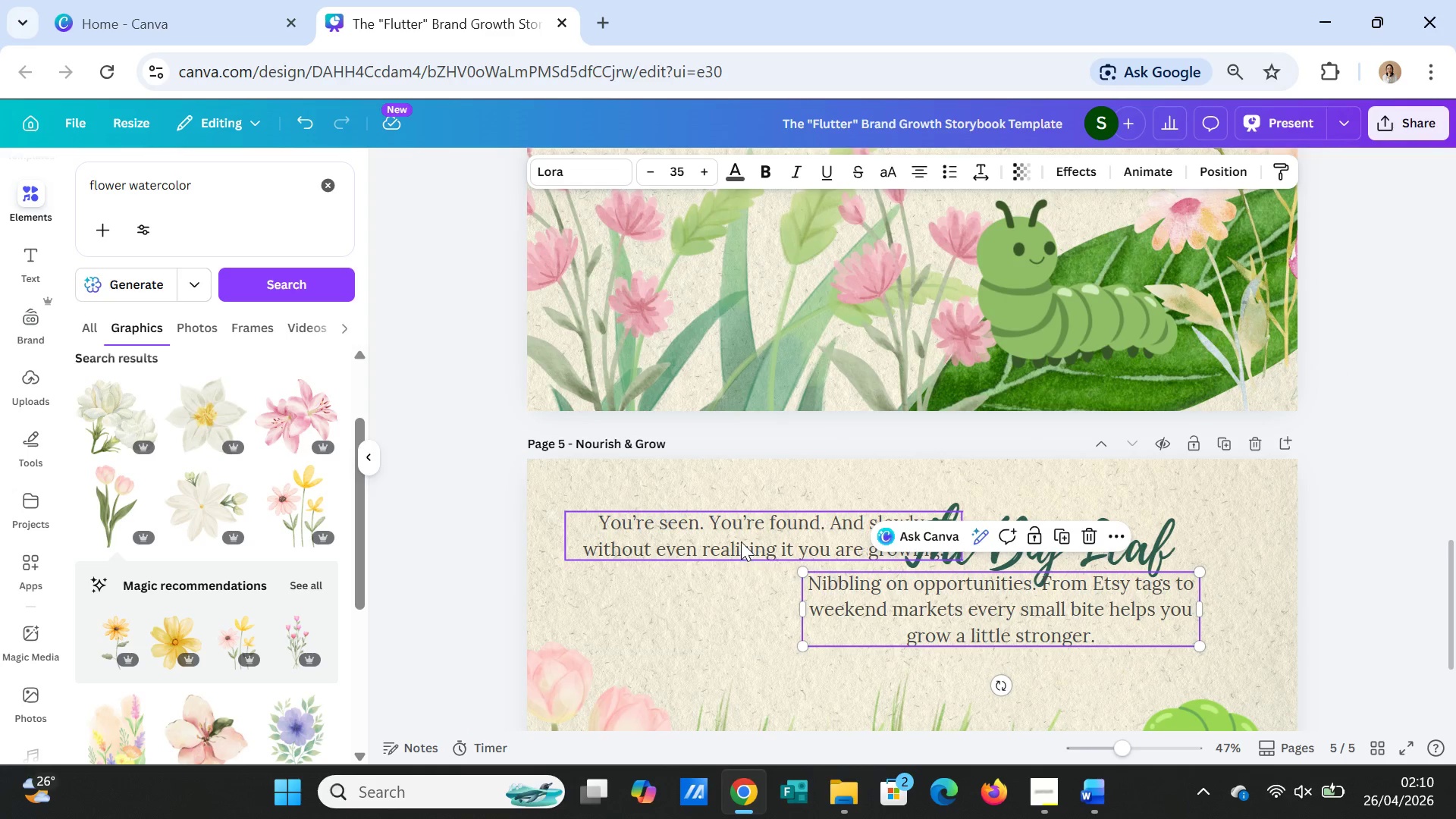 
left_click_drag(start_coordinate=[742, 541], to_coordinate=[913, 229])
 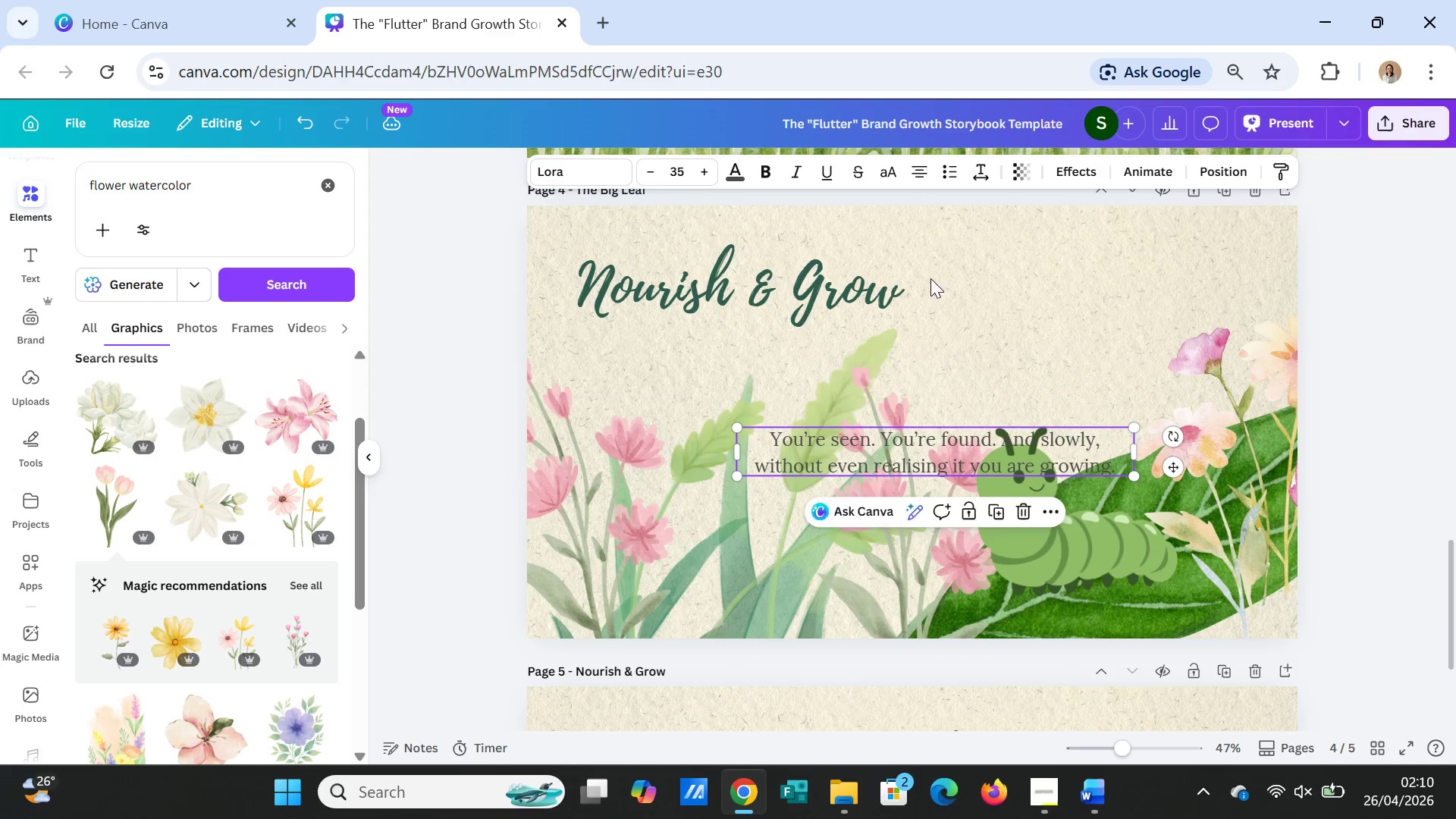 
scroll: coordinate [929, 273], scroll_direction: up, amount: 2.0
 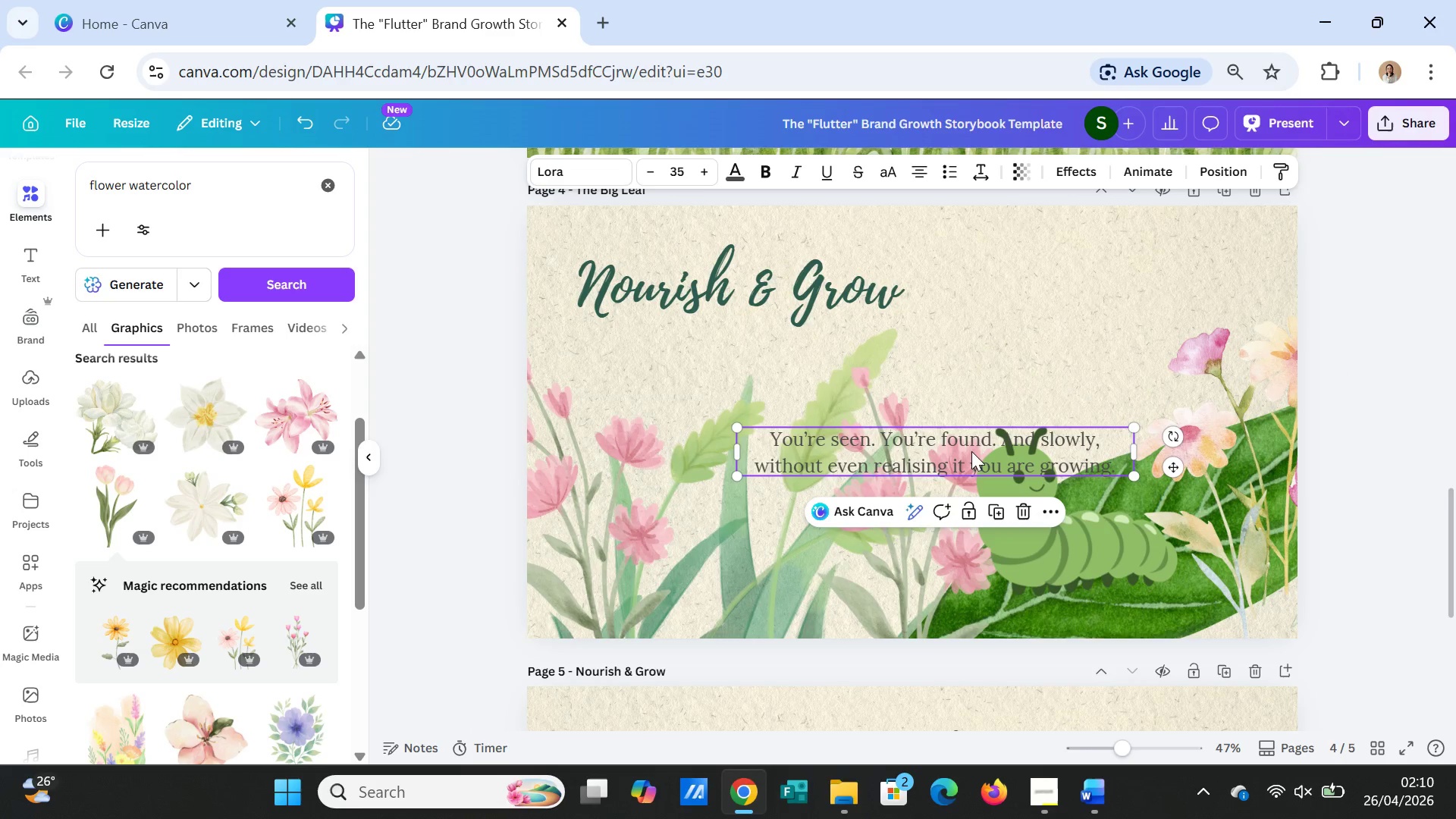 
left_click_drag(start_coordinate=[971, 451], to_coordinate=[1002, 356])
 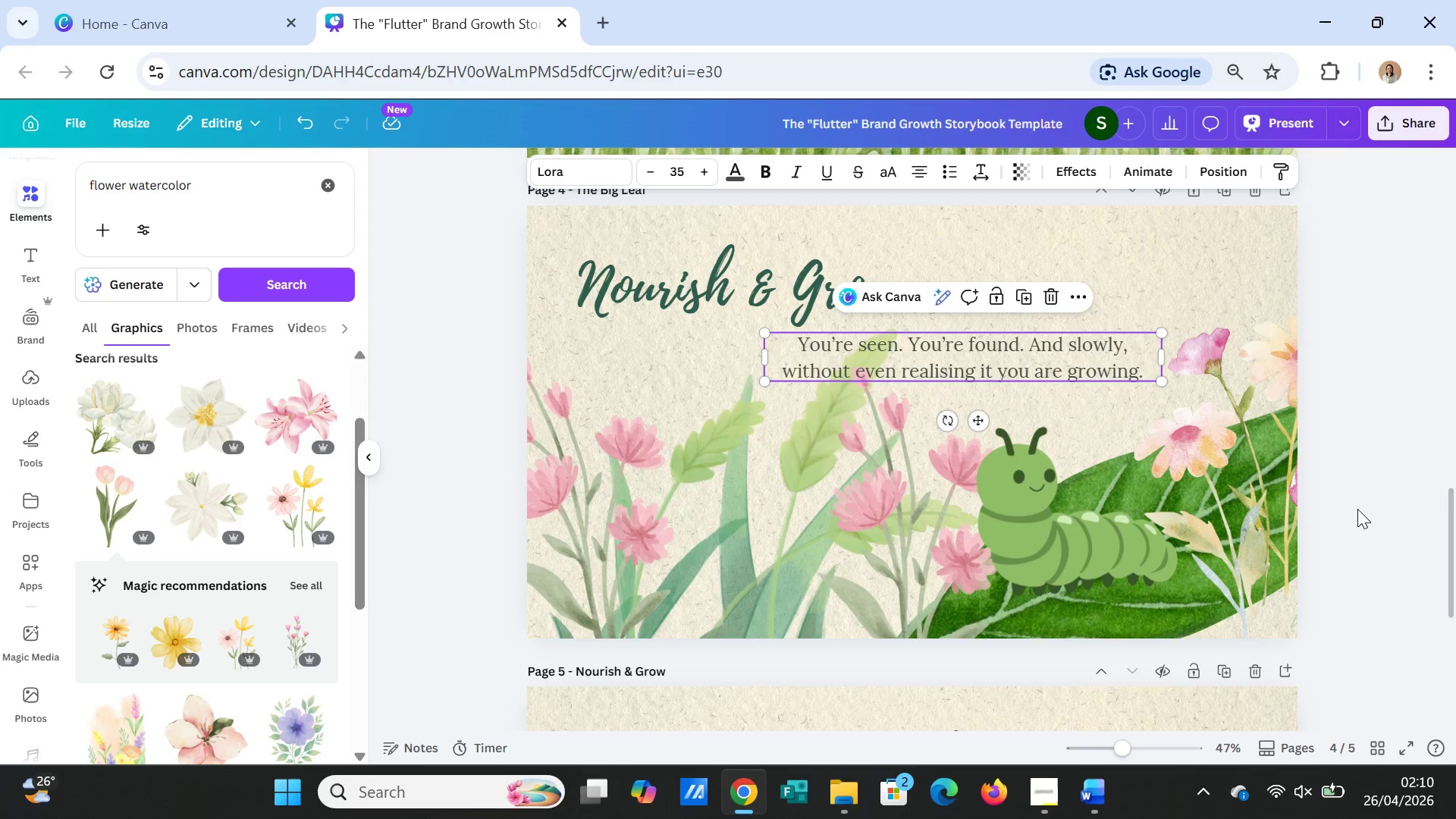 
left_click([1357, 509])
 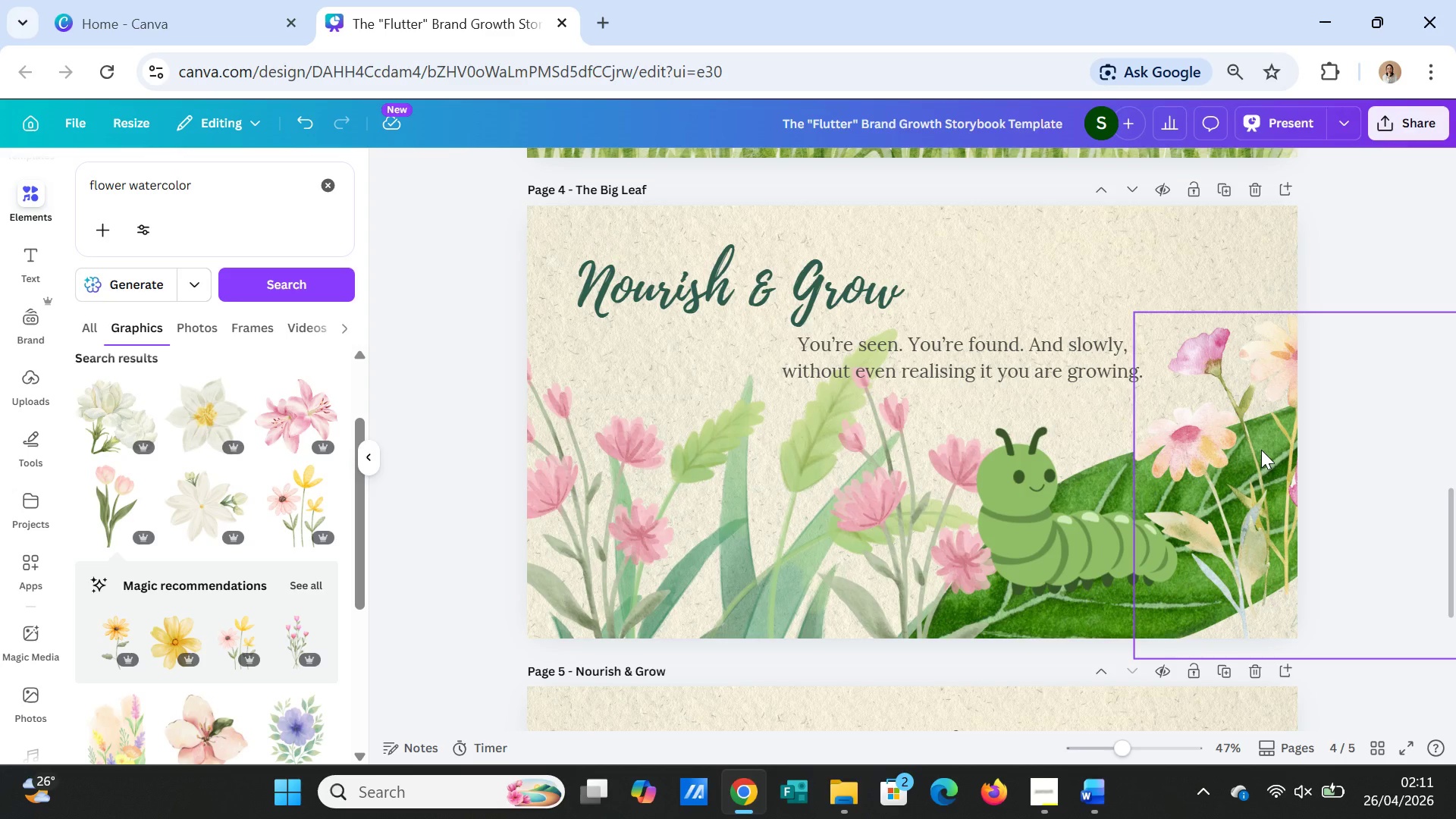 
wait(20.86)
 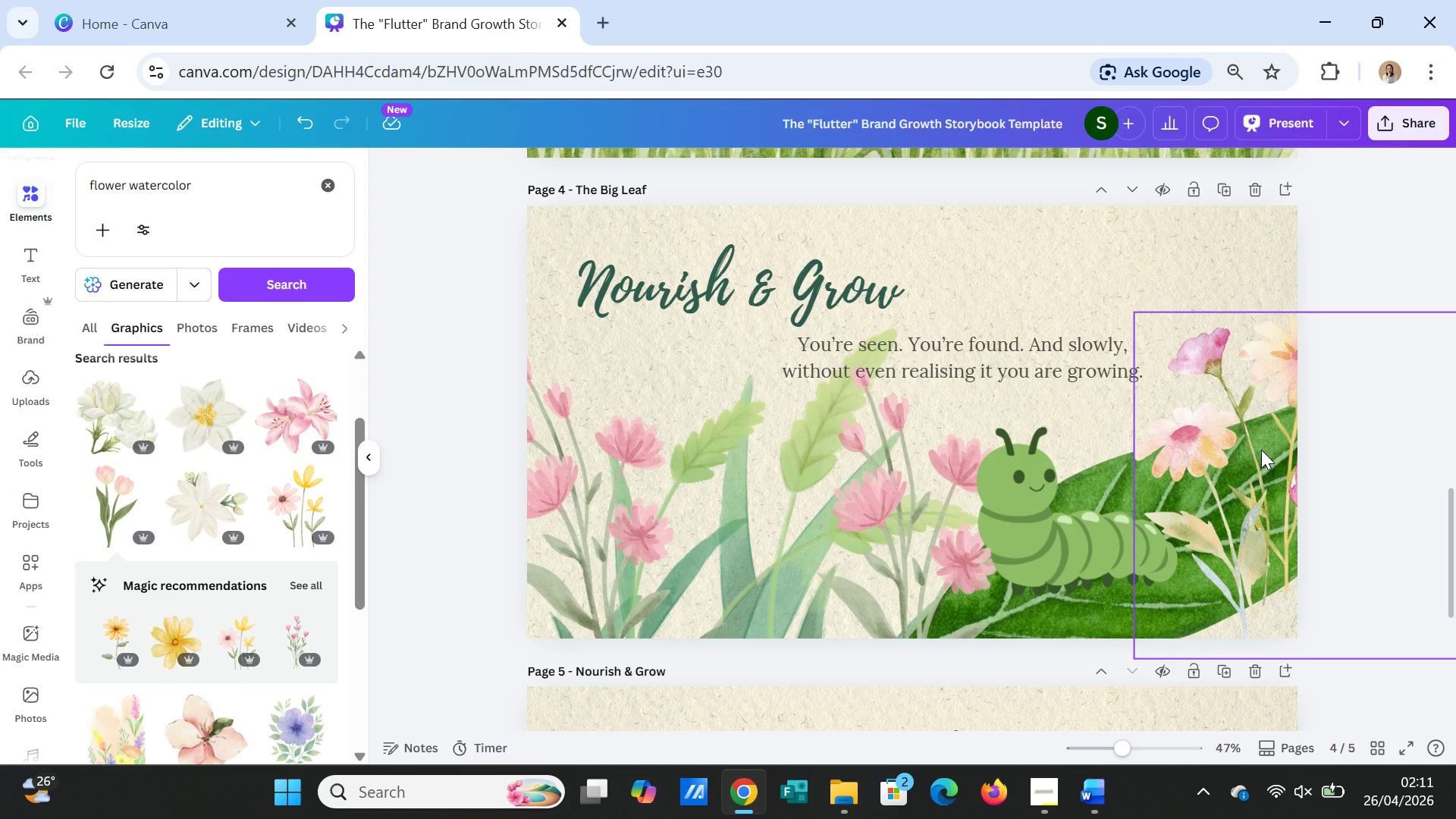 
scroll: coordinate [1353, 492], scroll_direction: down, amount: 2.0
 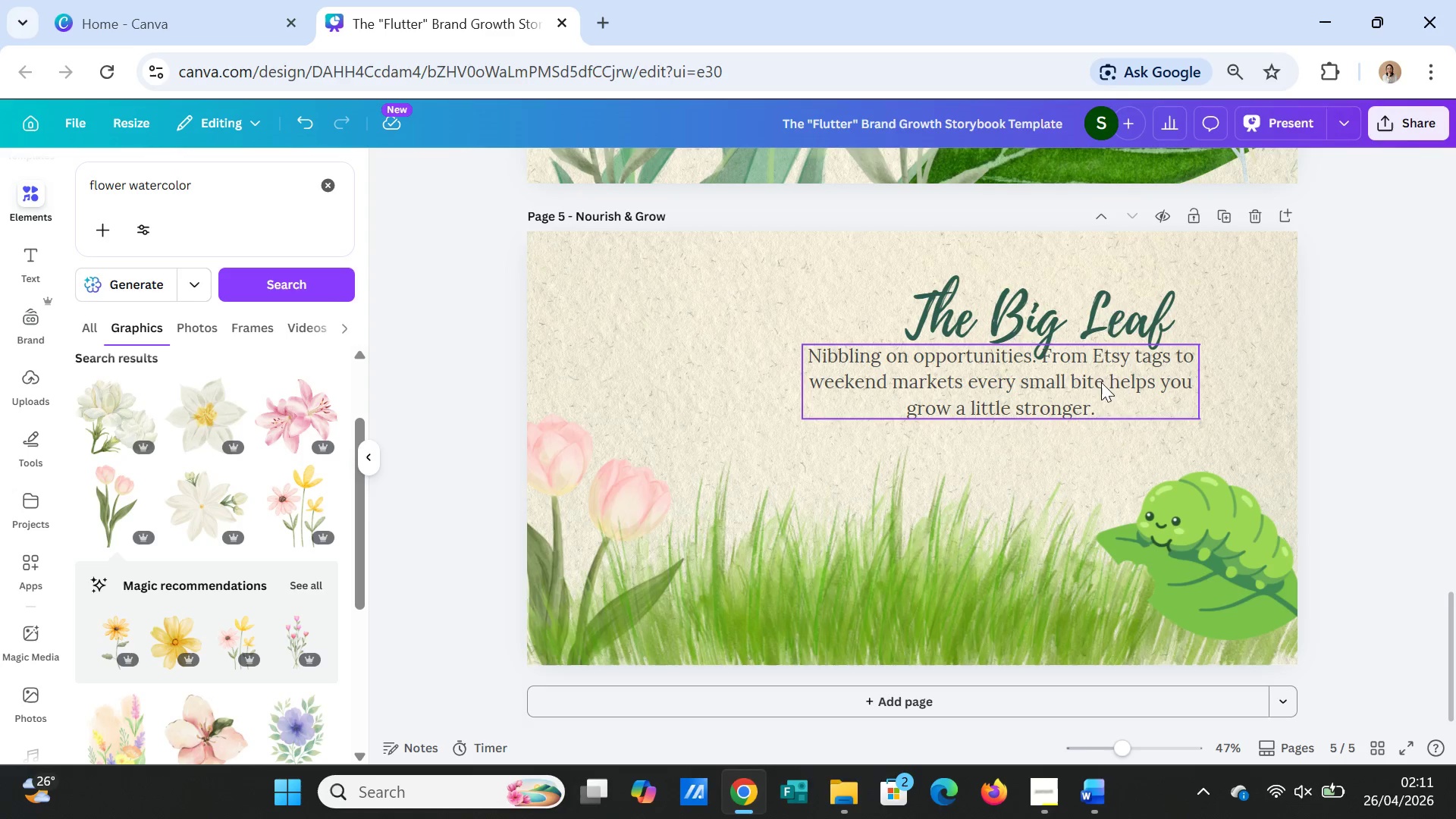 
left_click_drag(start_coordinate=[1081, 321], to_coordinate=[767, 328])
 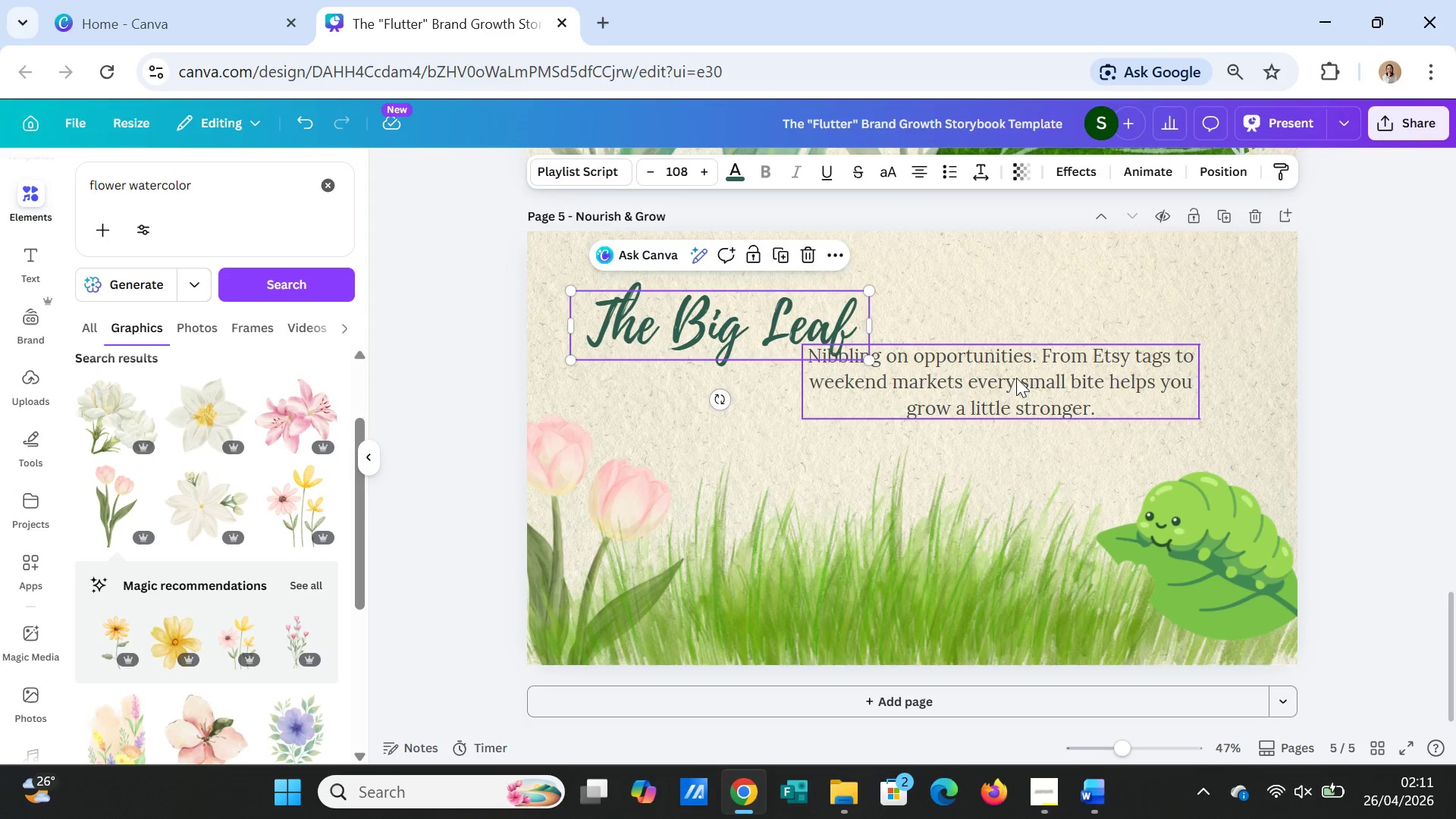 
left_click_drag(start_coordinate=[1016, 378], to_coordinate=[987, 417])
 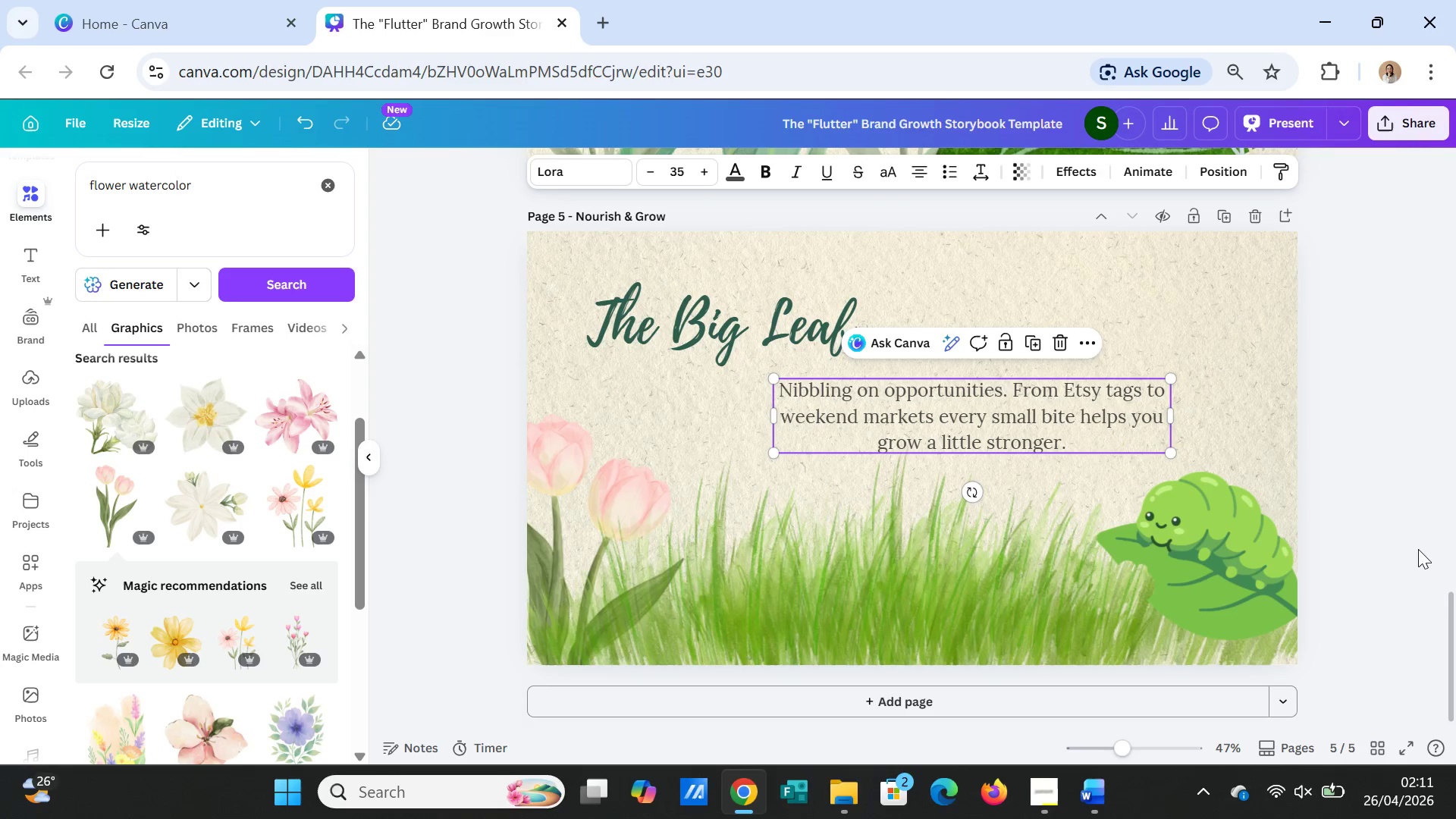 
scroll: coordinate [1412, 552], scroll_direction: up, amount: 4.0
 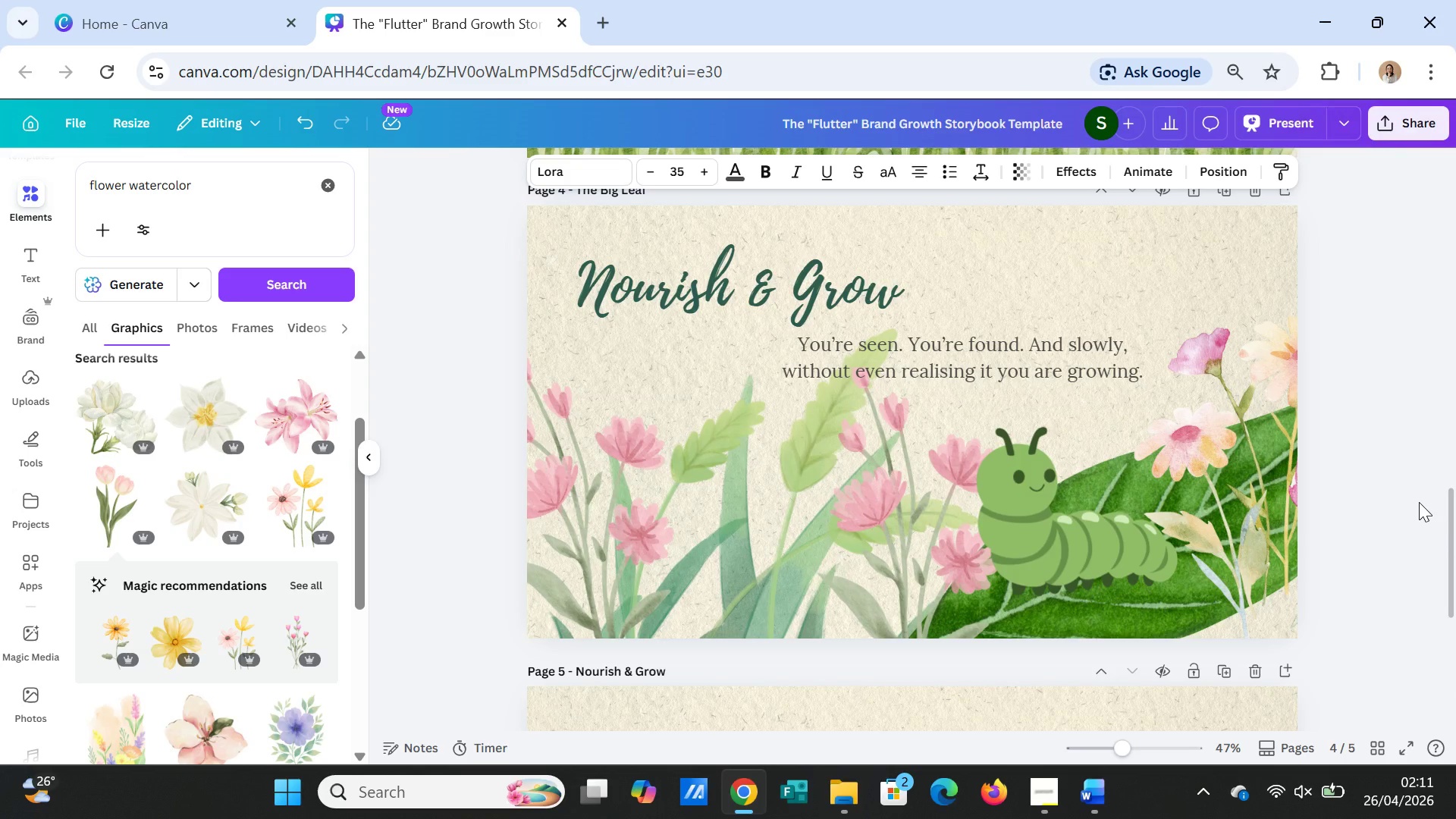 
scroll: coordinate [1419, 502], scroll_direction: down, amount: 1.0
 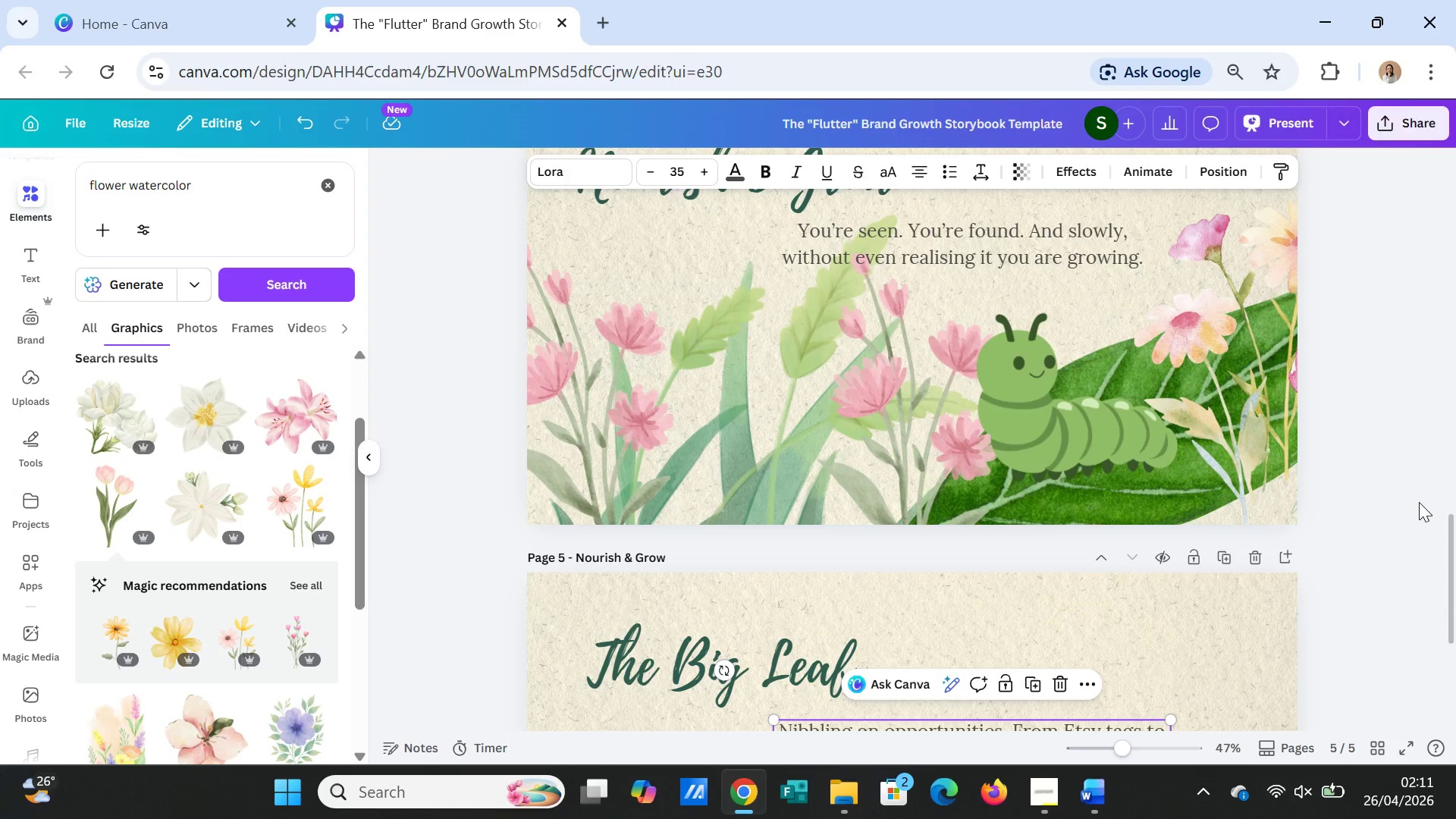 
scroll: coordinate [1419, 502], scroll_direction: up, amount: 1.0
 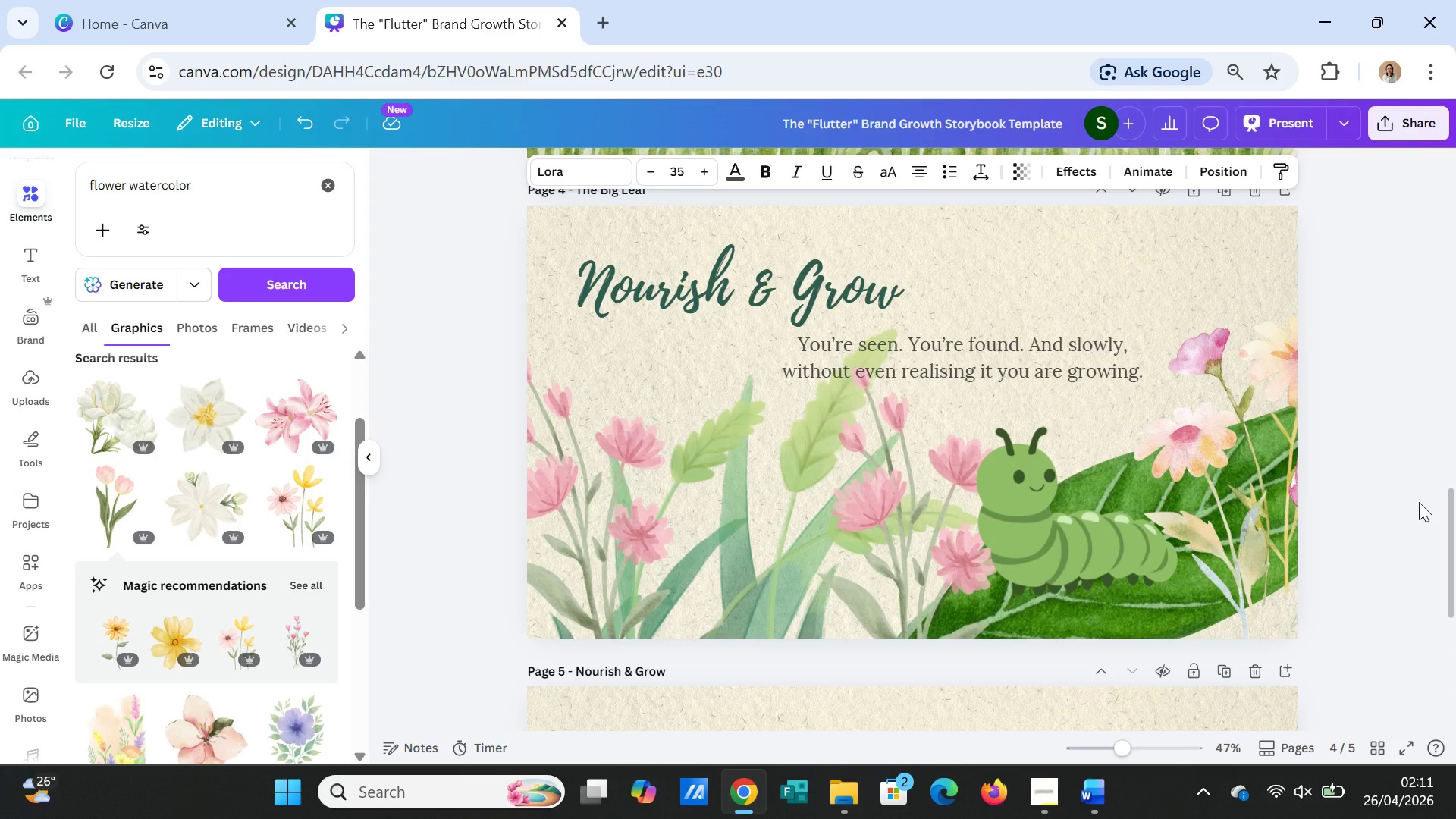 
scroll: coordinate [1455, 421], scroll_direction: down, amount: 2.0
 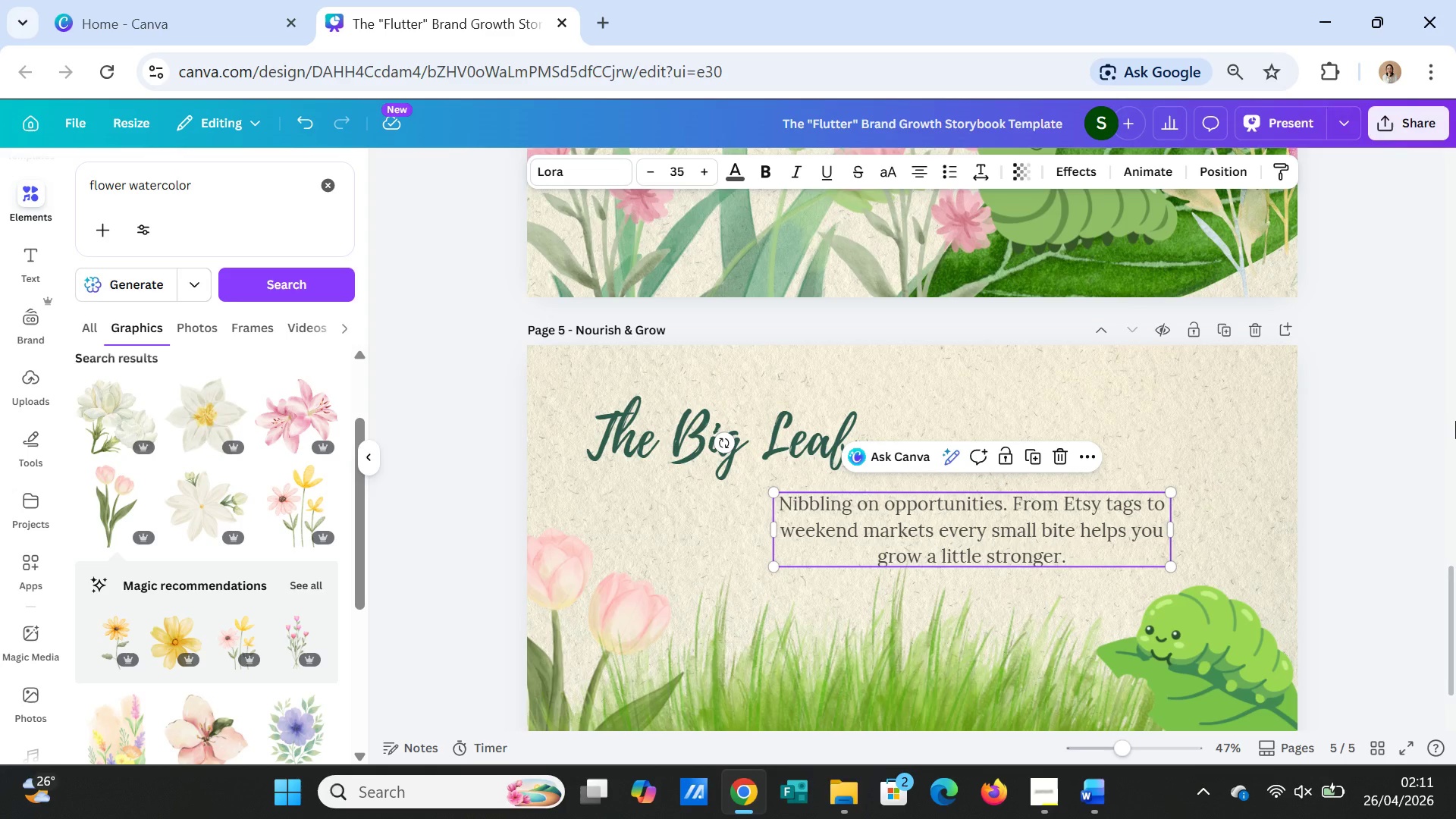 
wait(18.44)
 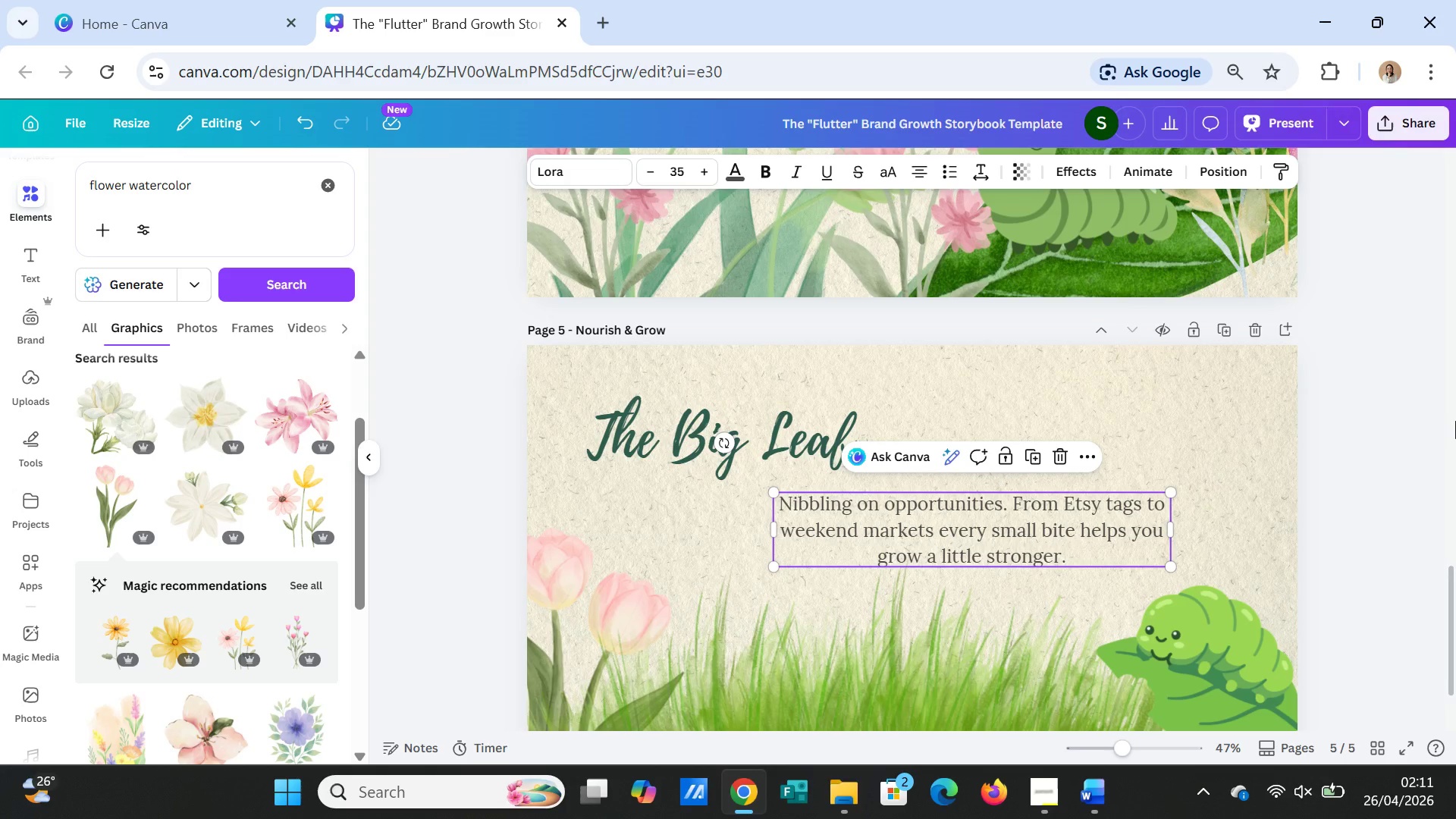 
scroll: coordinate [1337, 522], scroll_direction: down, amount: 1.0
 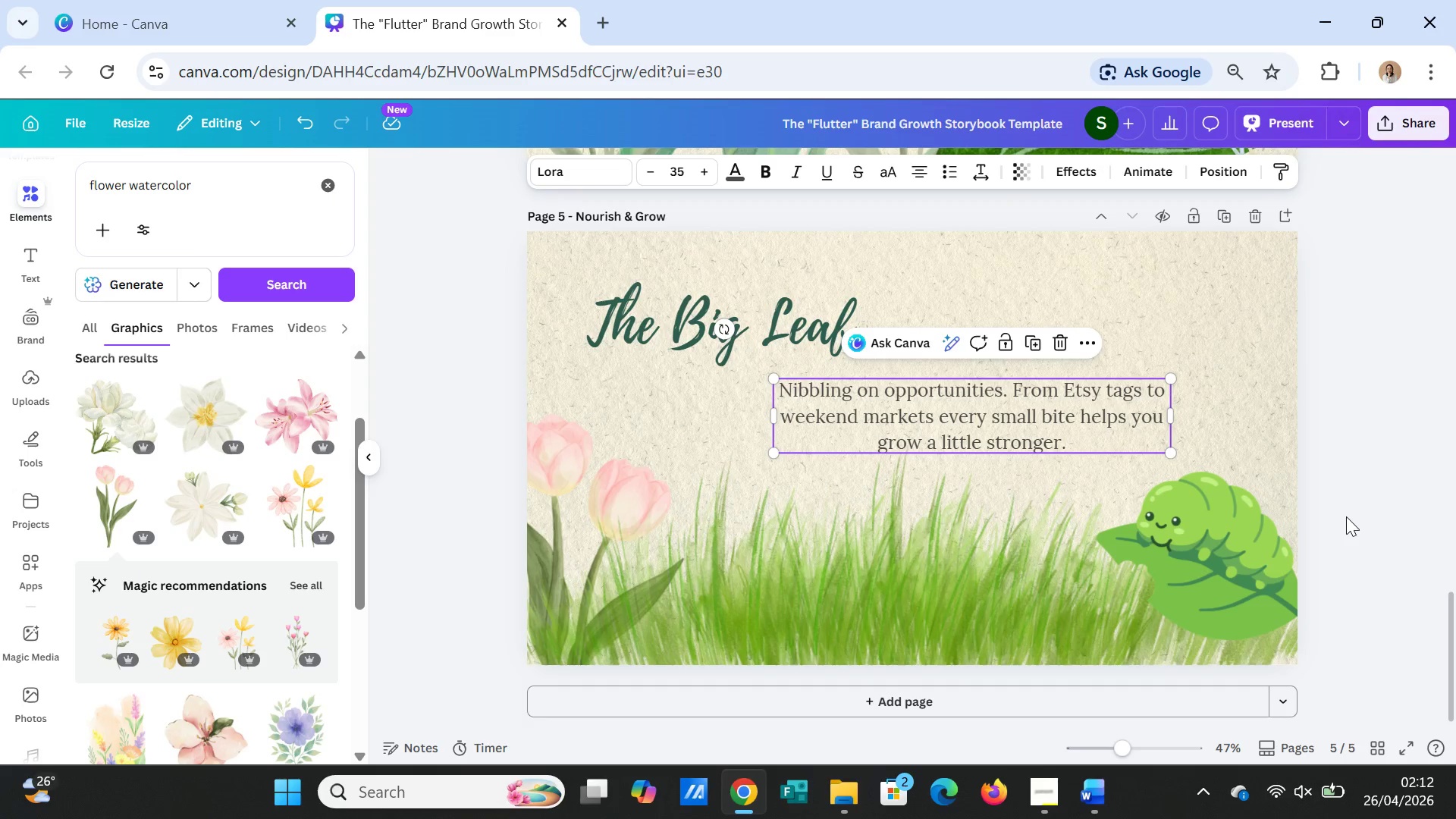 
left_click([1353, 510])
 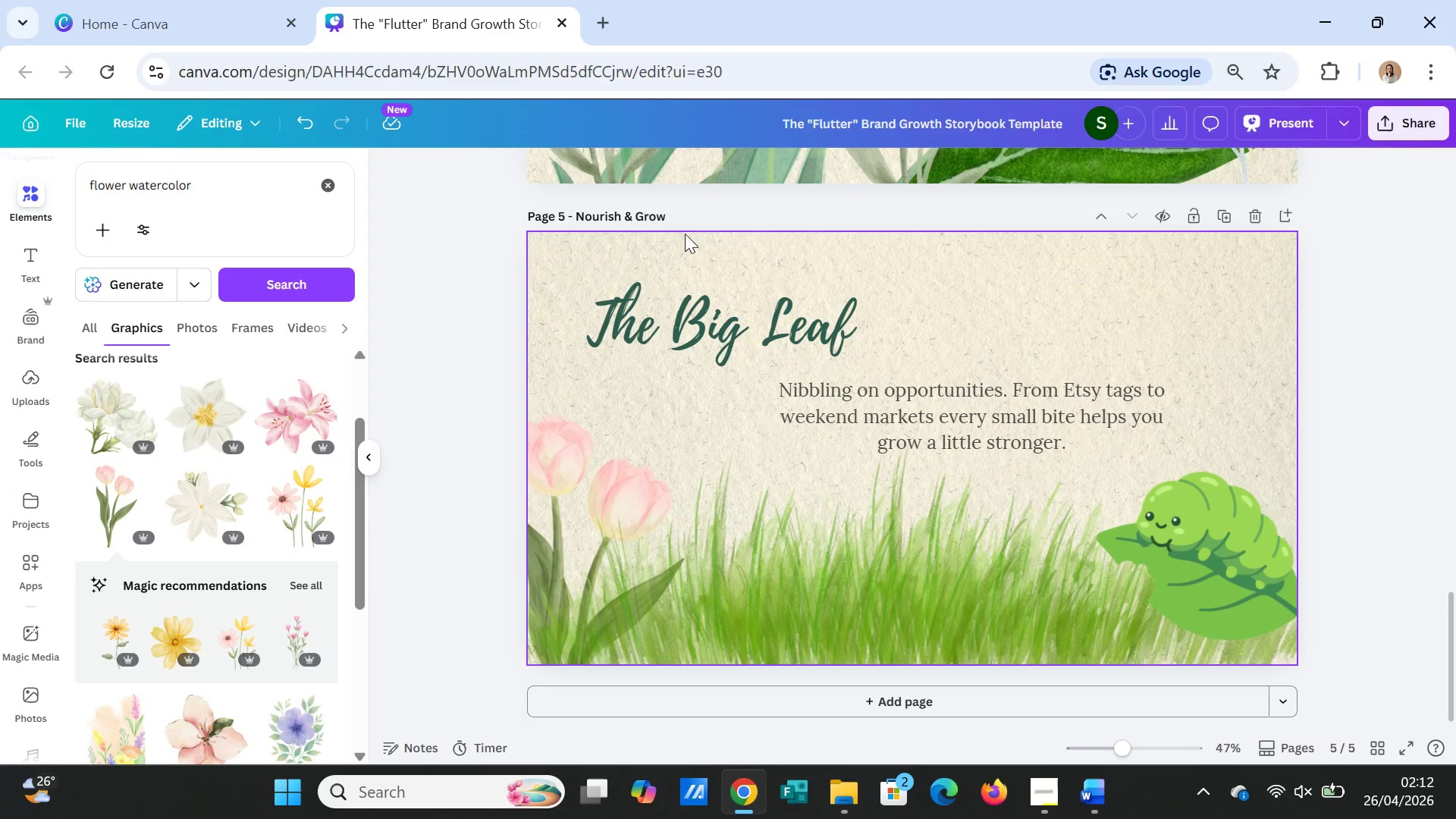 
wait(7.94)
 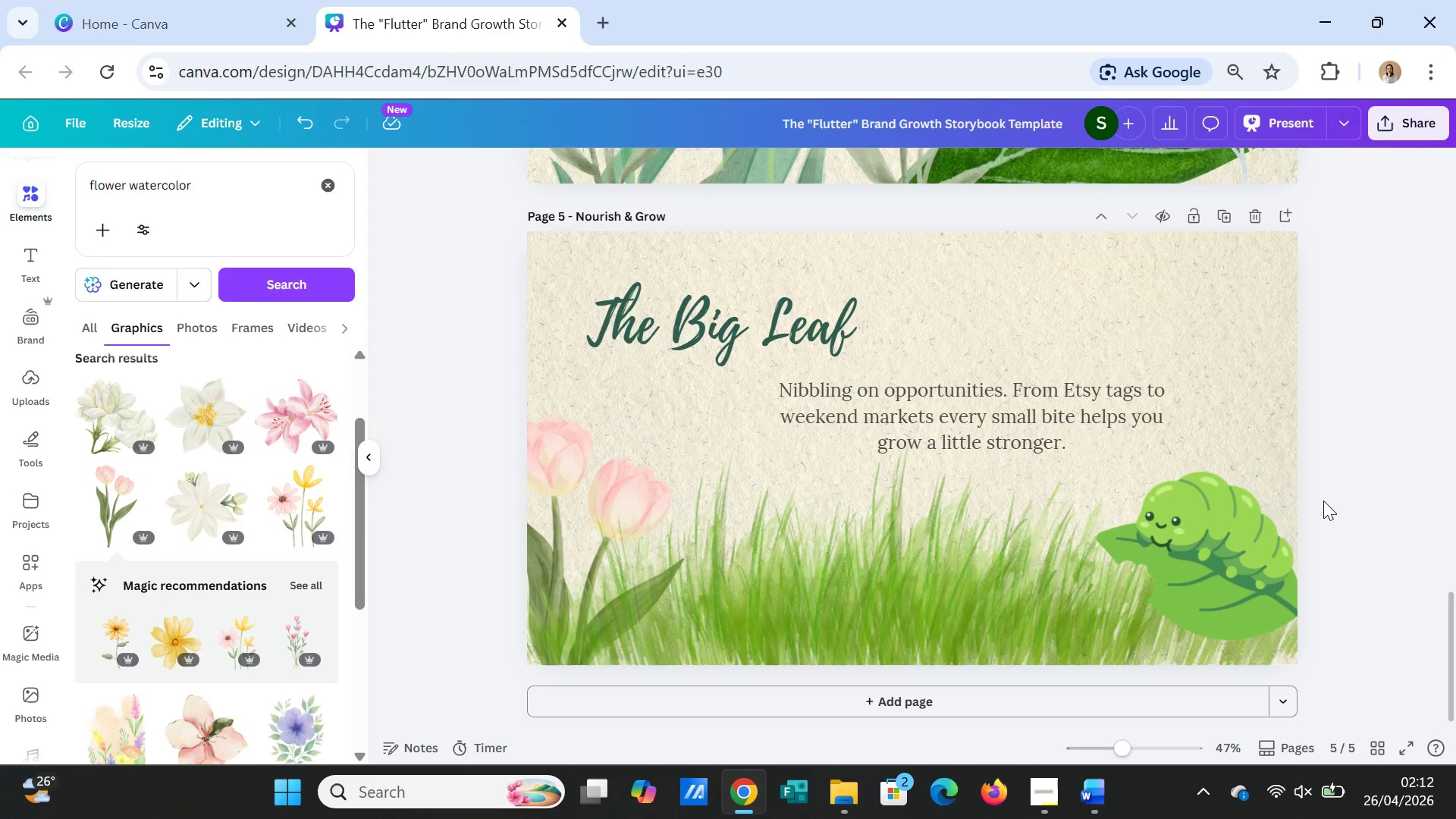 
double_click([651, 215])
 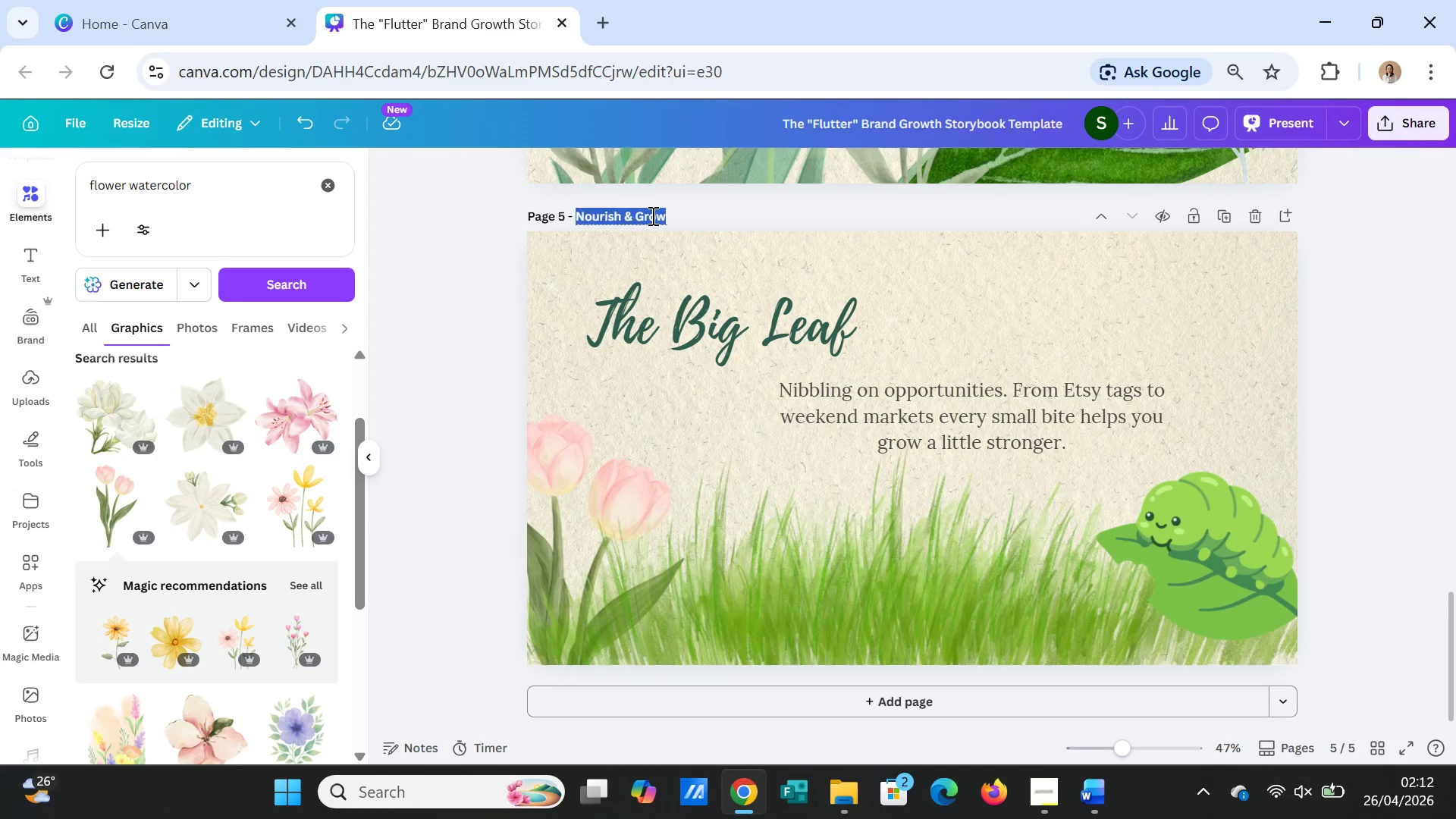 
triple_click([651, 215])
 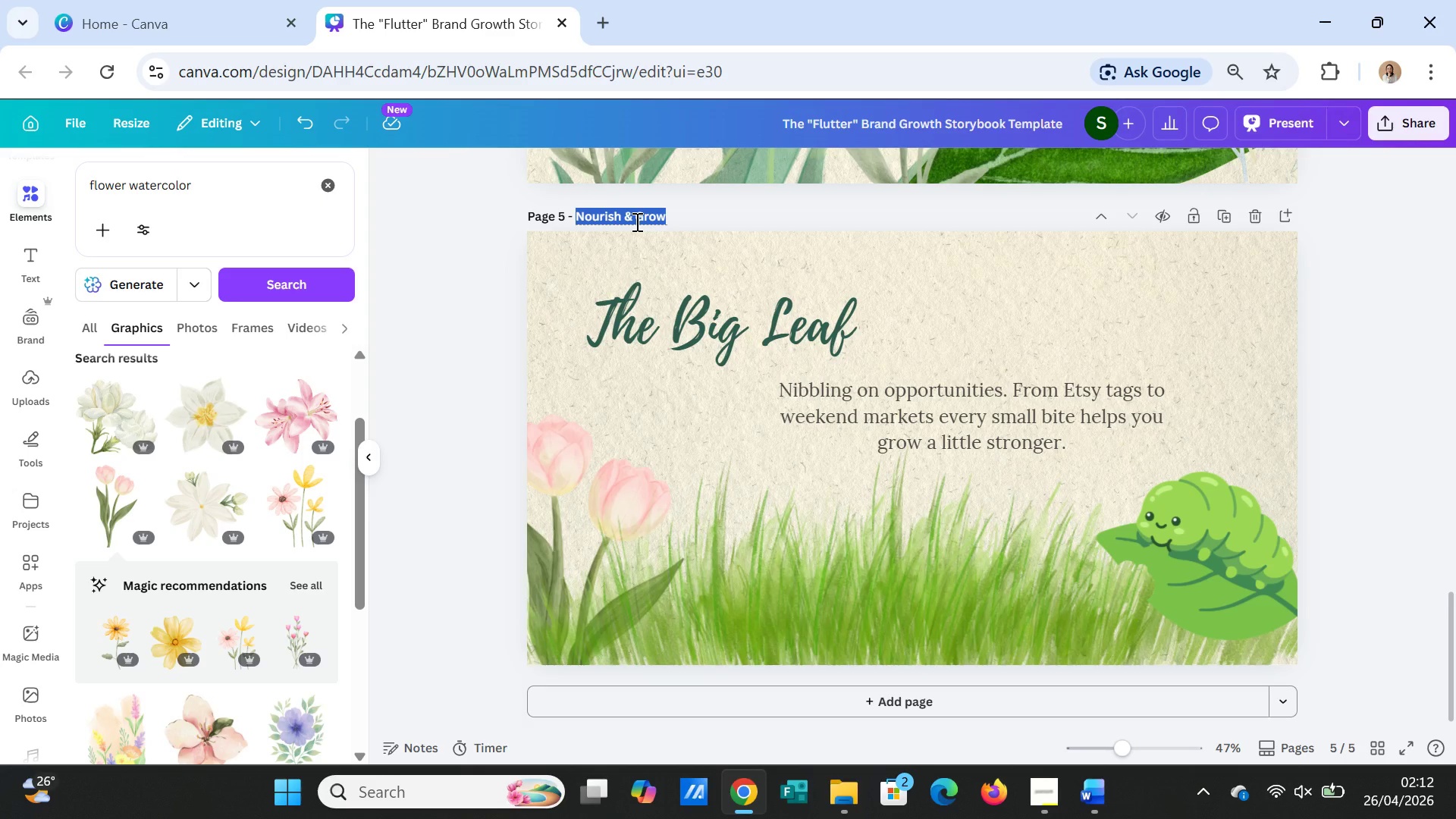 
type(The big leaf)
 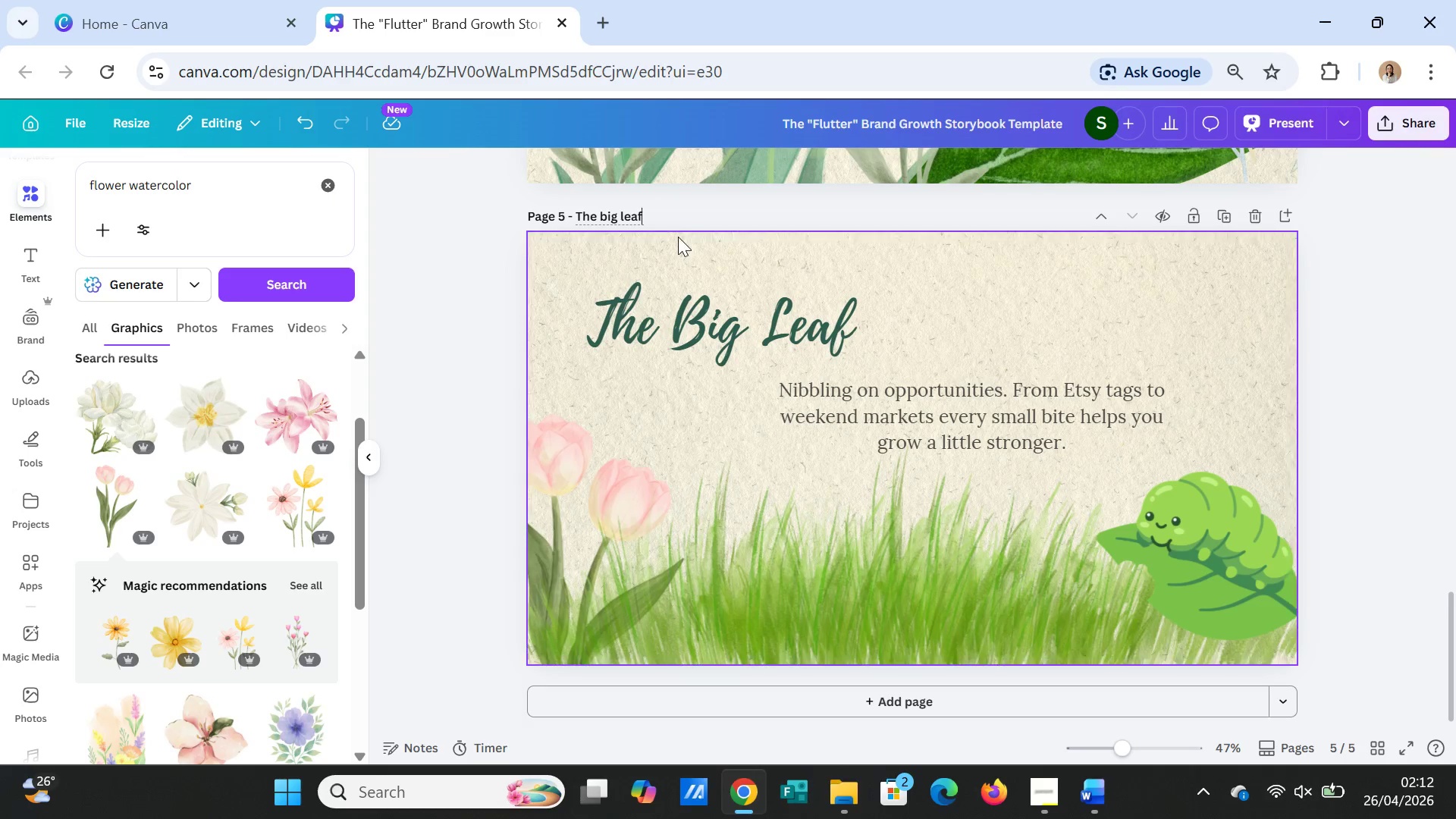 
scroll: coordinate [670, 249], scroll_direction: up, amount: 4.0
 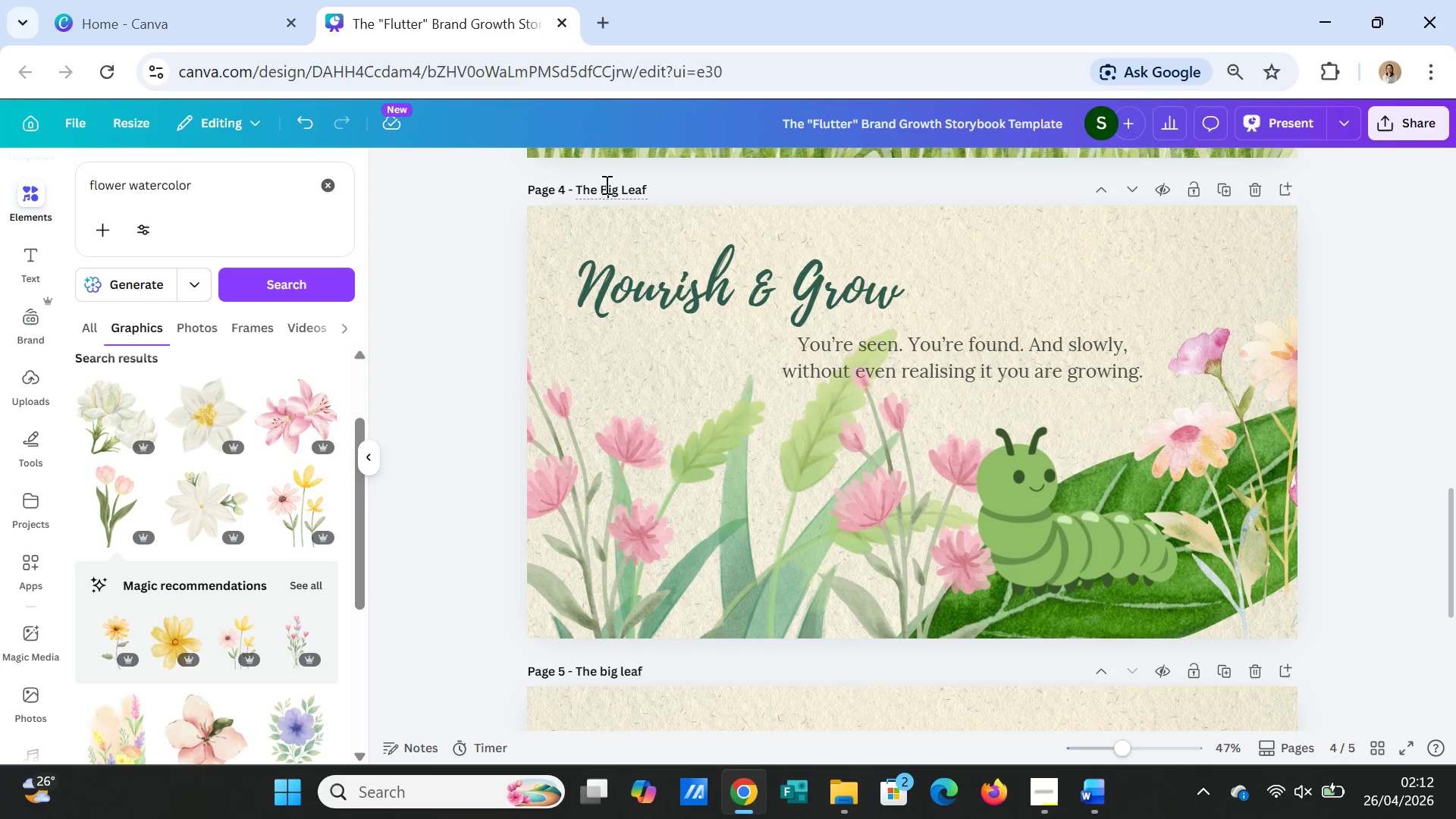 
double_click([605, 184])
 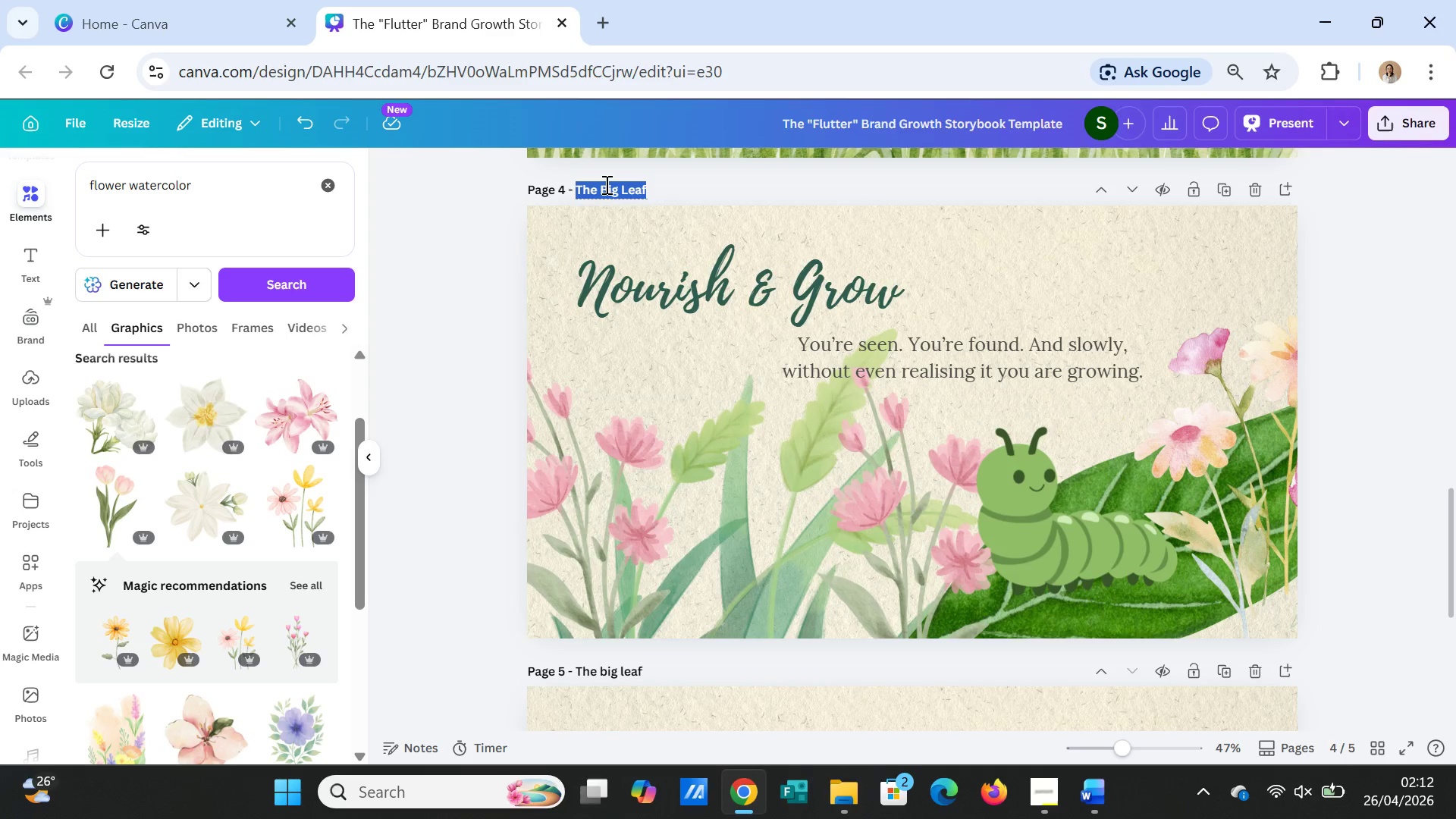 
triple_click([605, 184])
 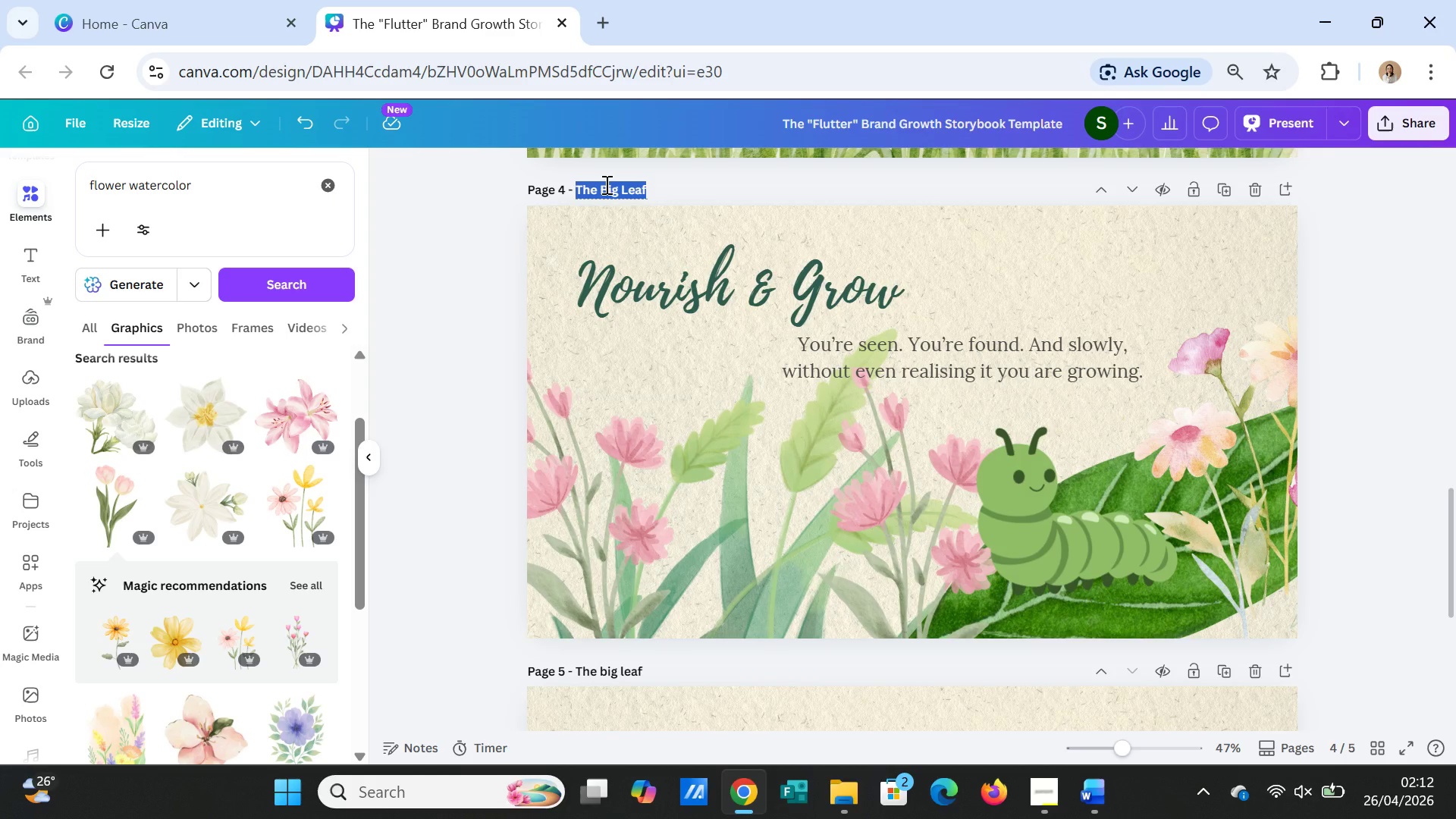 
type(Nourish & Grow)
 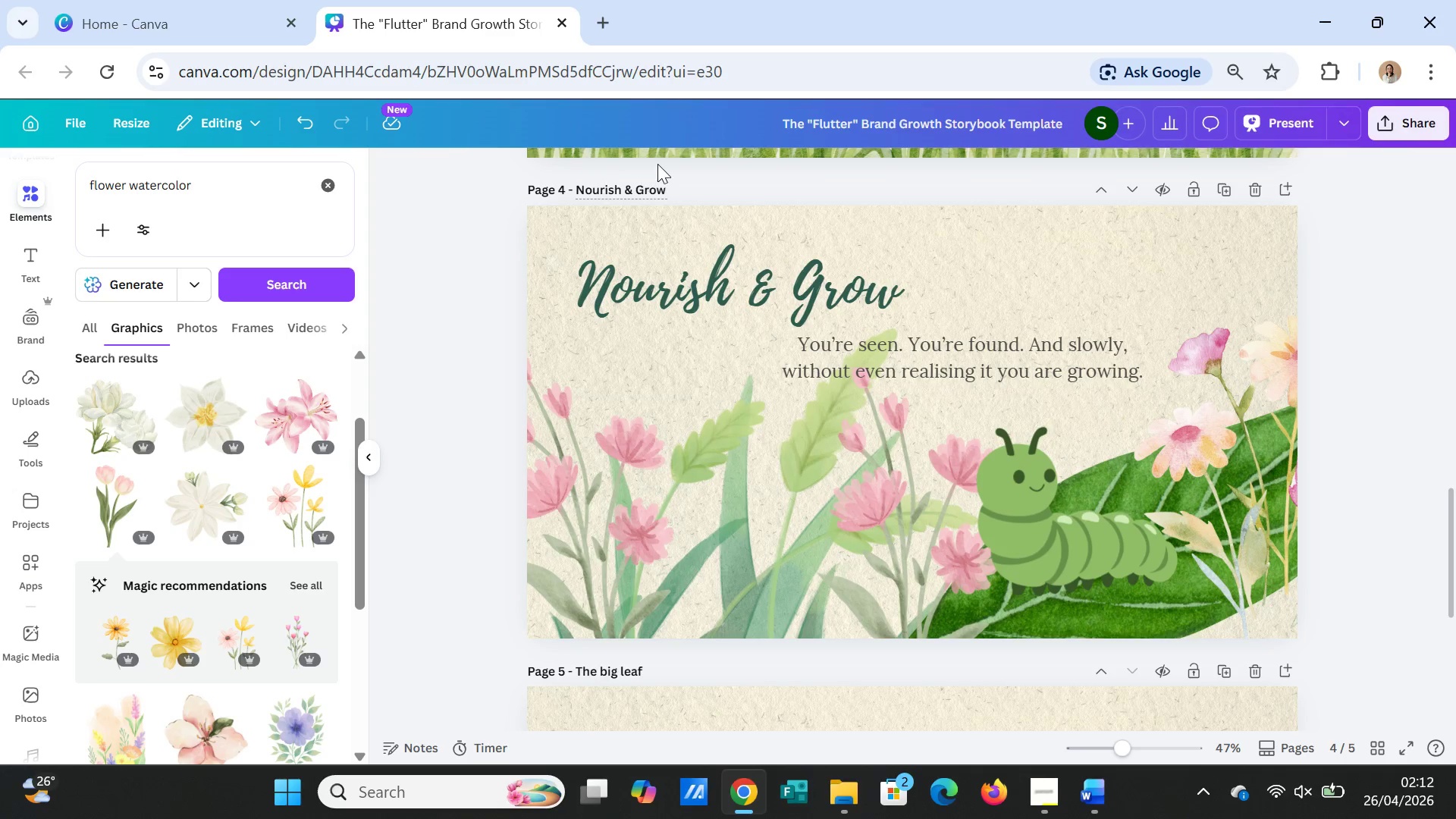 
left_click([1407, 389])
 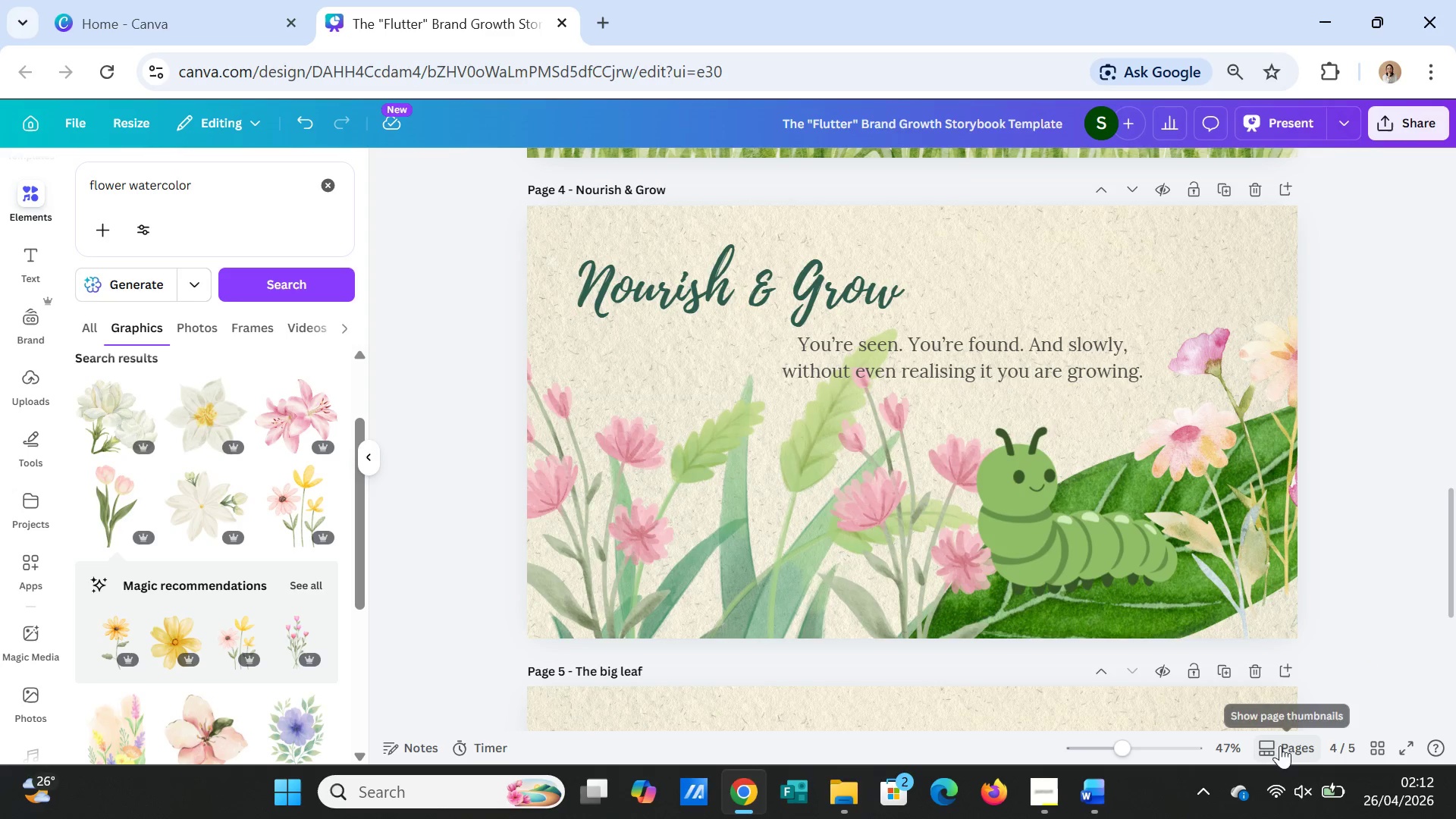 
left_click([1270, 742])
 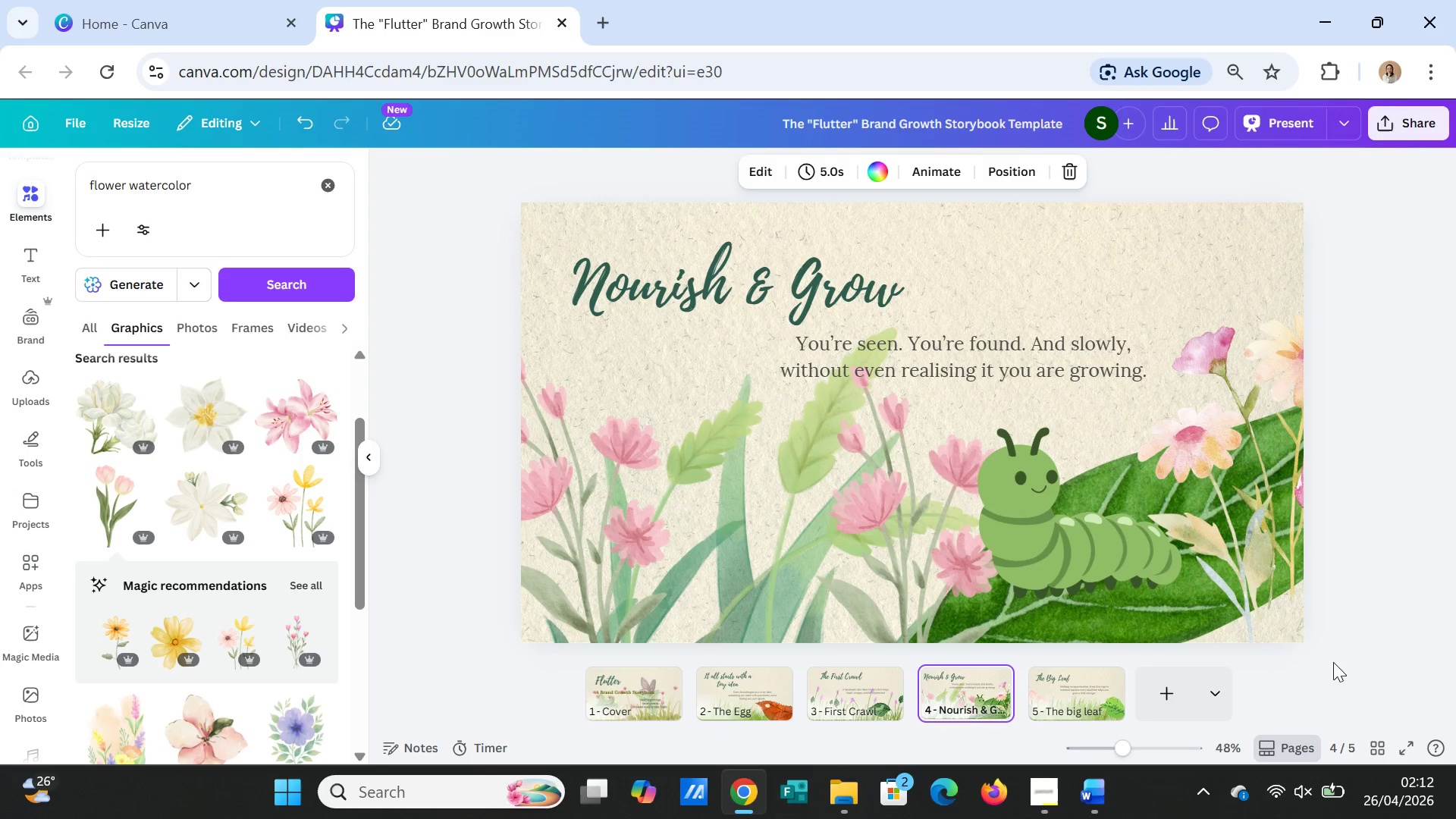 
left_click([1299, 745])
 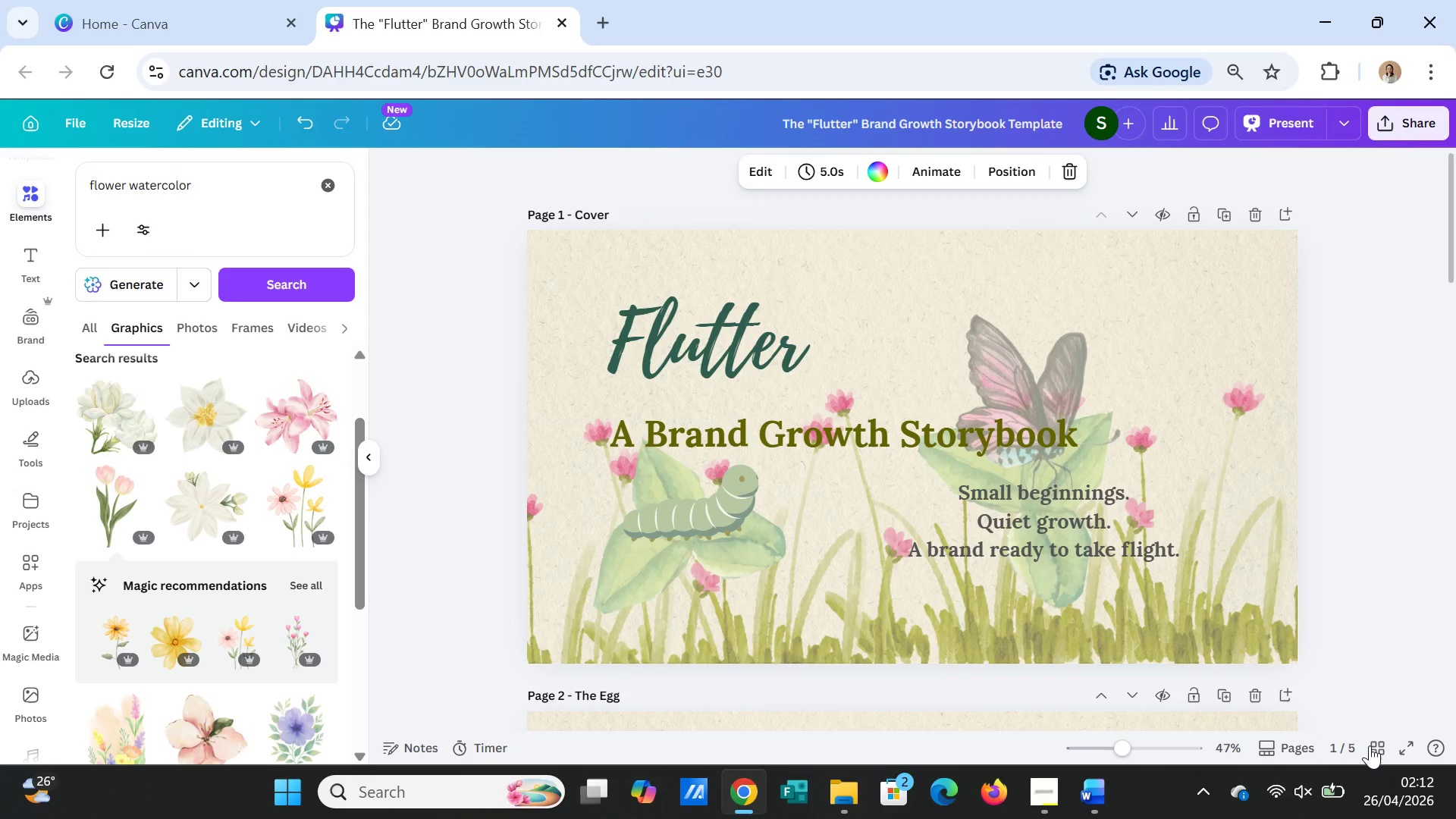 
left_click([1372, 745])
 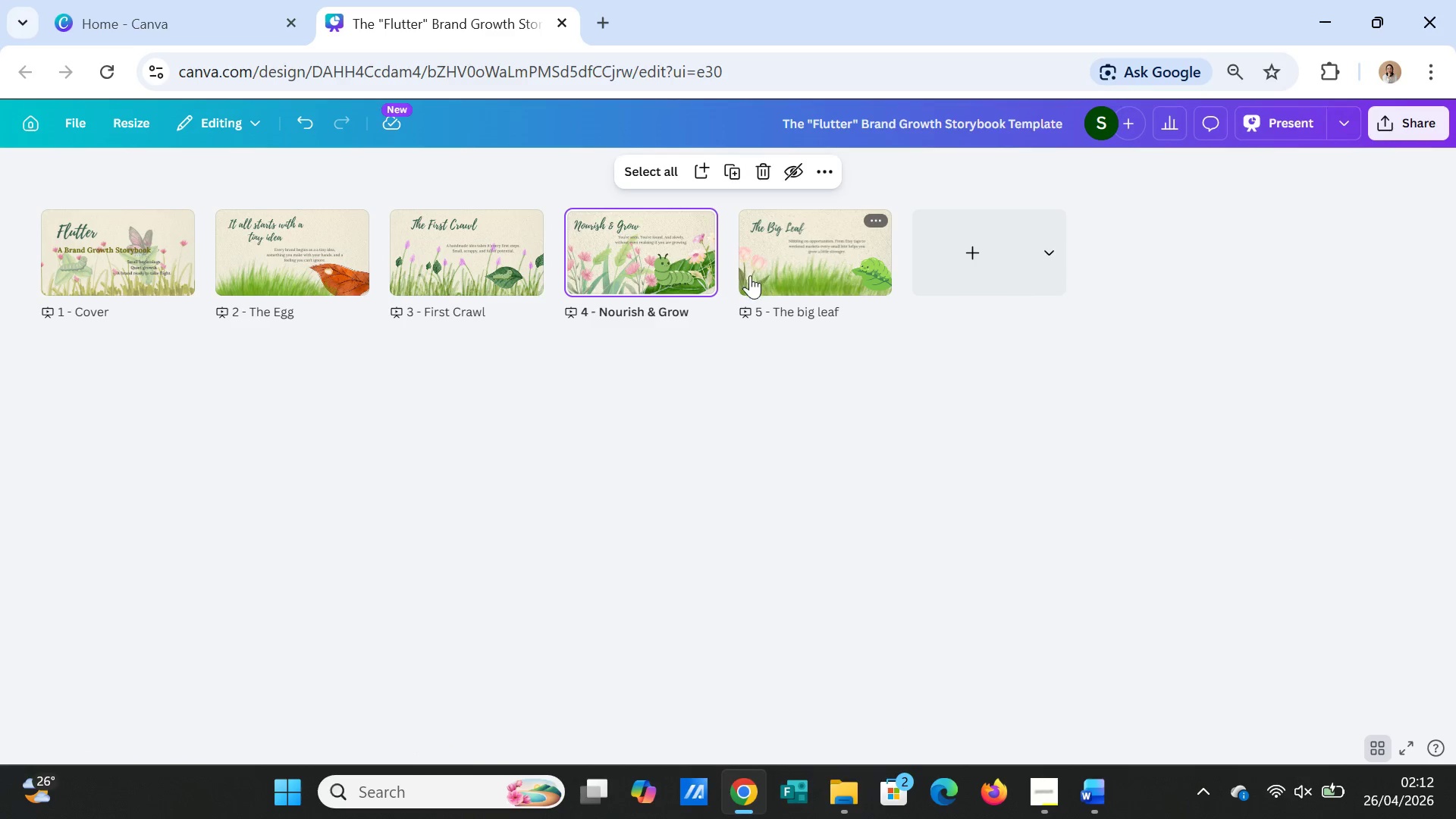 
scroll: coordinate [779, 366], scroll_direction: up, amount: 1.0
 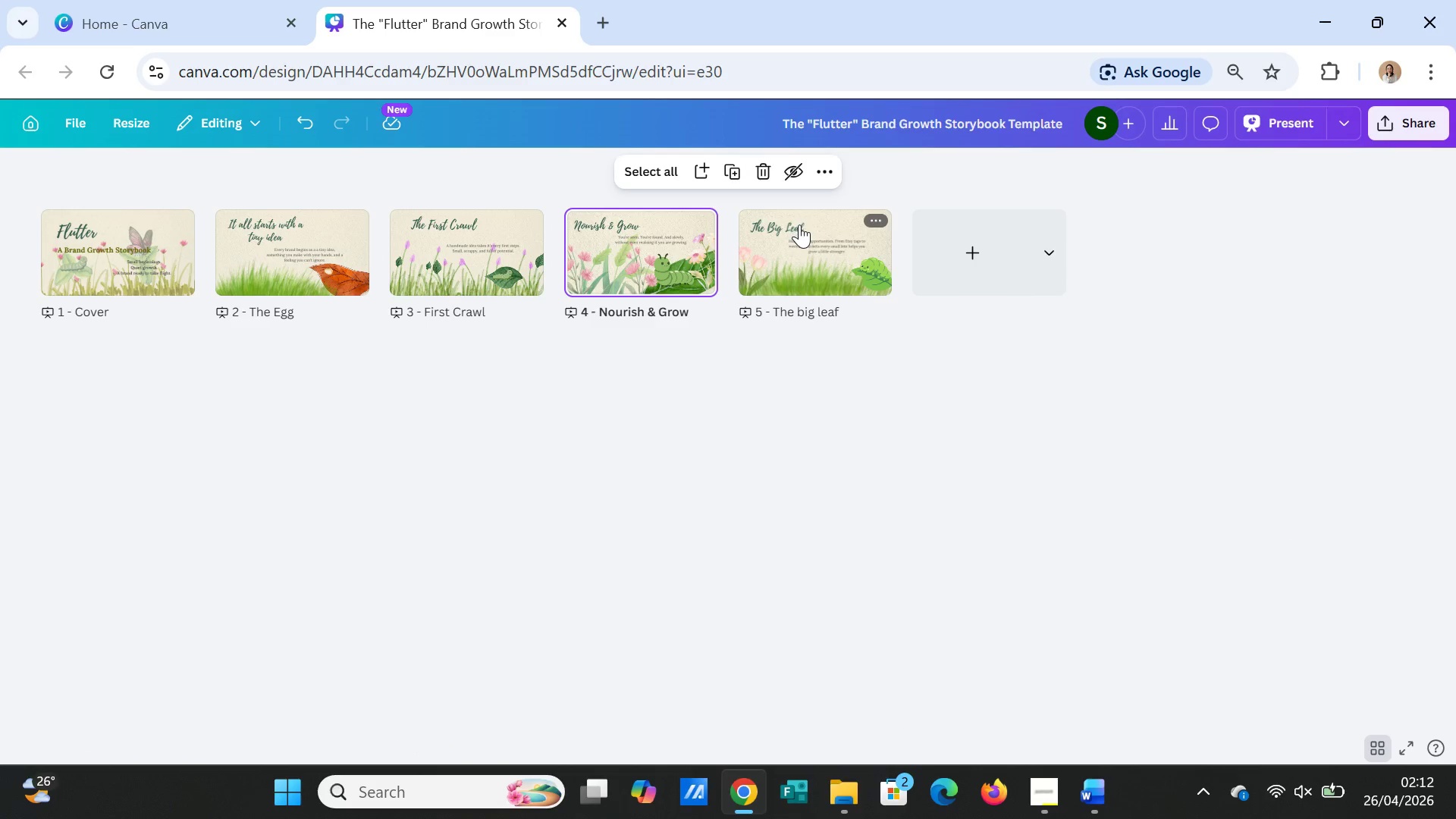 
left_click_drag(start_coordinate=[806, 232], to_coordinate=[500, 223])
 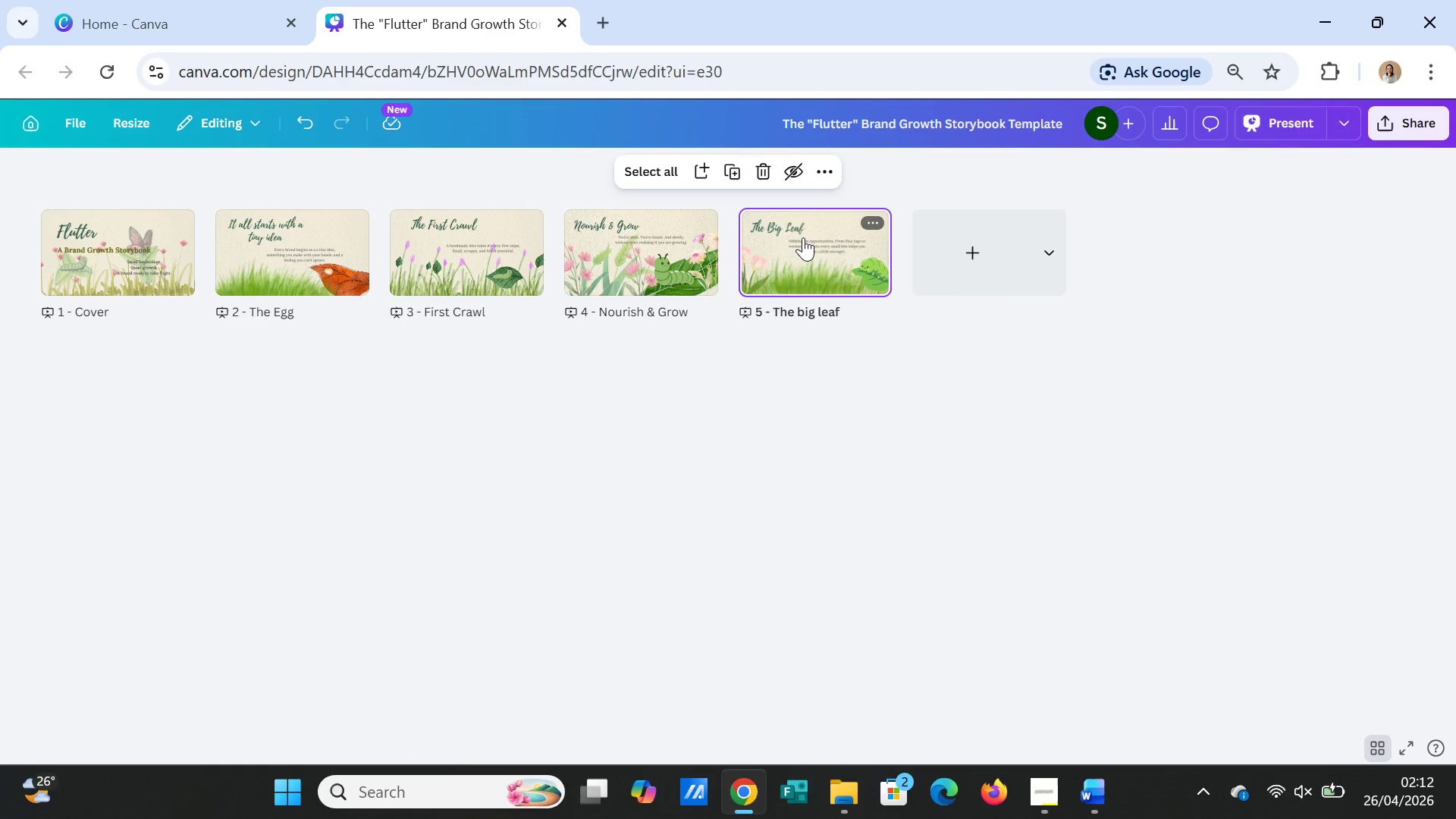 
left_click_drag(start_coordinate=[803, 237], to_coordinate=[416, 243])
 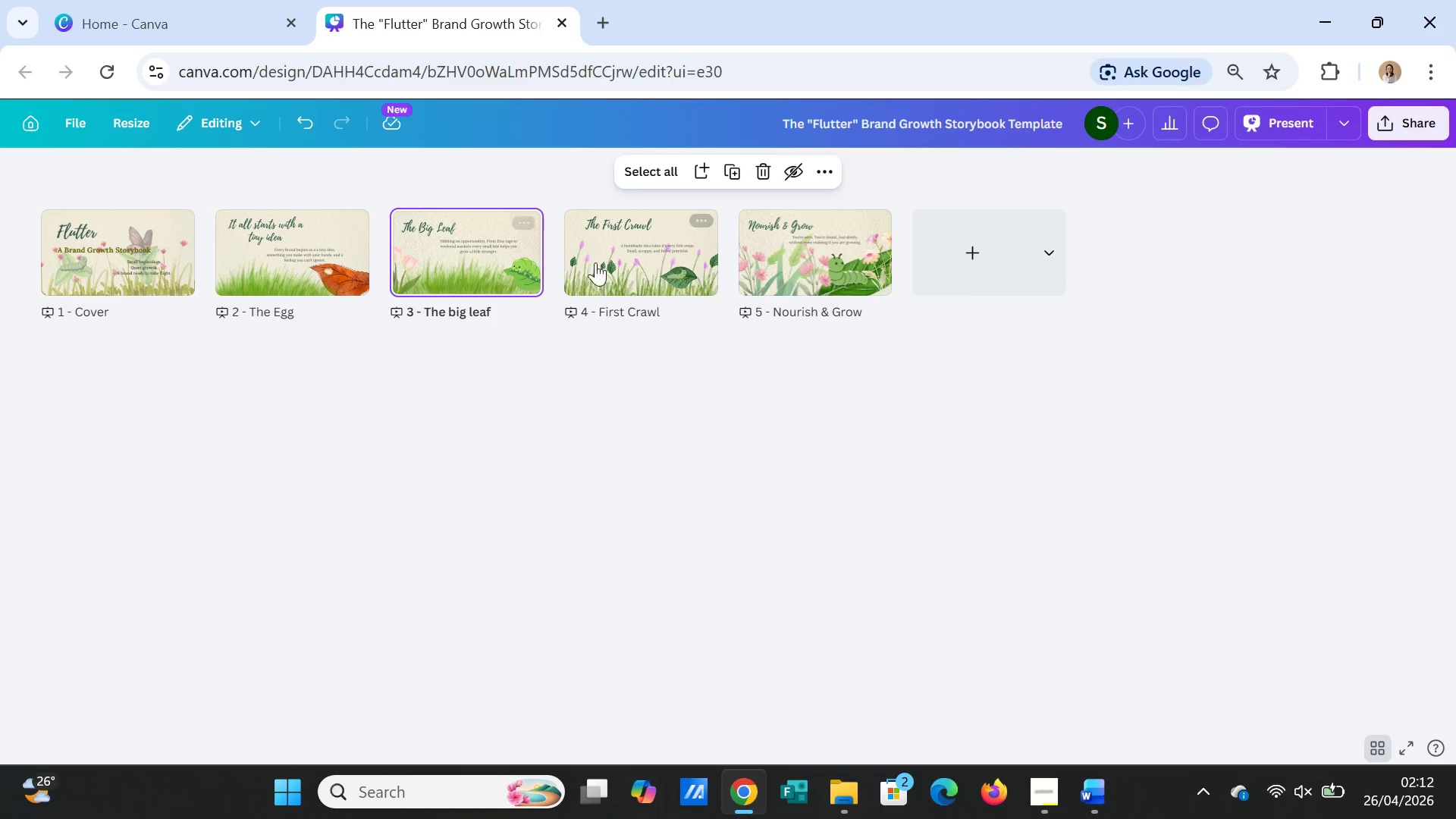 
left_click_drag(start_coordinate=[633, 256], to_coordinate=[322, 248])
 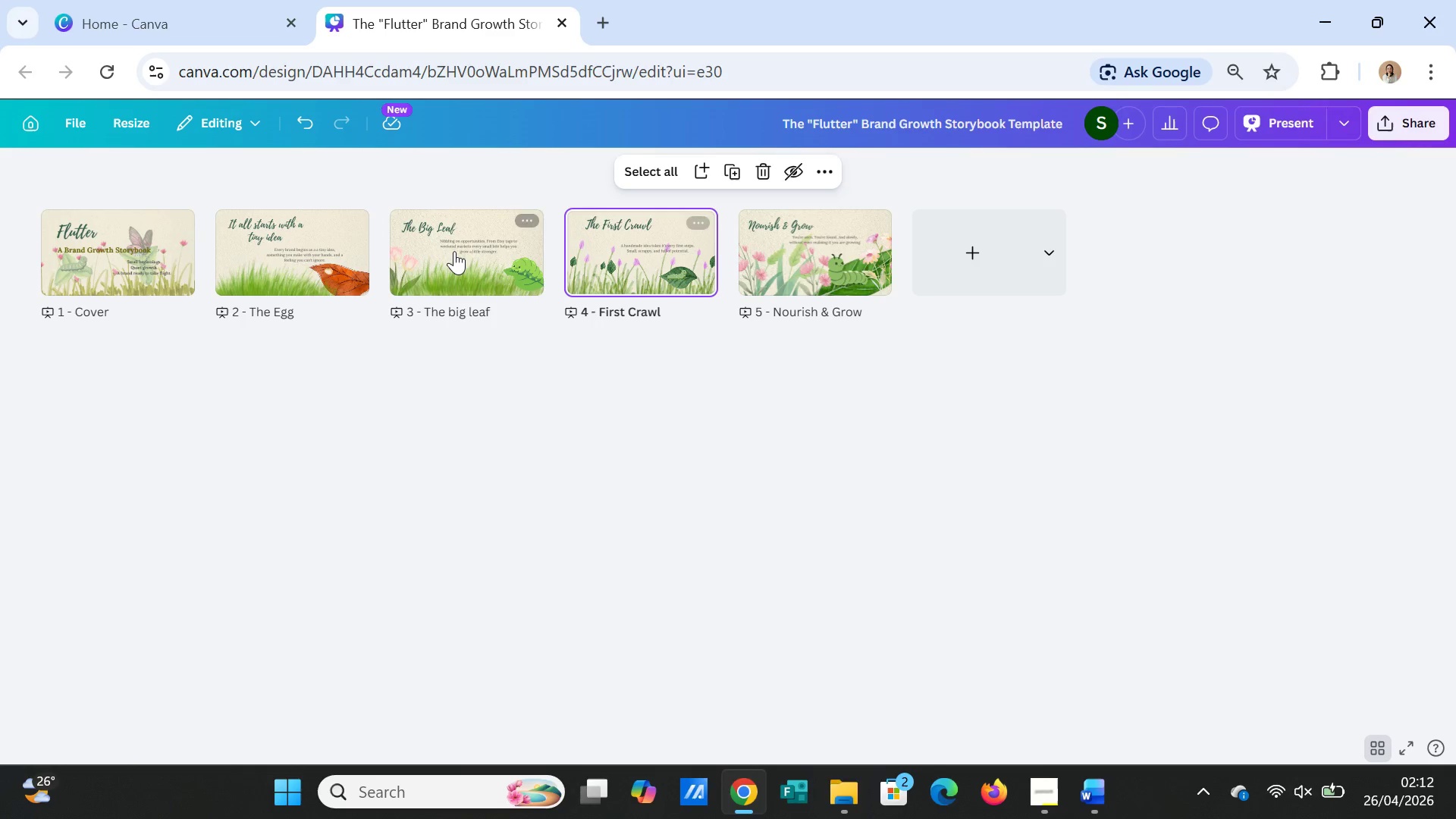 
left_click_drag(start_coordinate=[454, 251], to_coordinate=[725, 253])
 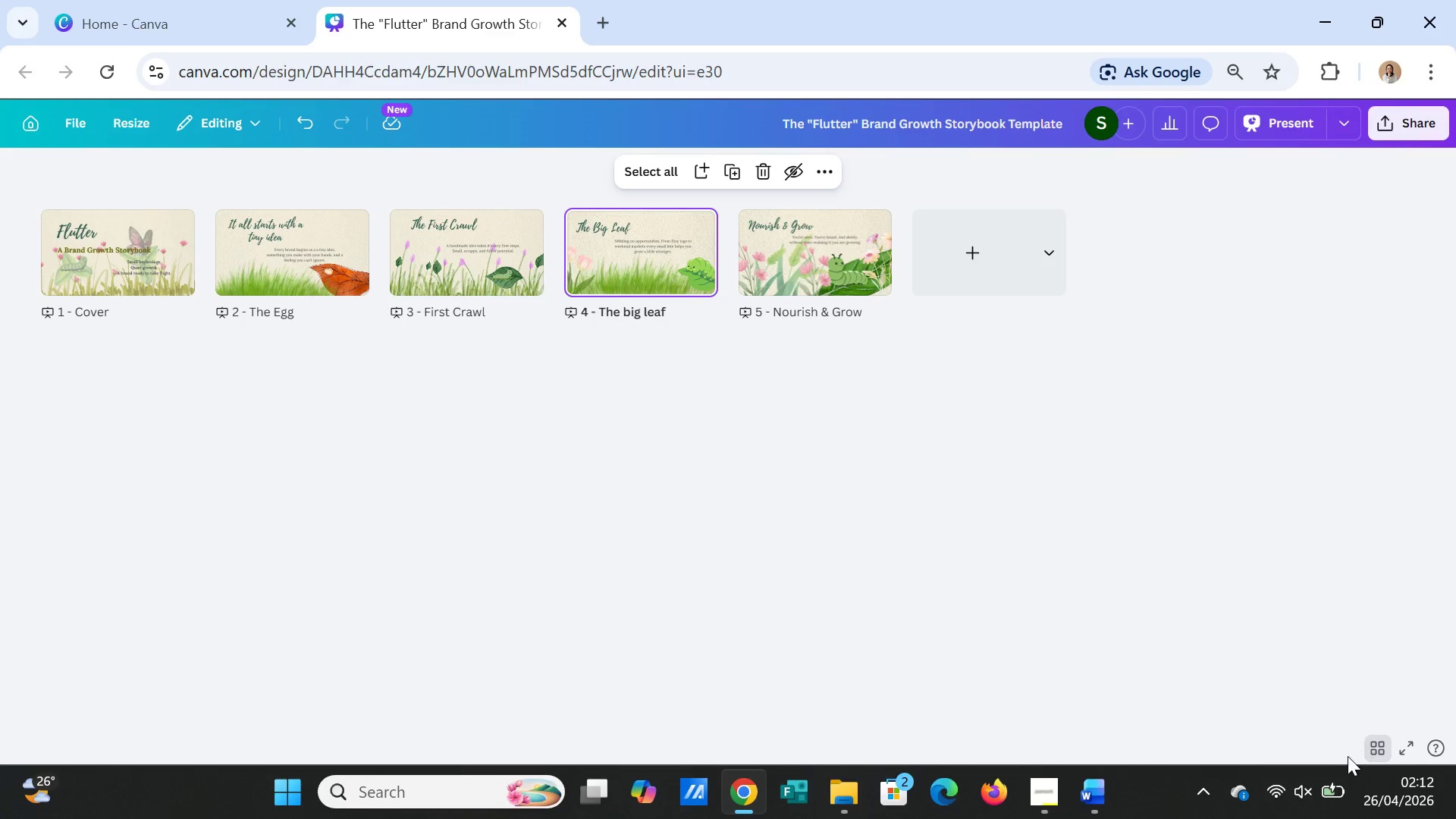 
wait(7.56)
 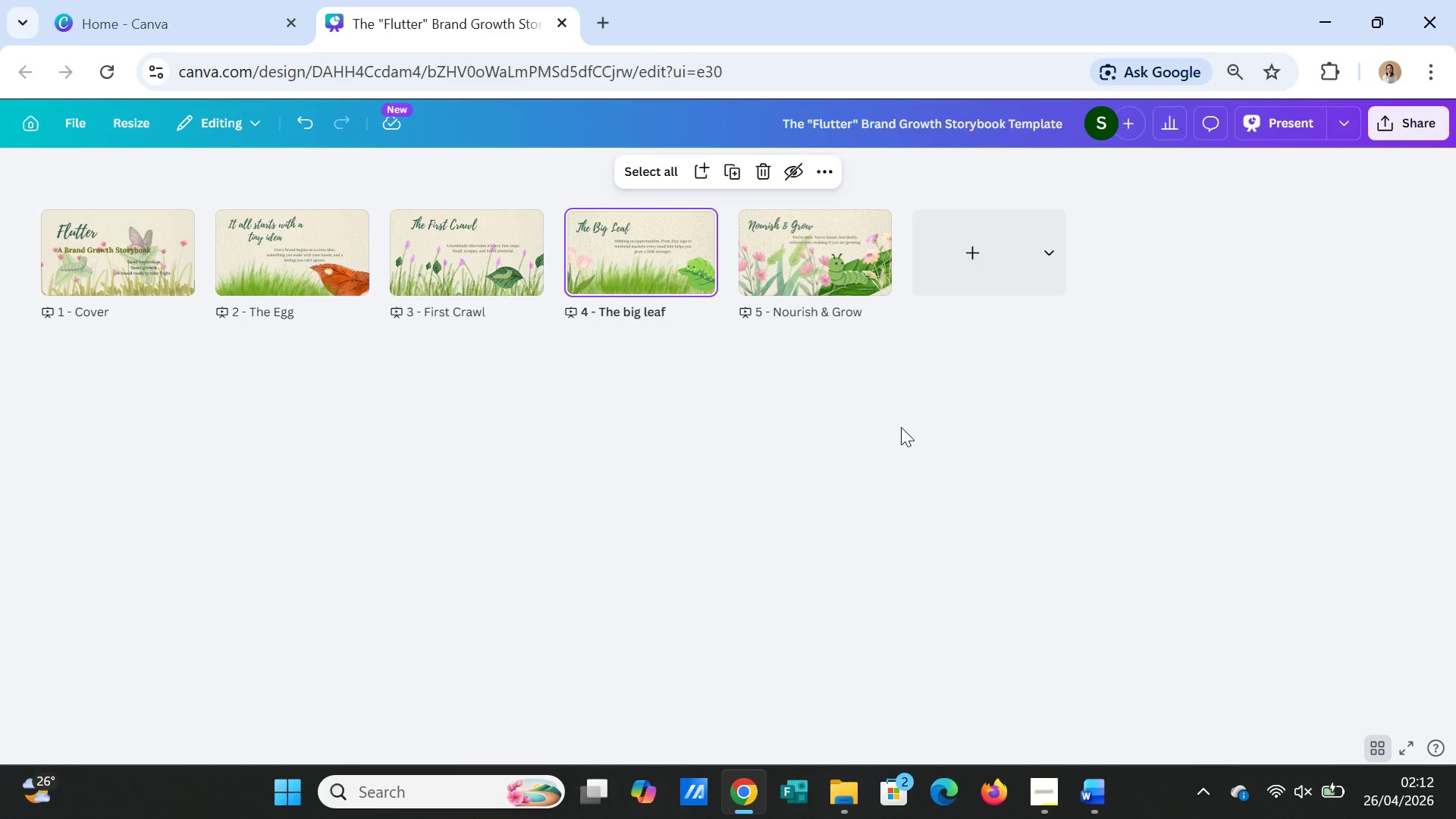 
left_click([1385, 746])
 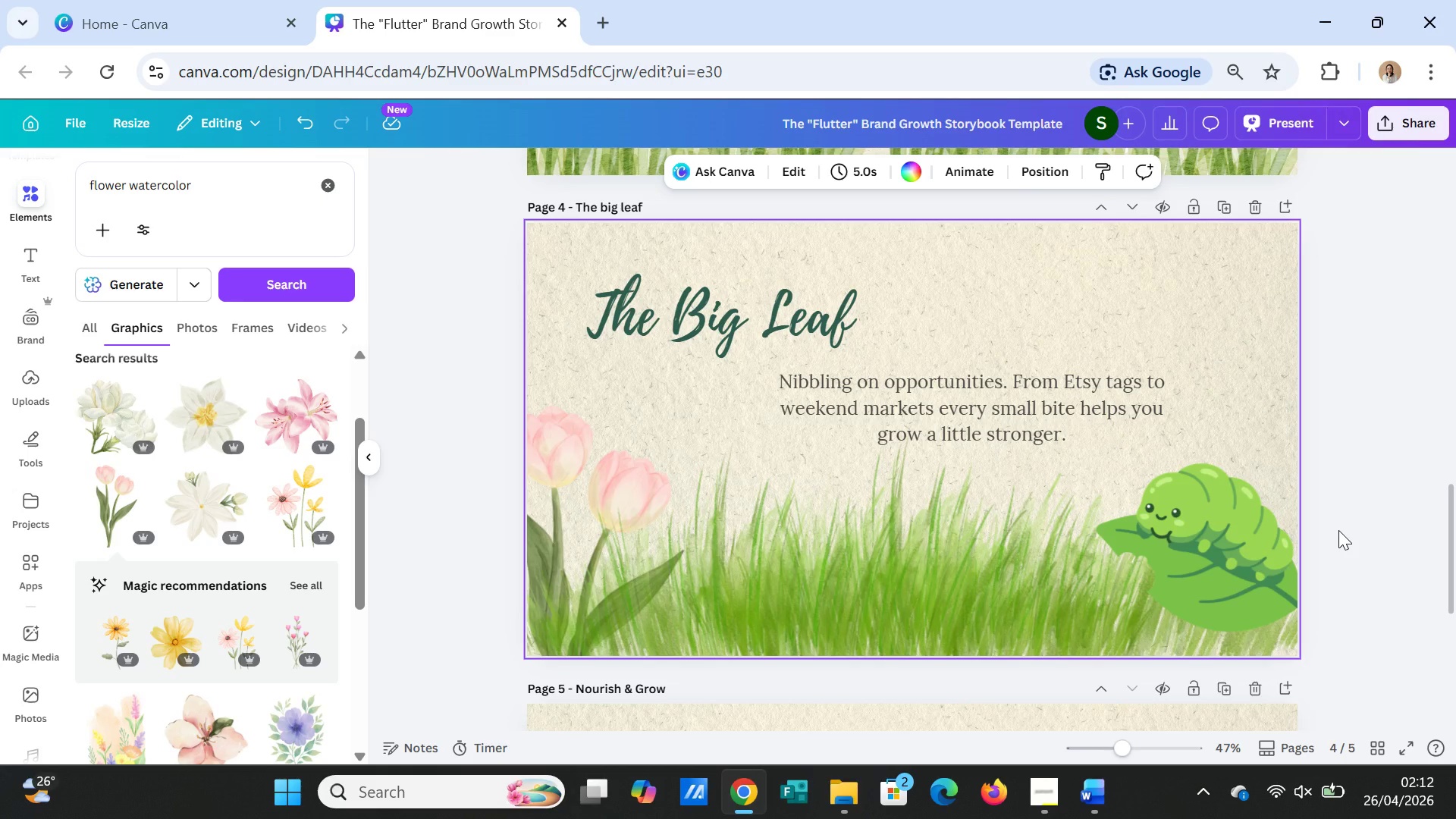 
wait(8.06)
 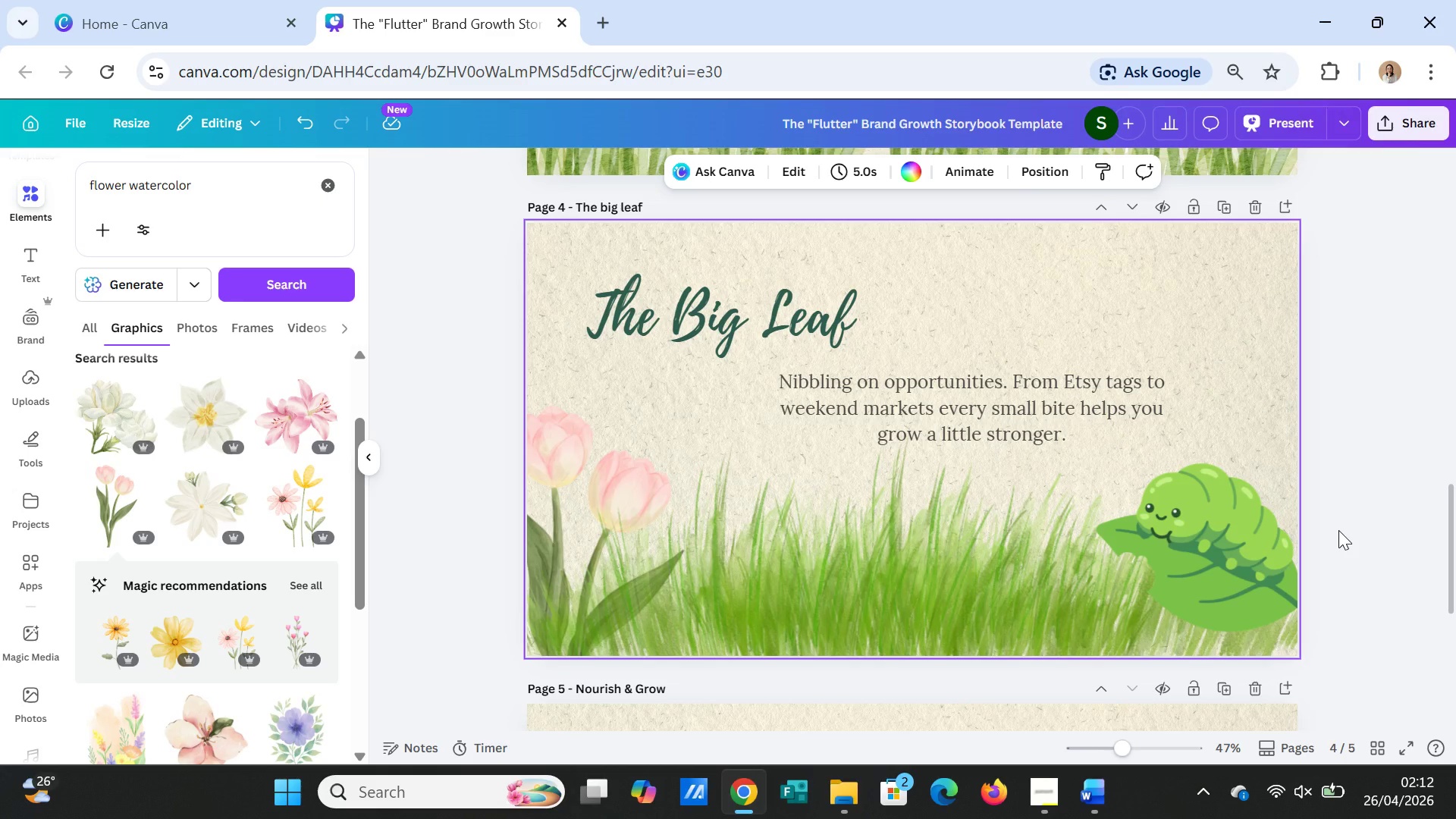 
scroll: coordinate [1309, 601], scroll_direction: down, amount: 6.0
 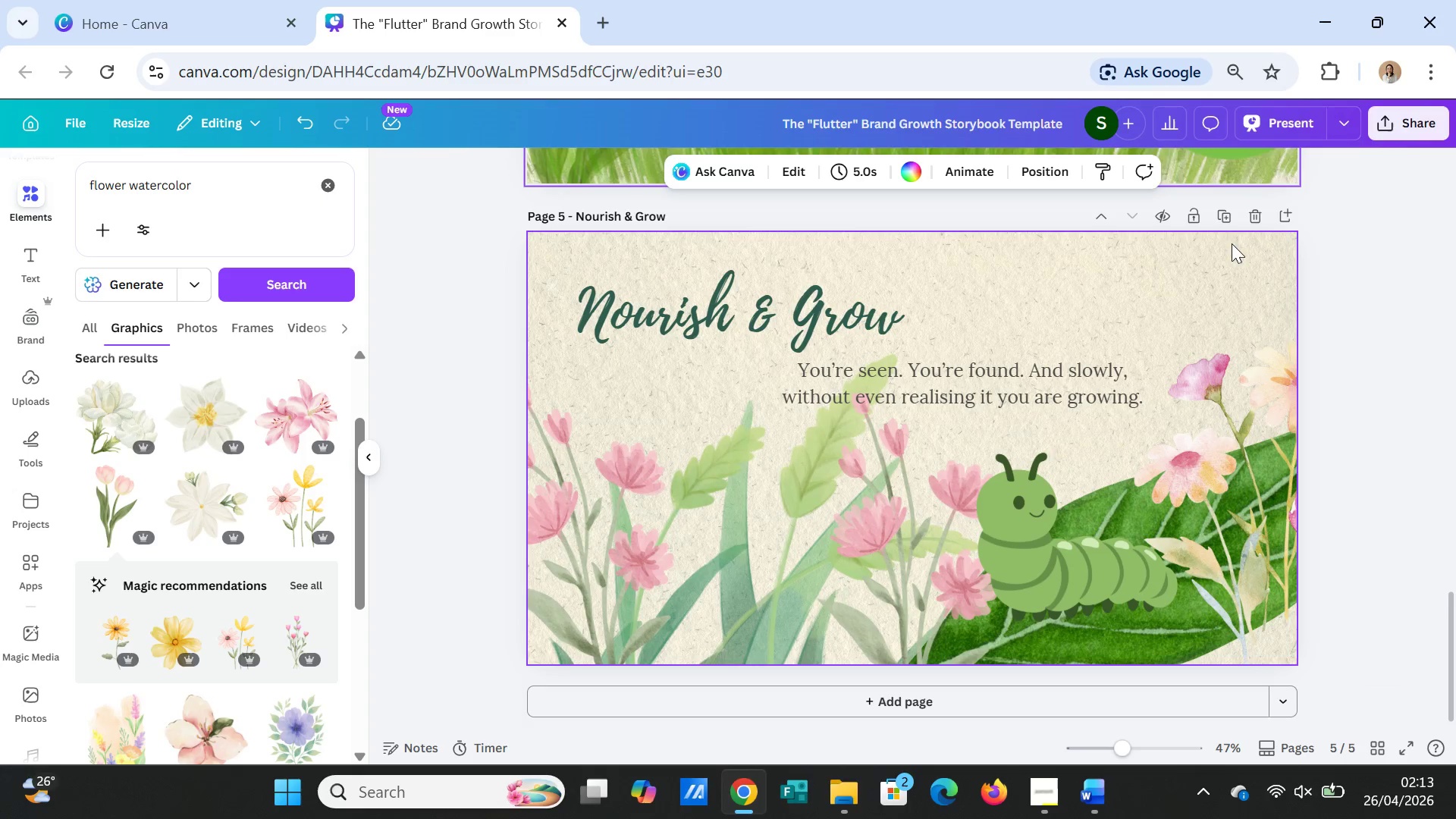 
left_click([1227, 206])
 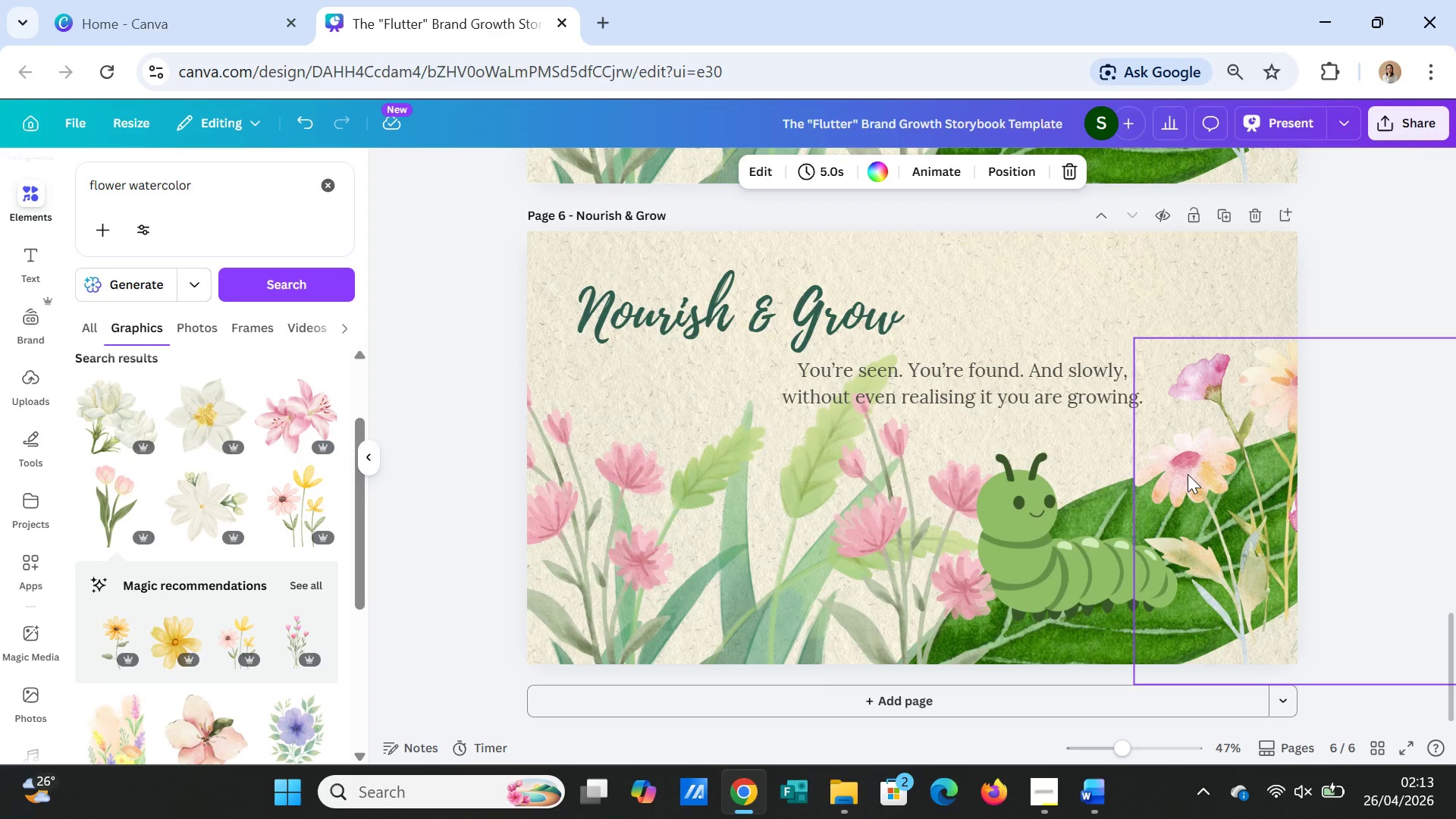 
wait(13.38)
 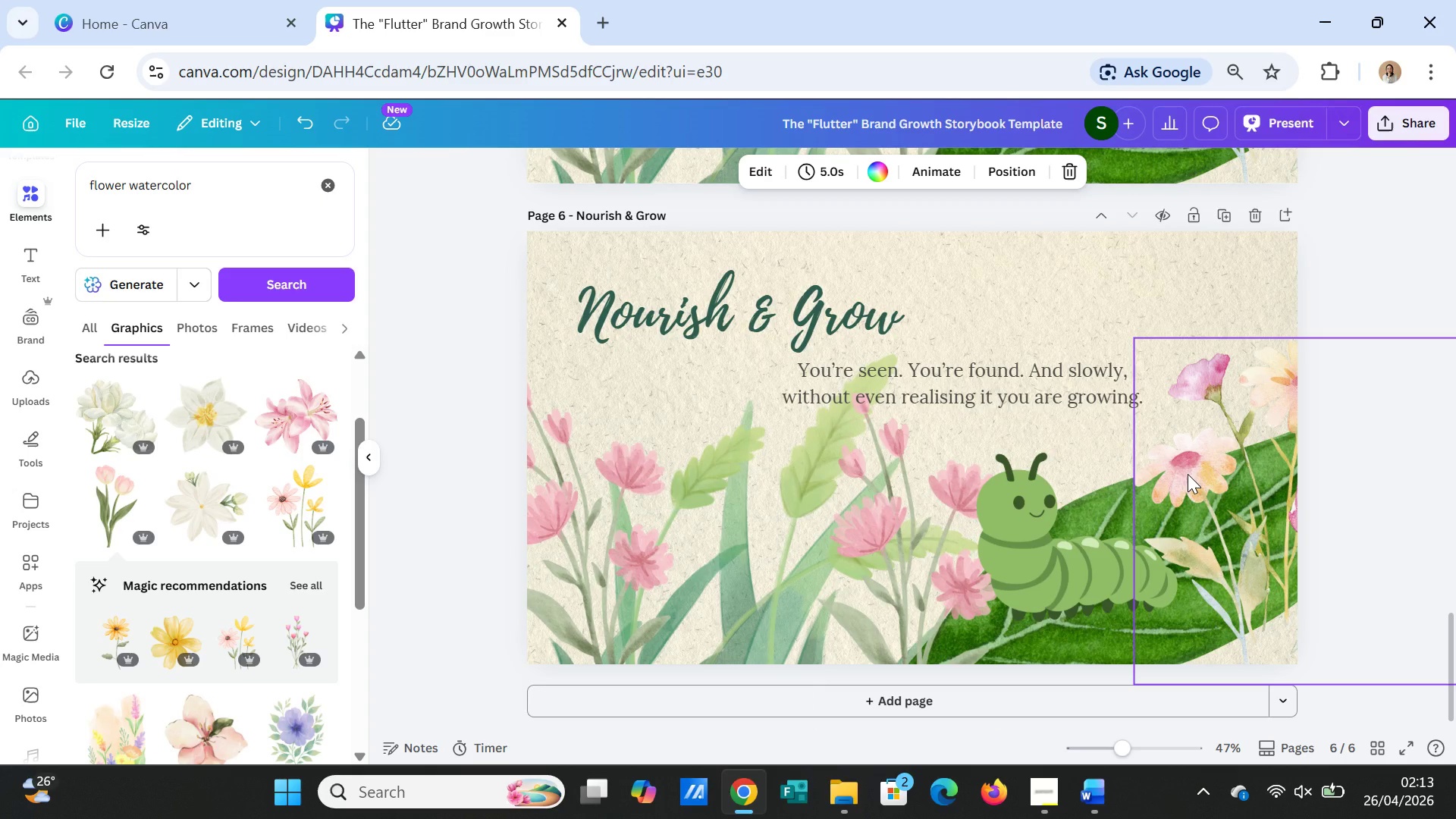 
double_click([806, 299])
 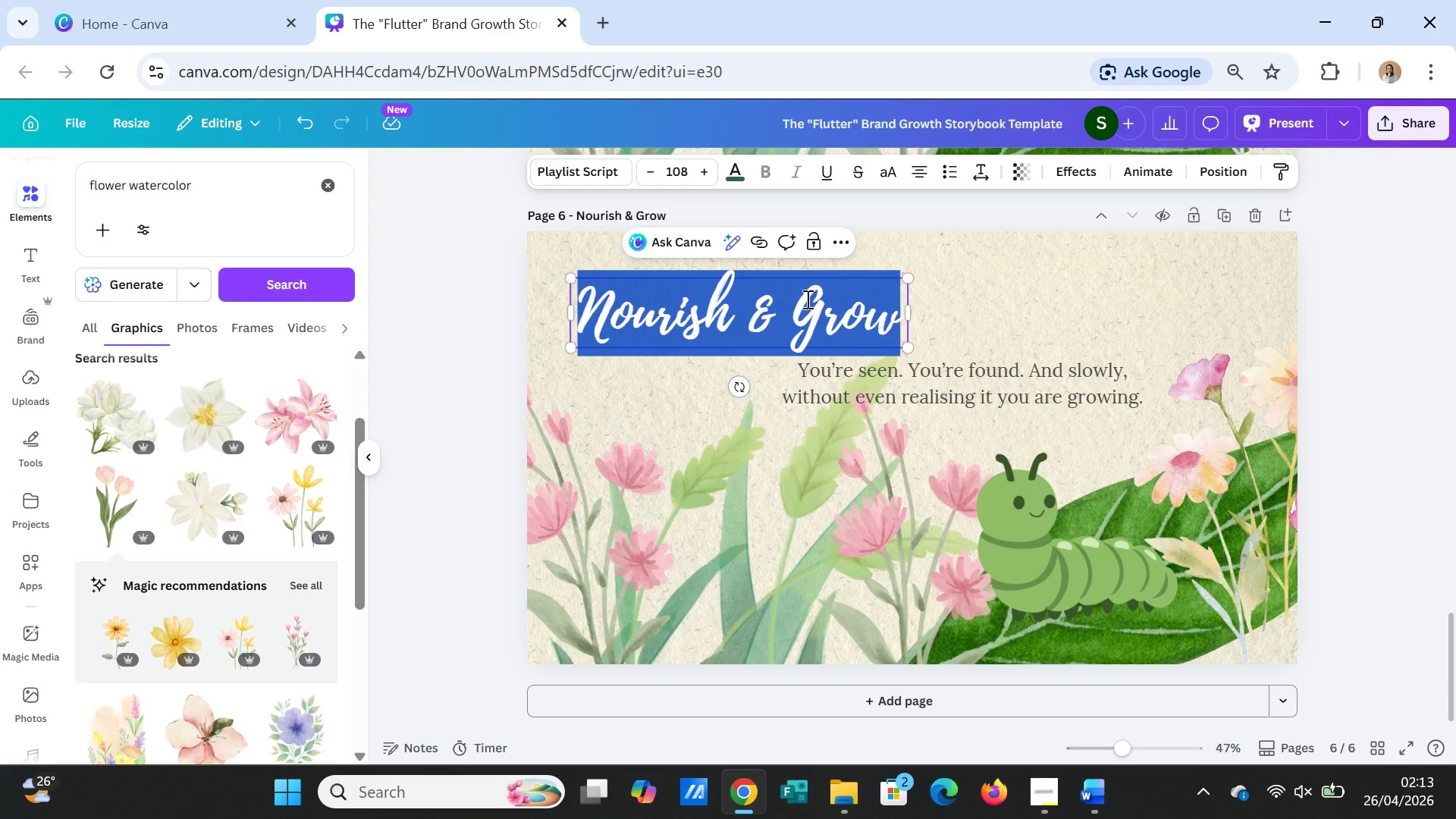 
triple_click([806, 299])
 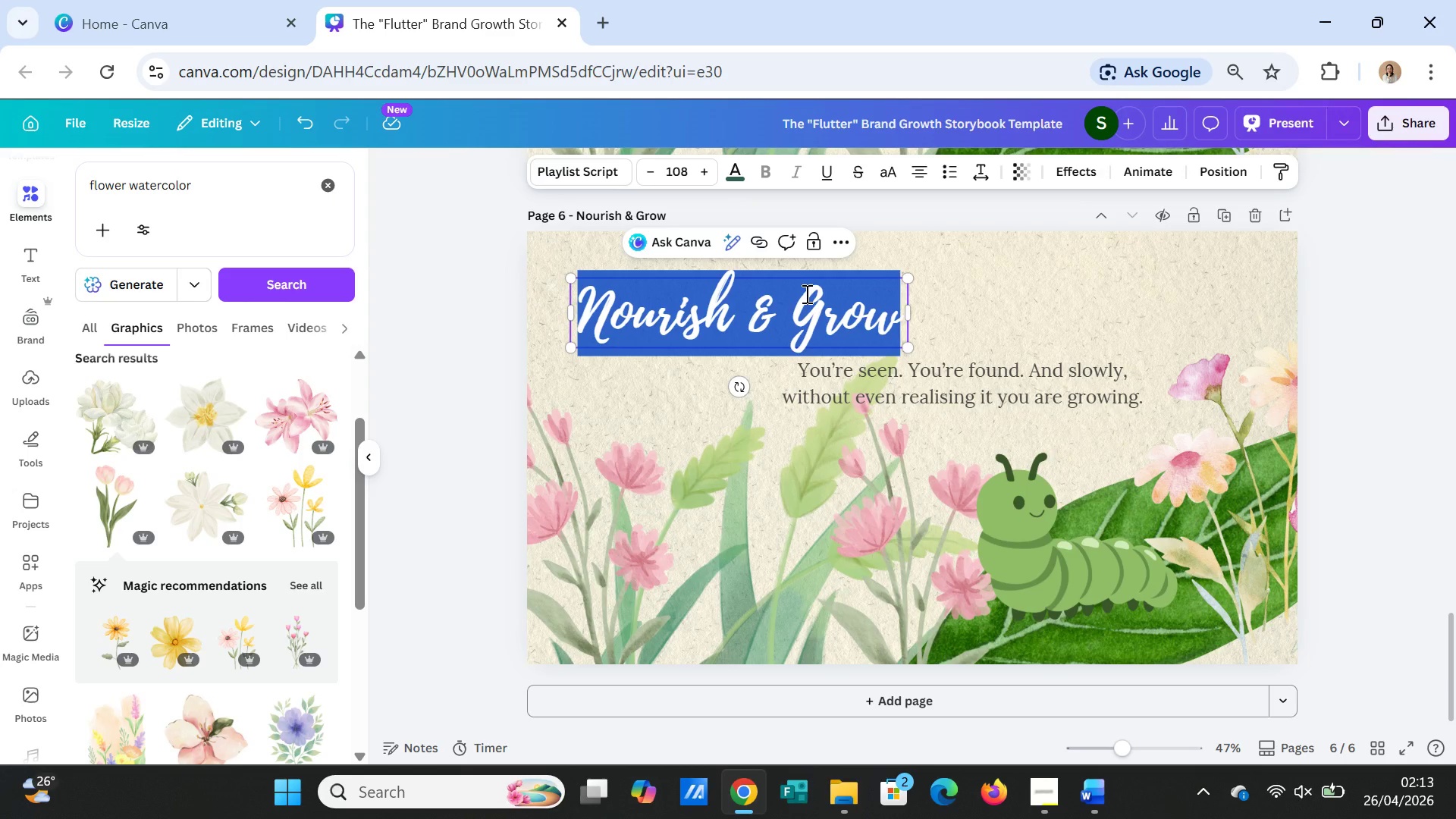 
wait(6.31)
 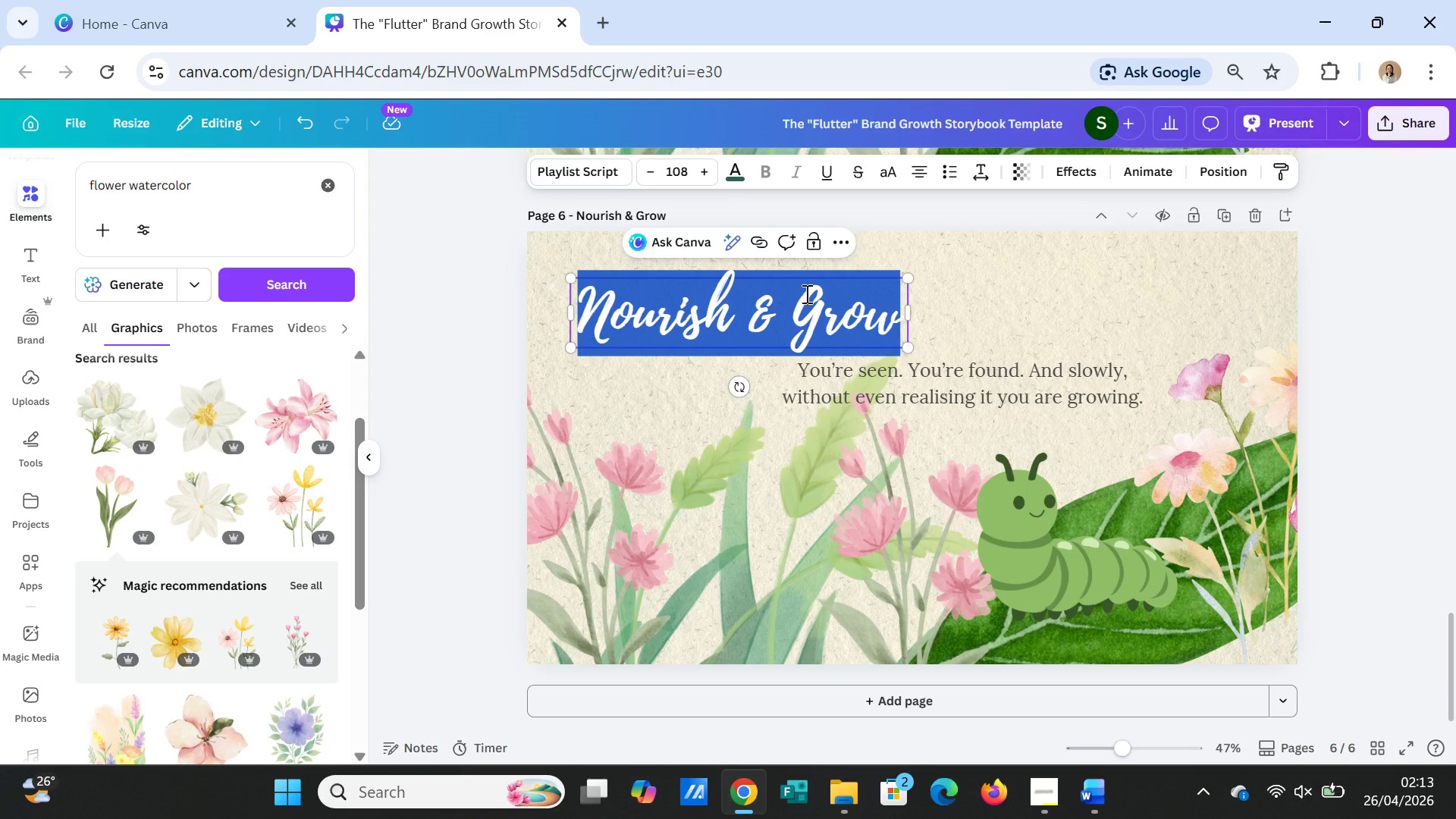 
type(More Than a Maker)
 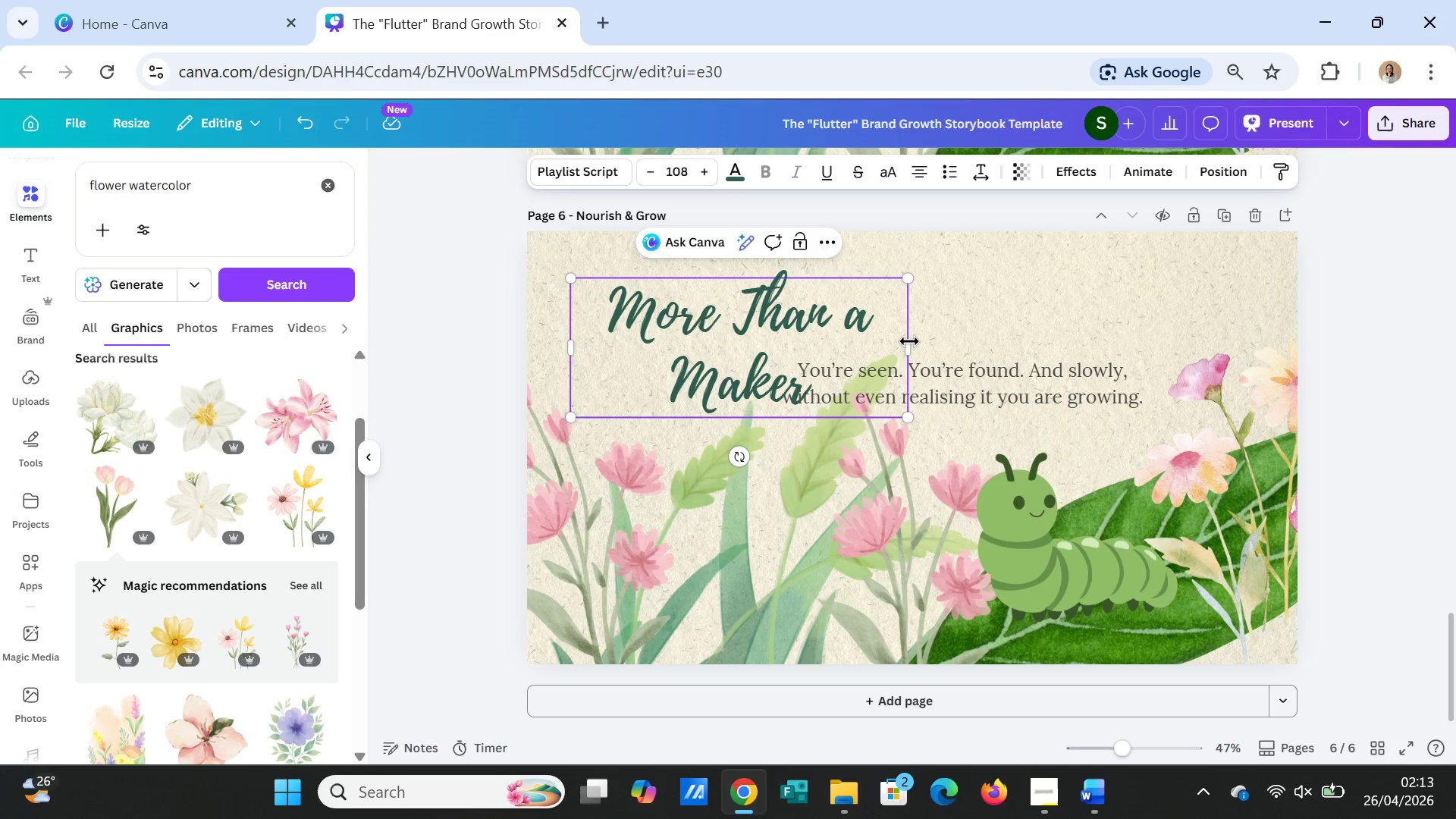 
left_click([959, 330])
 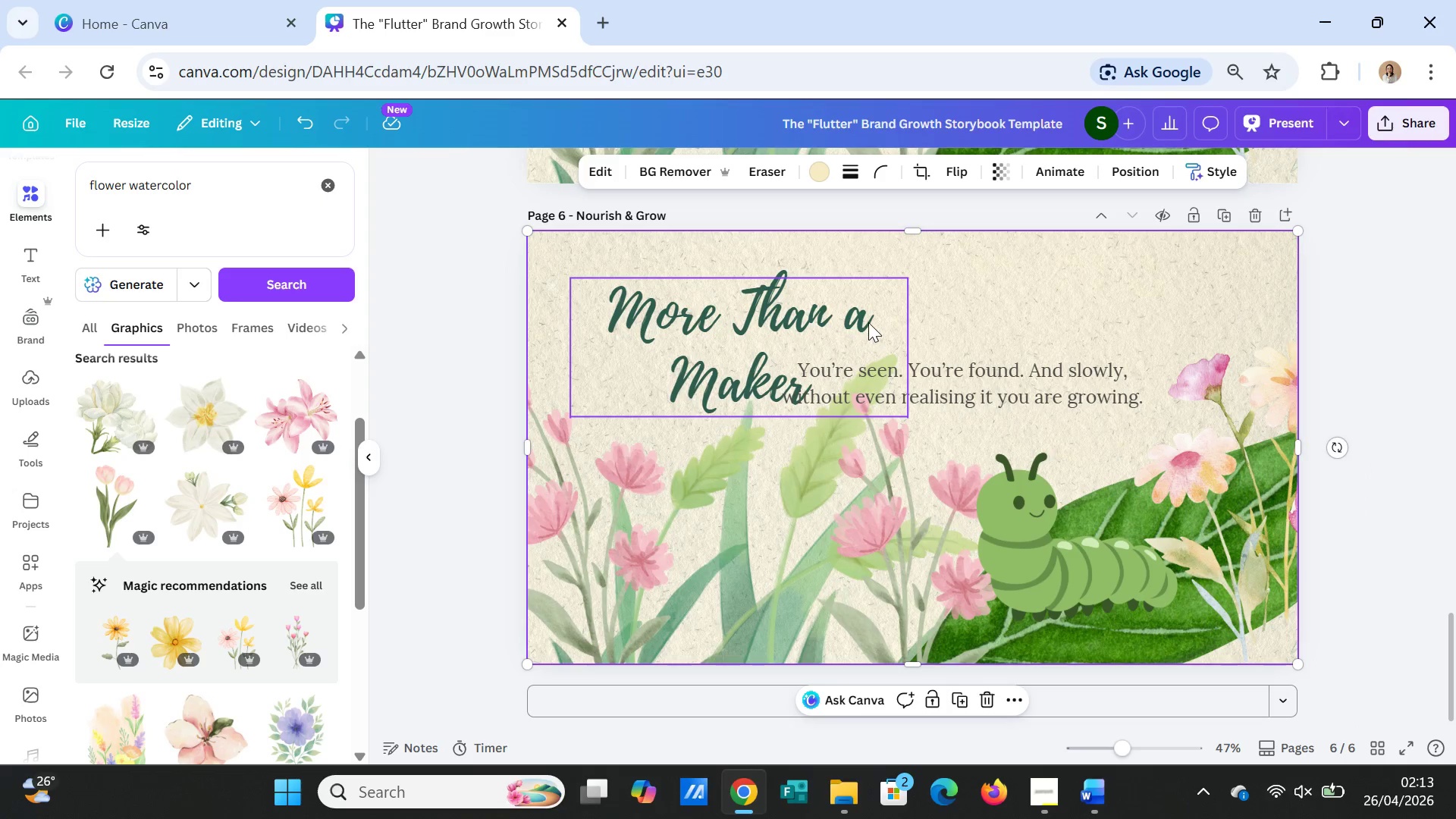 
double_click([854, 322])
 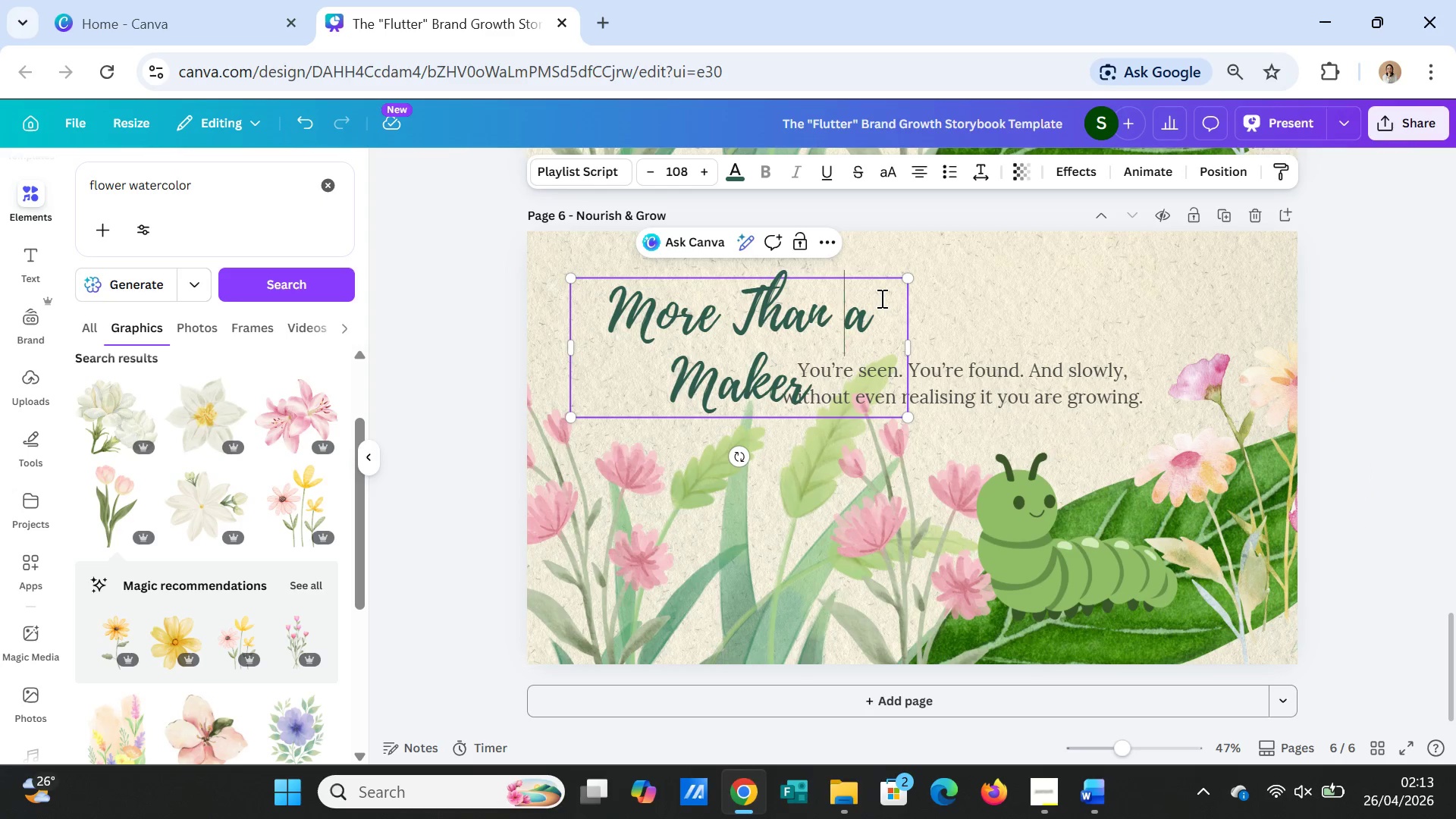 
key(Enter)
 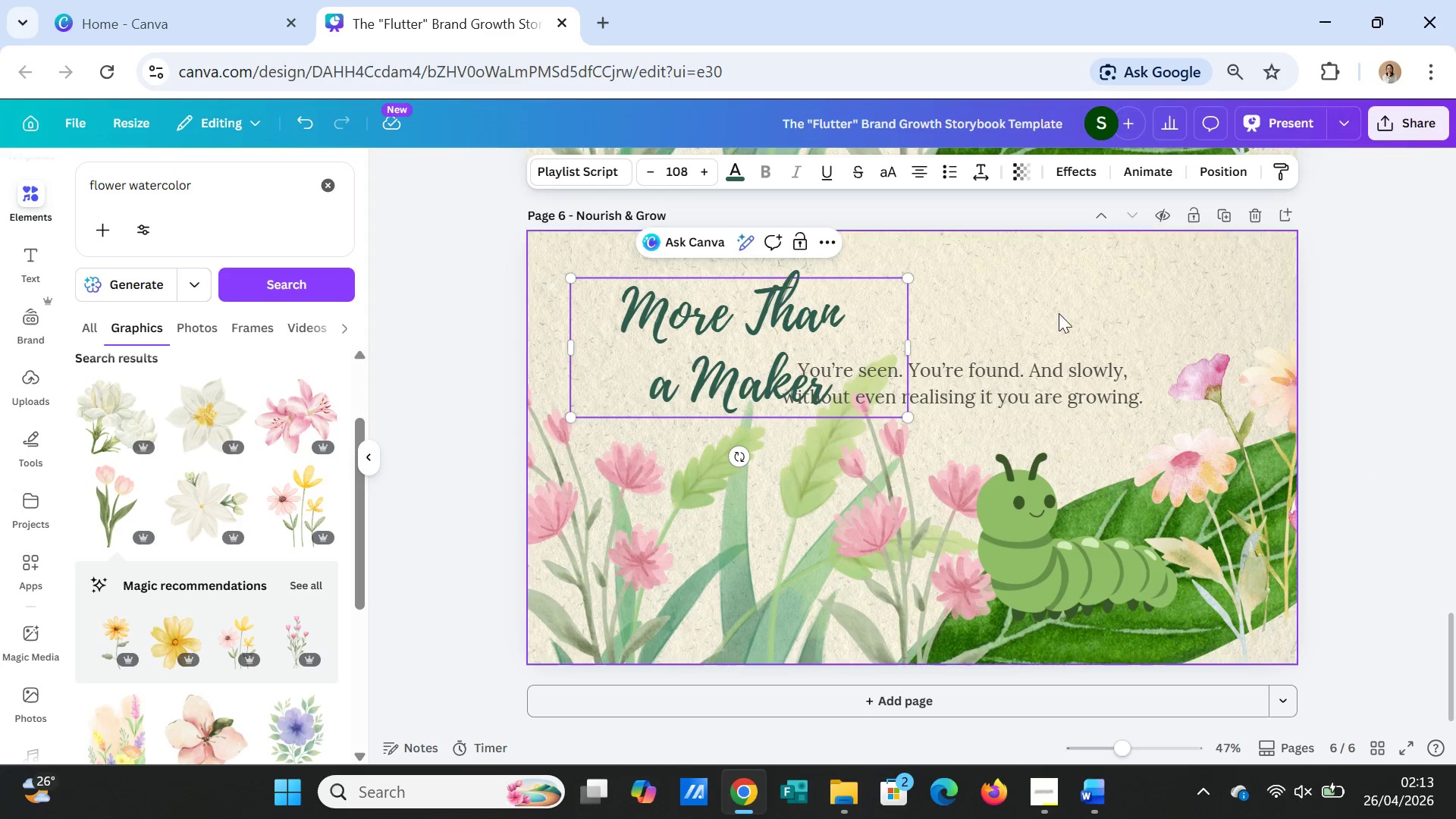 
left_click([1062, 312])
 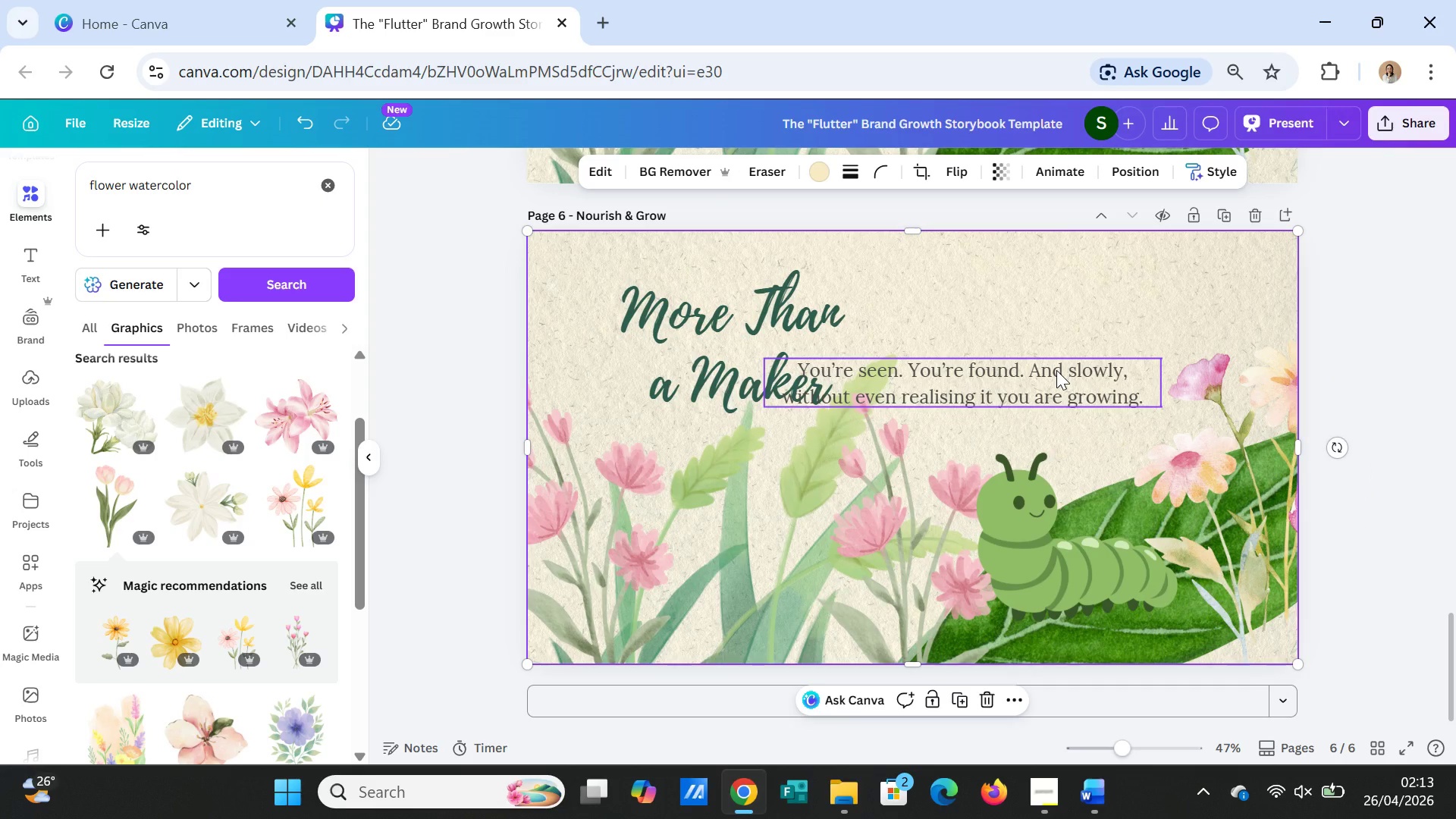 
left_click_drag(start_coordinate=[1056, 370], to_coordinate=[1101, 357])
 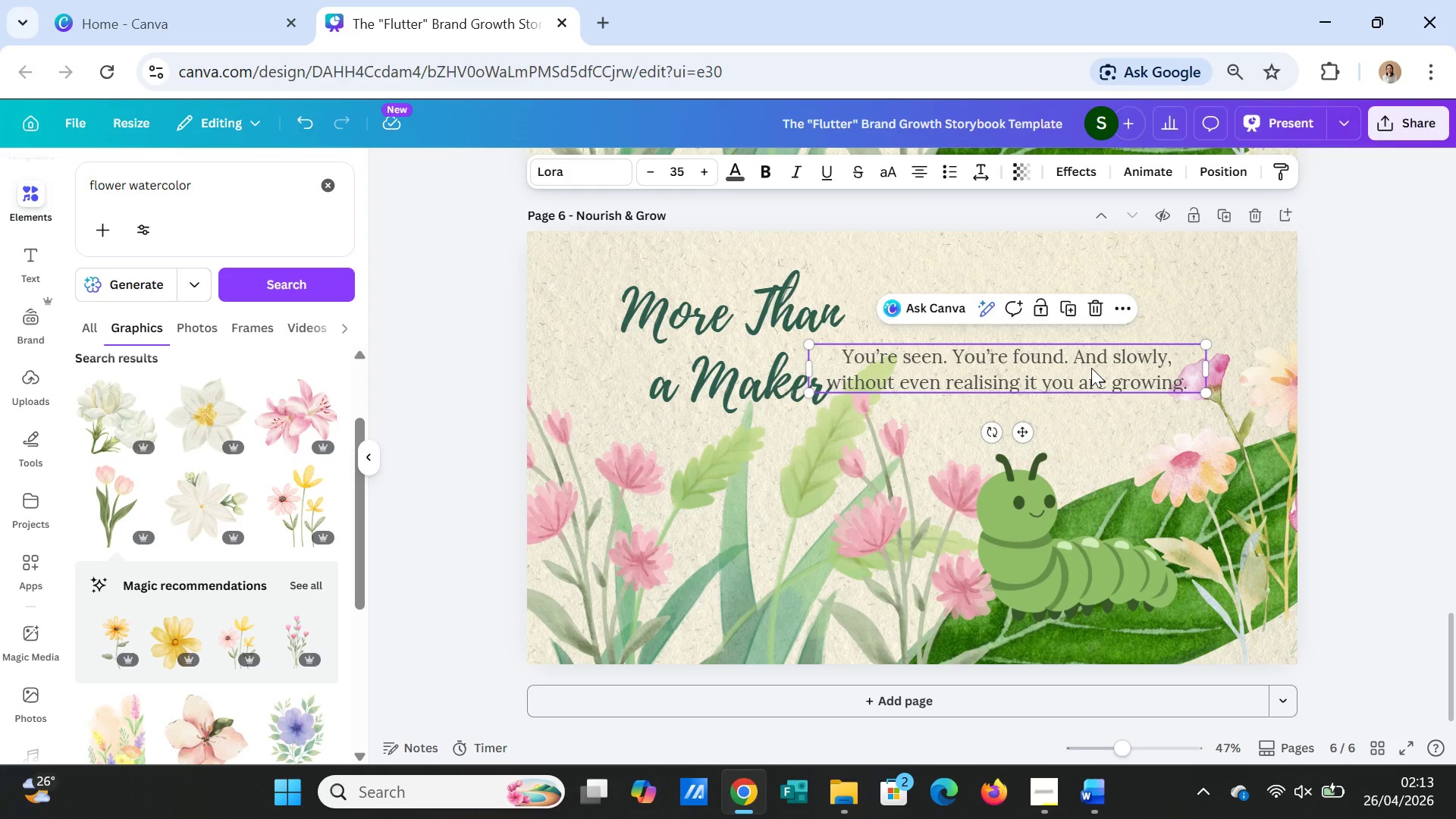 
wait(11.47)
 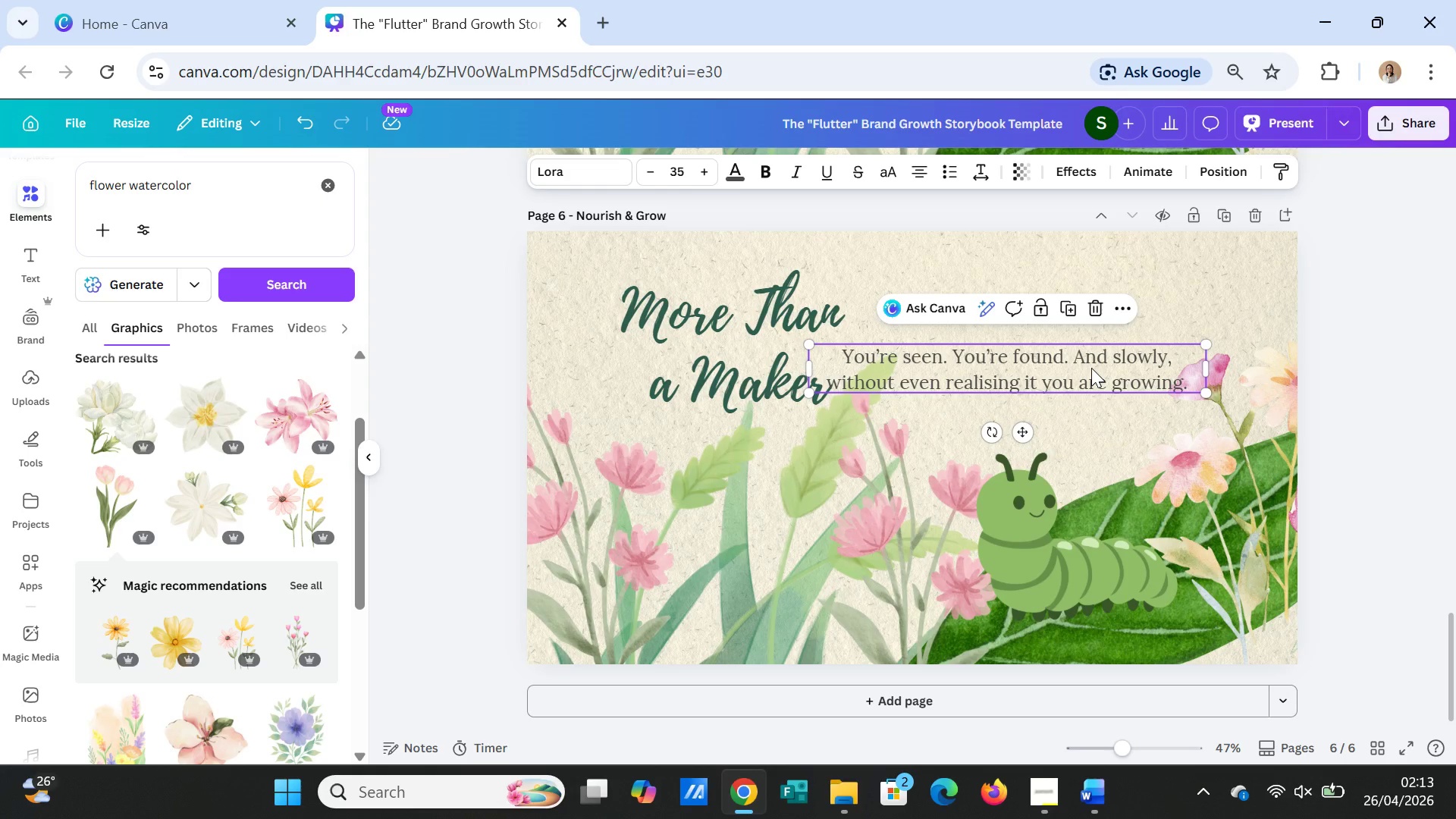 
left_click([1022, 515])
 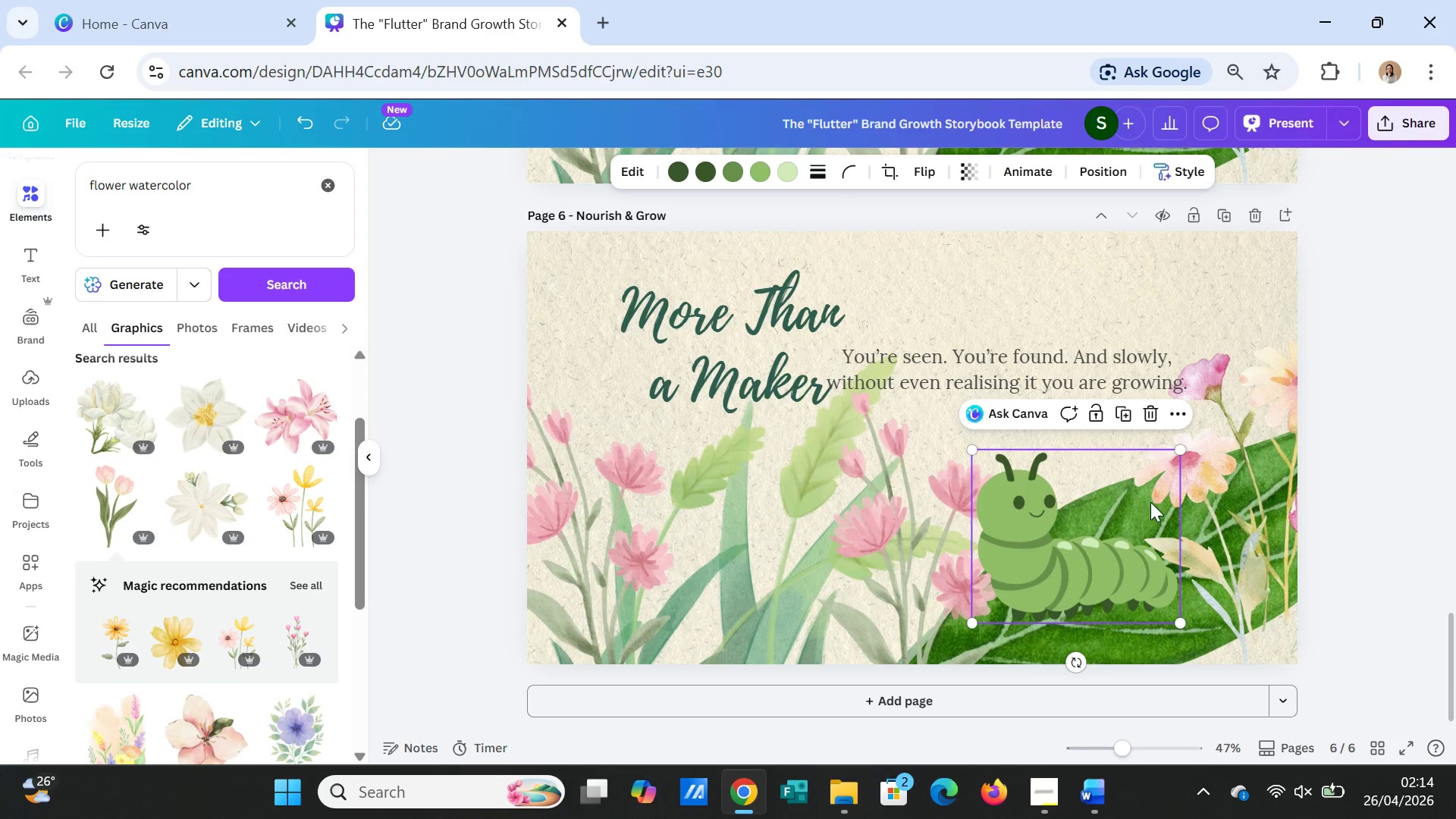 
key(Delete)
 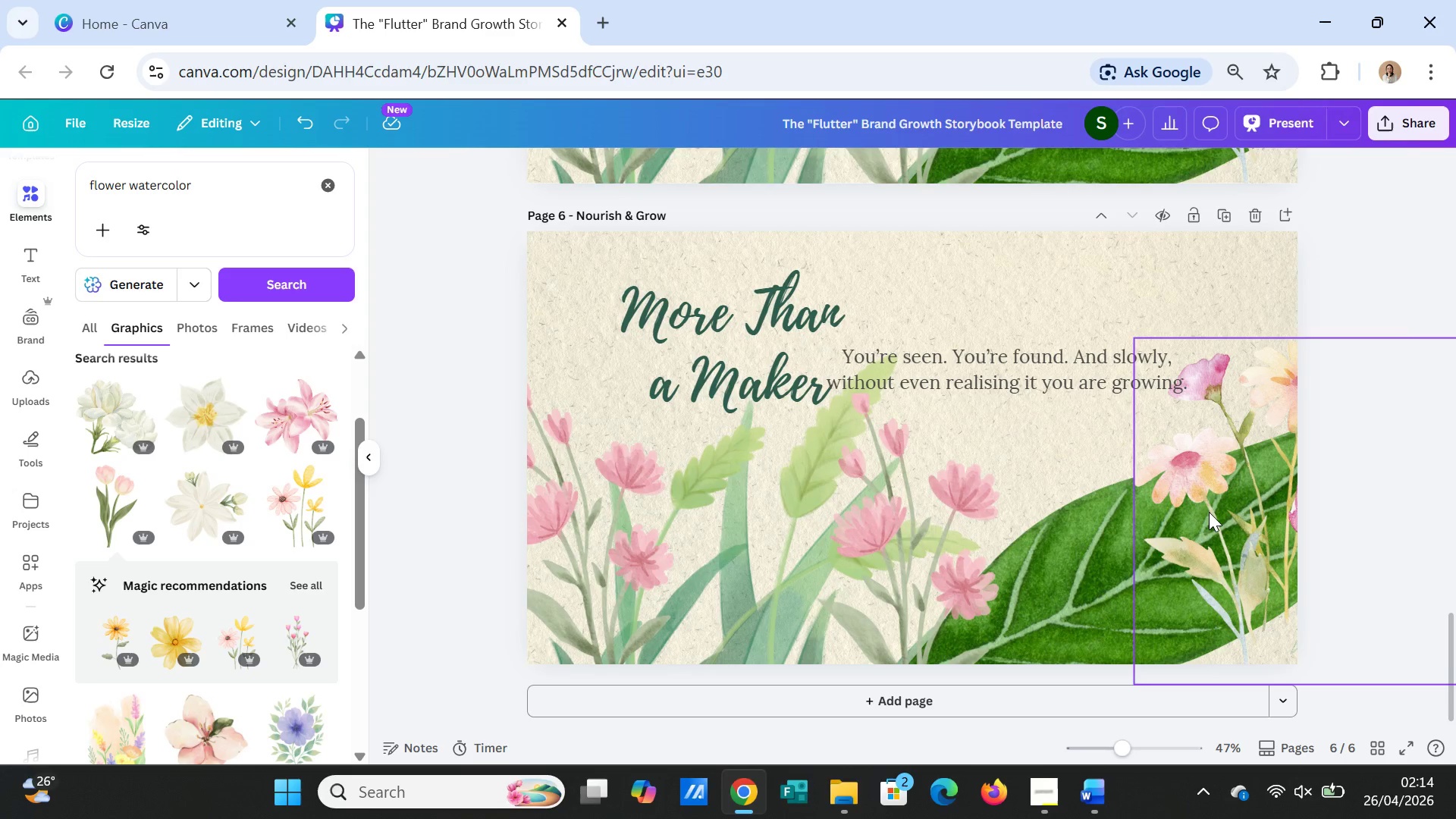 
left_click([1209, 512])
 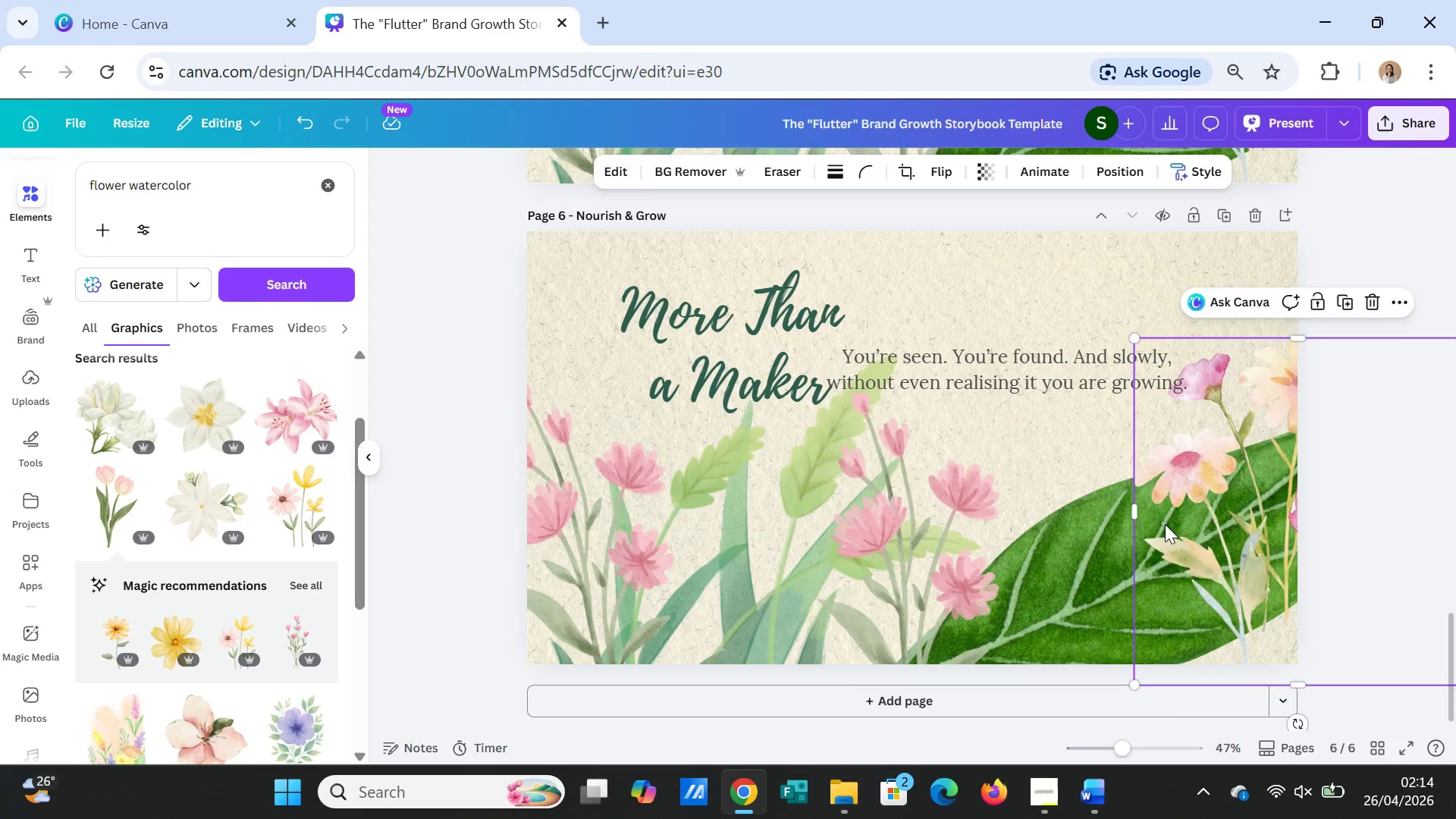 
key(Delete)
 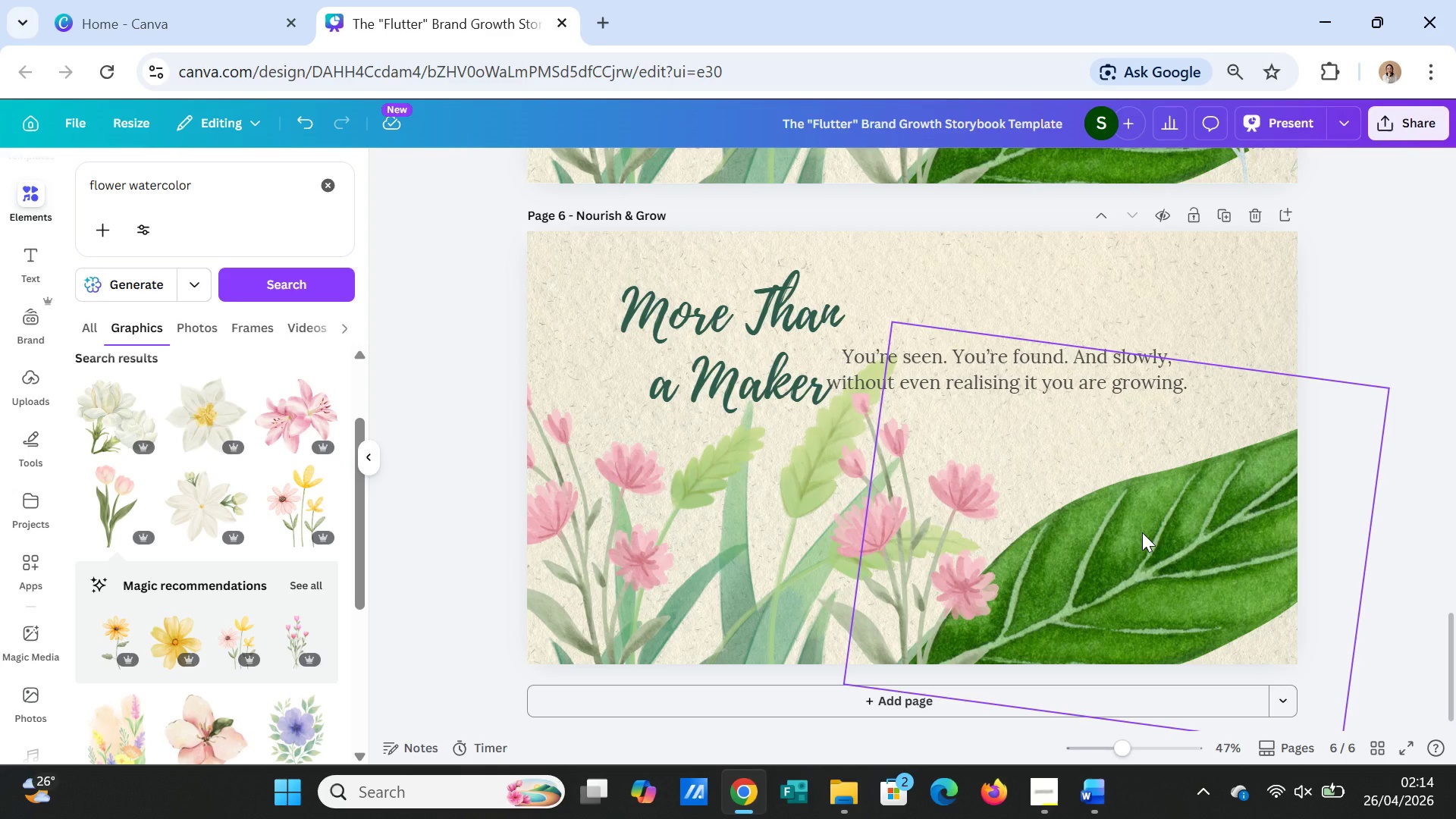 
left_click([1142, 532])
 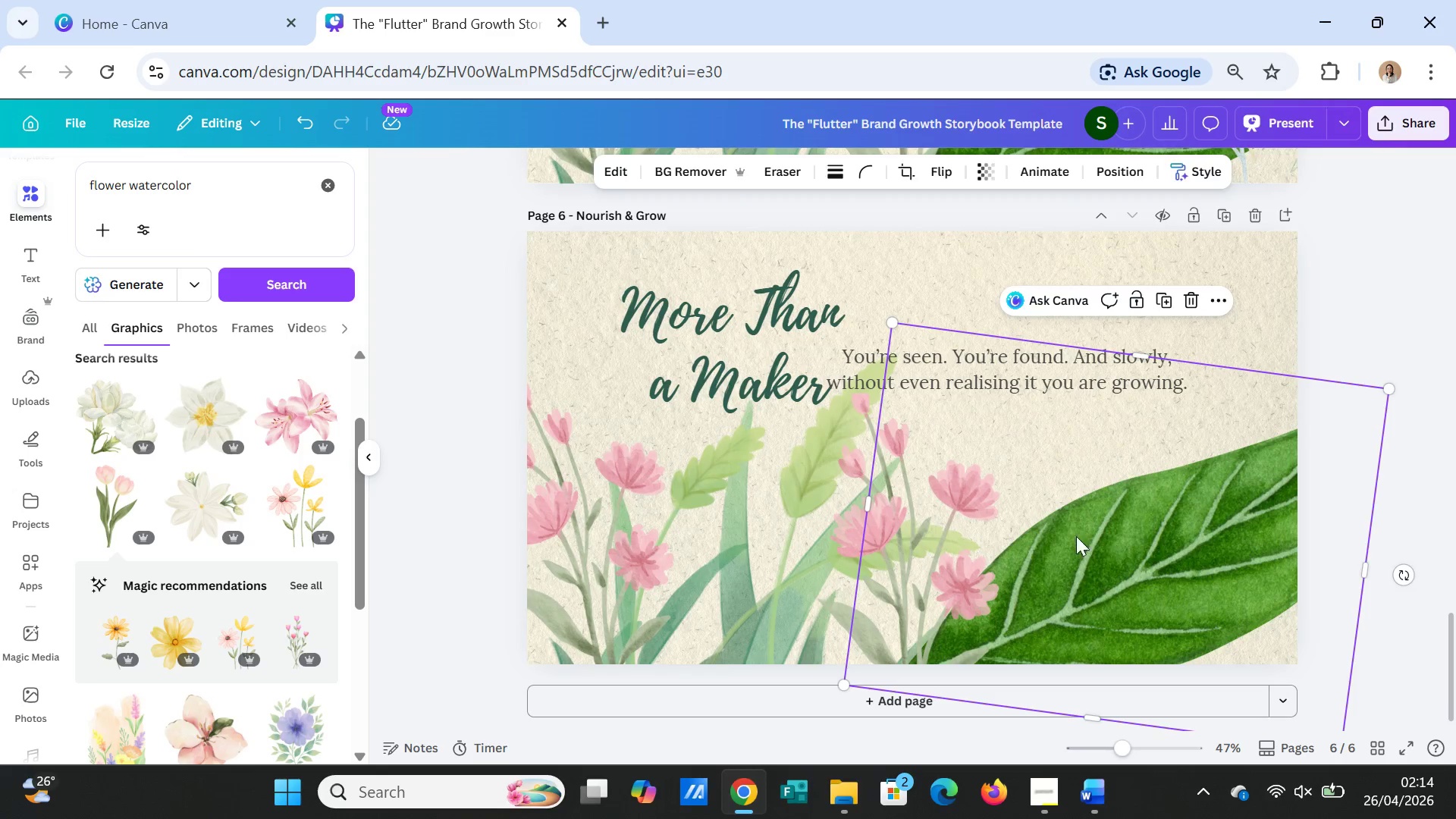 
key(Delete)
 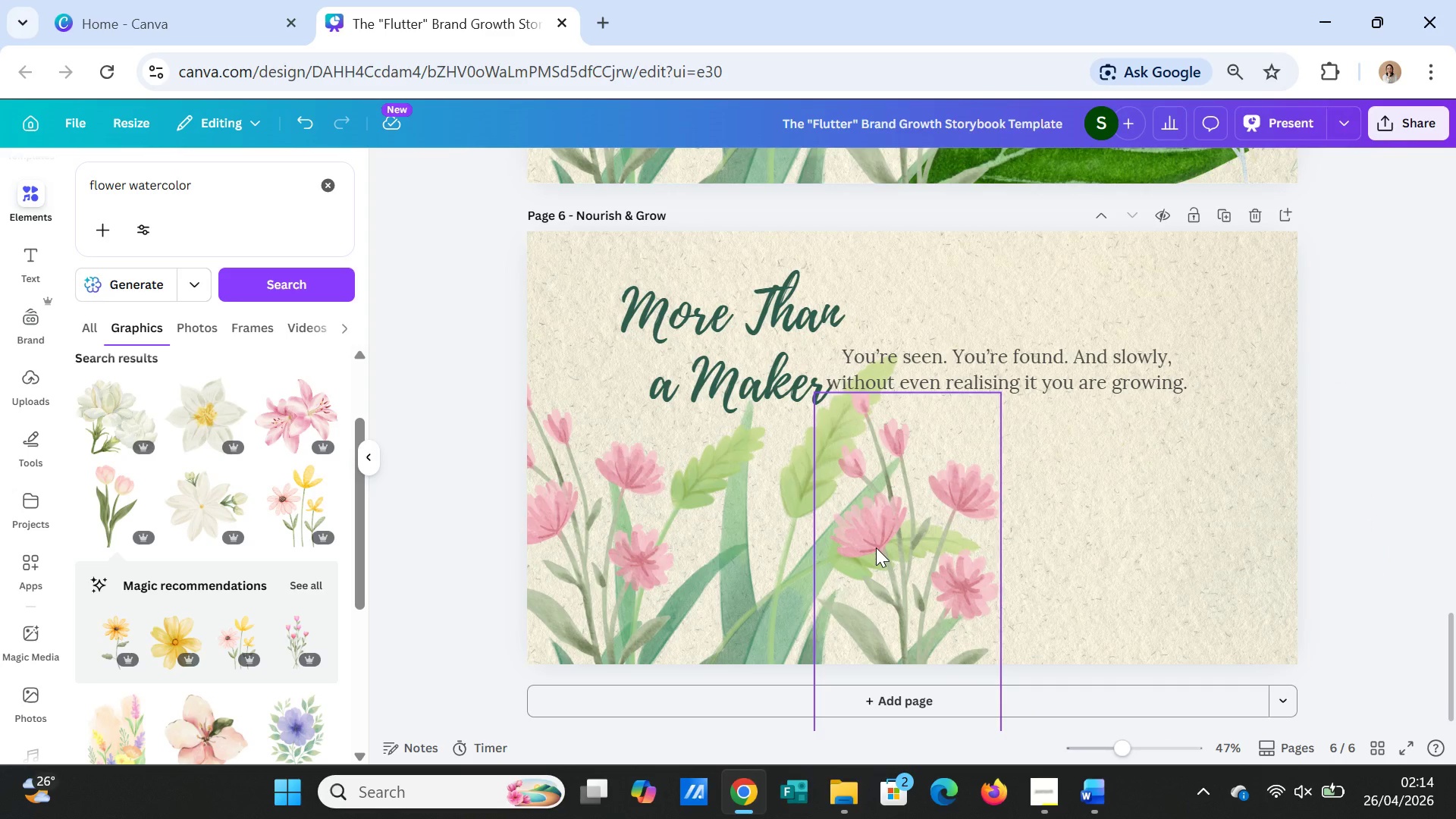 
left_click([876, 548])
 